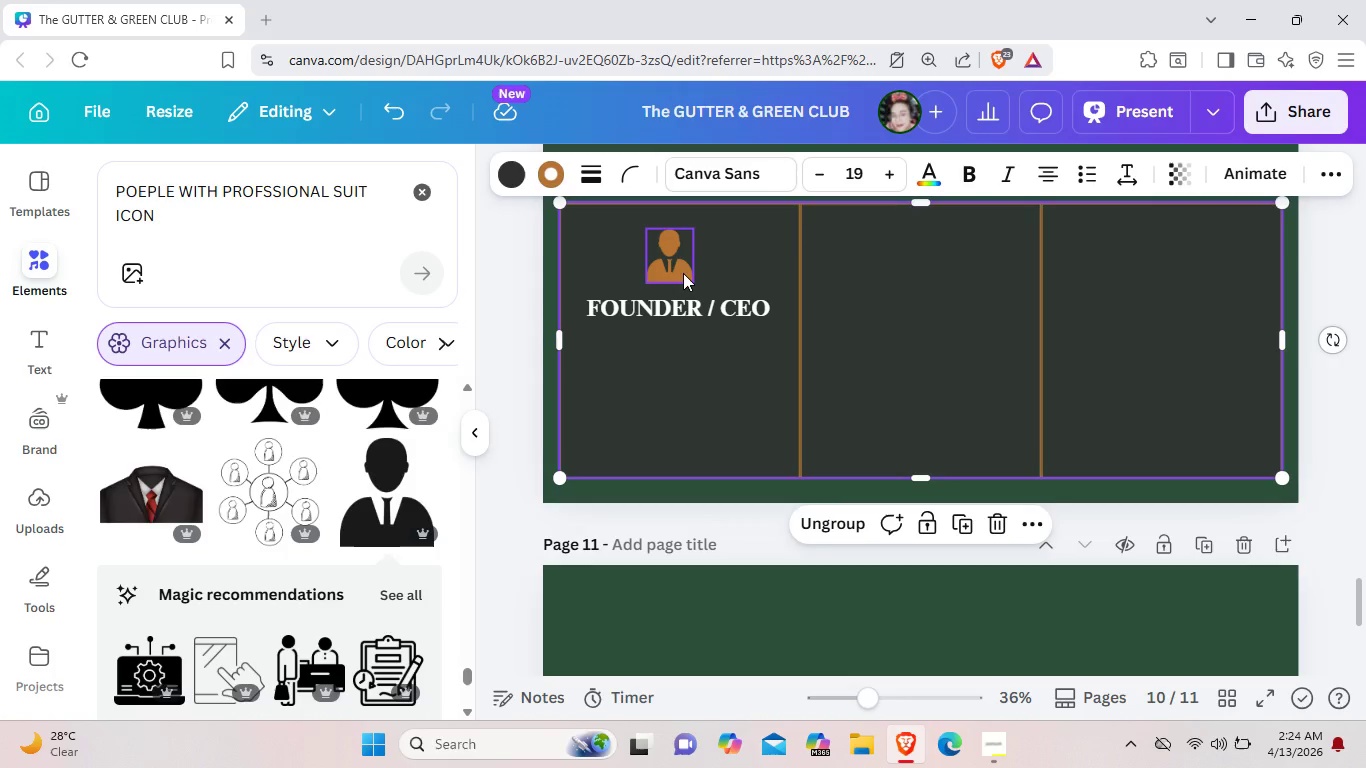 
left_click_drag(start_coordinate=[683, 273], to_coordinate=[690, 273])
 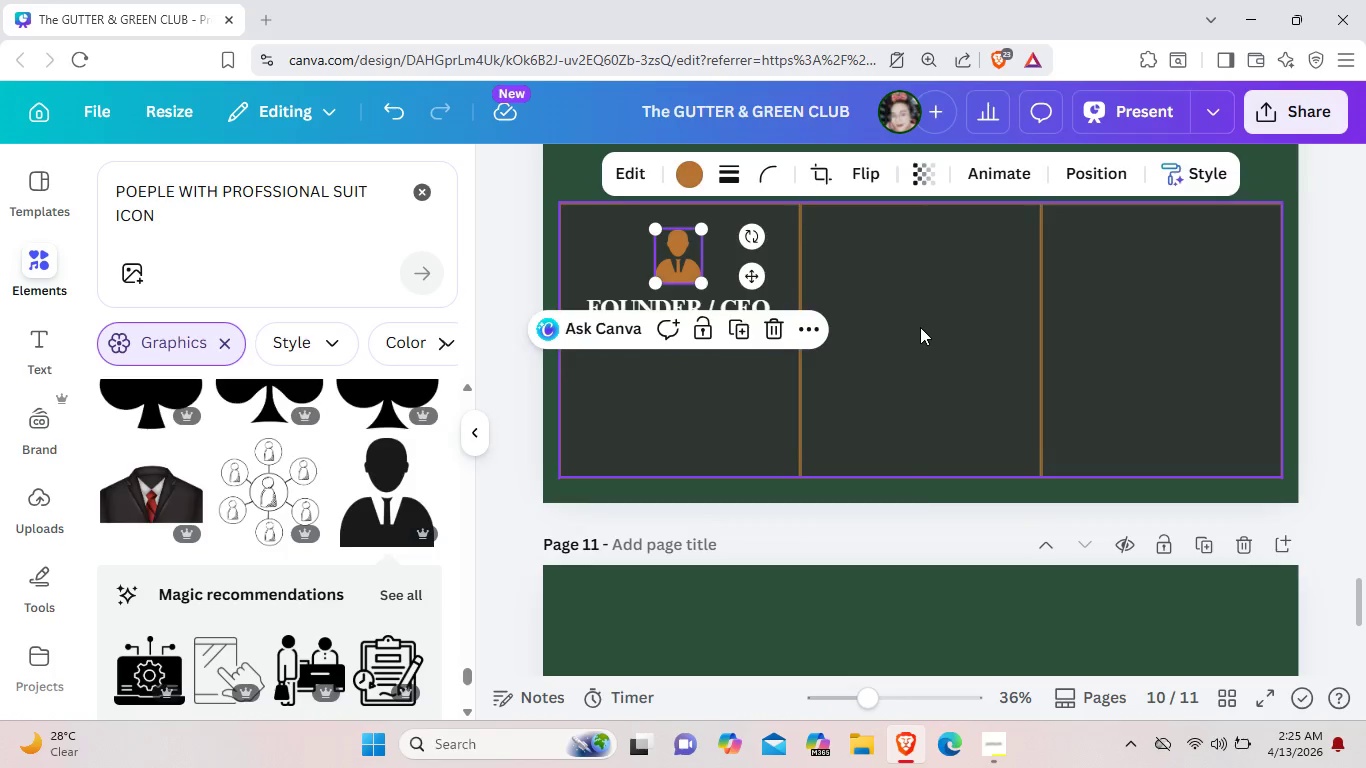 
left_click([920, 327])
 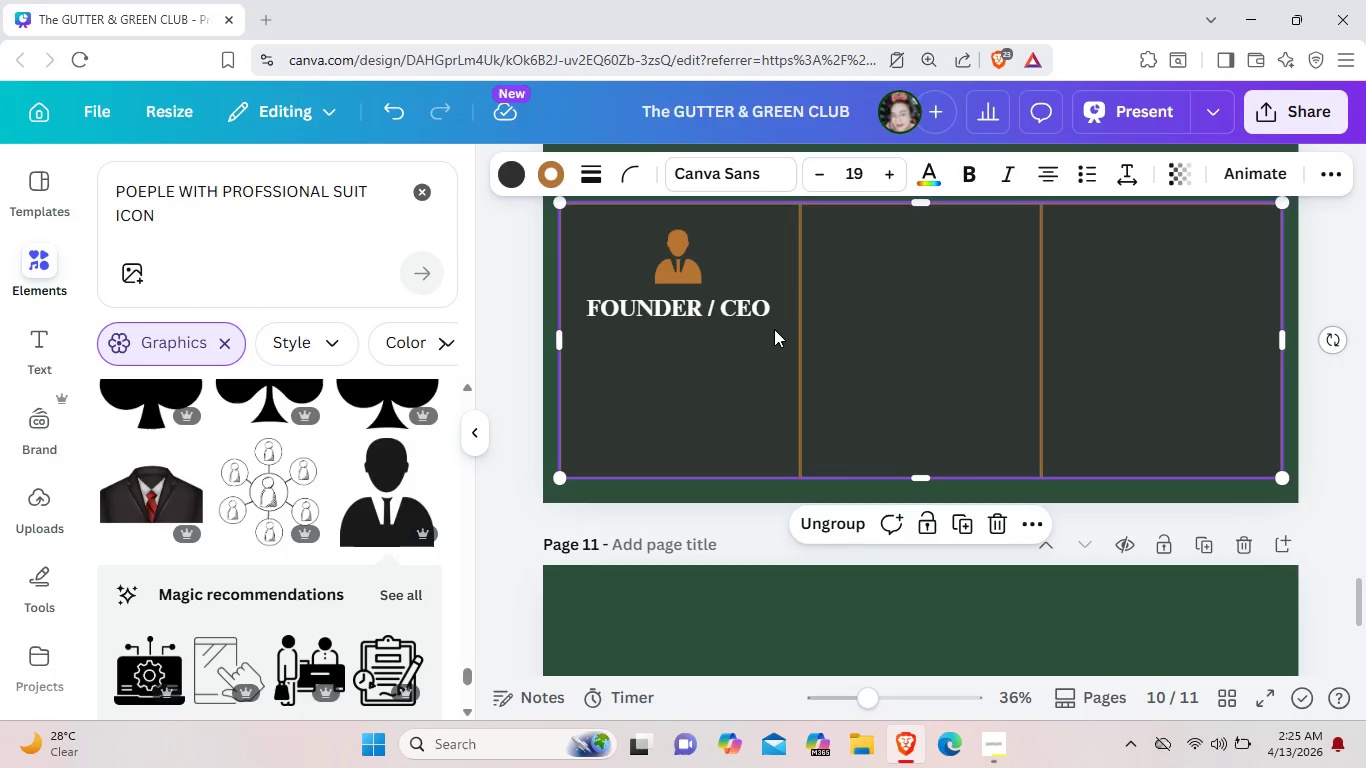 
left_click([764, 318])
 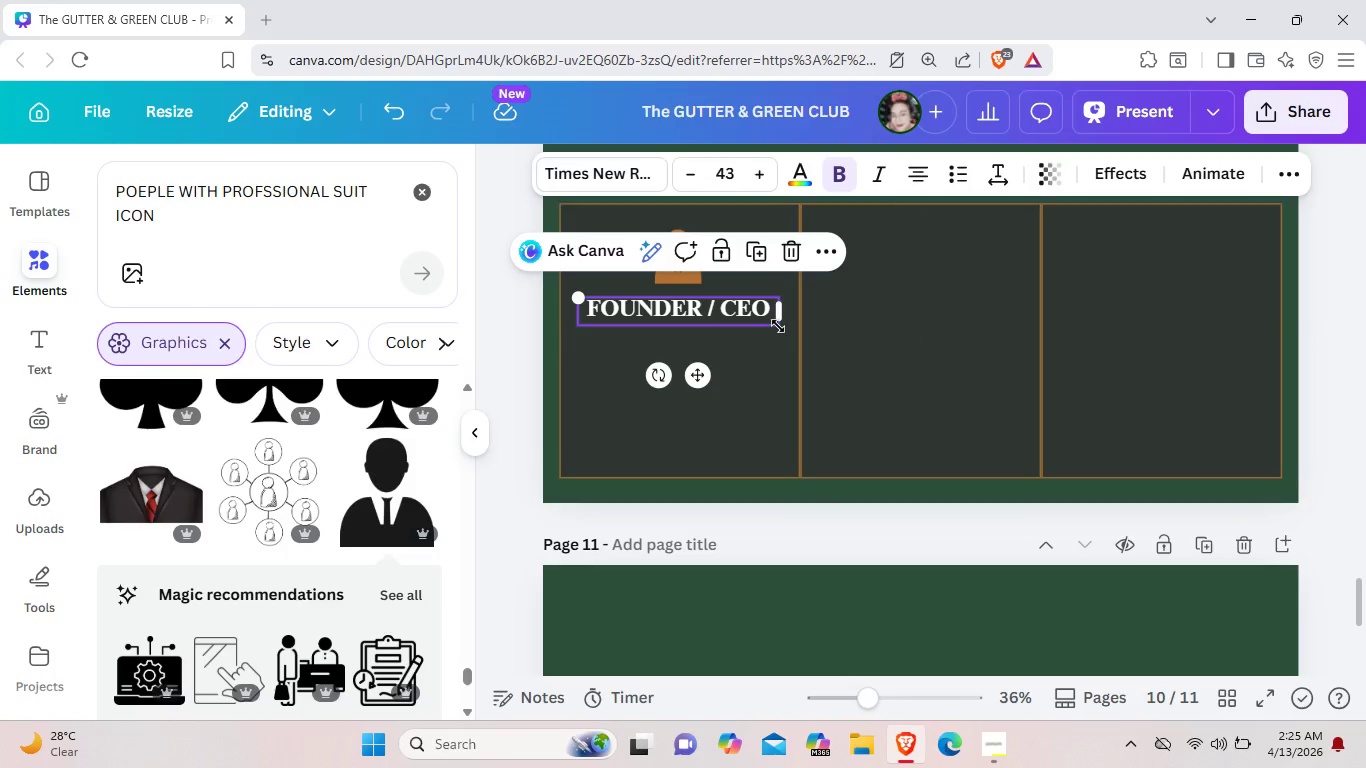 
left_click_drag(start_coordinate=[778, 326], to_coordinate=[749, 315])
 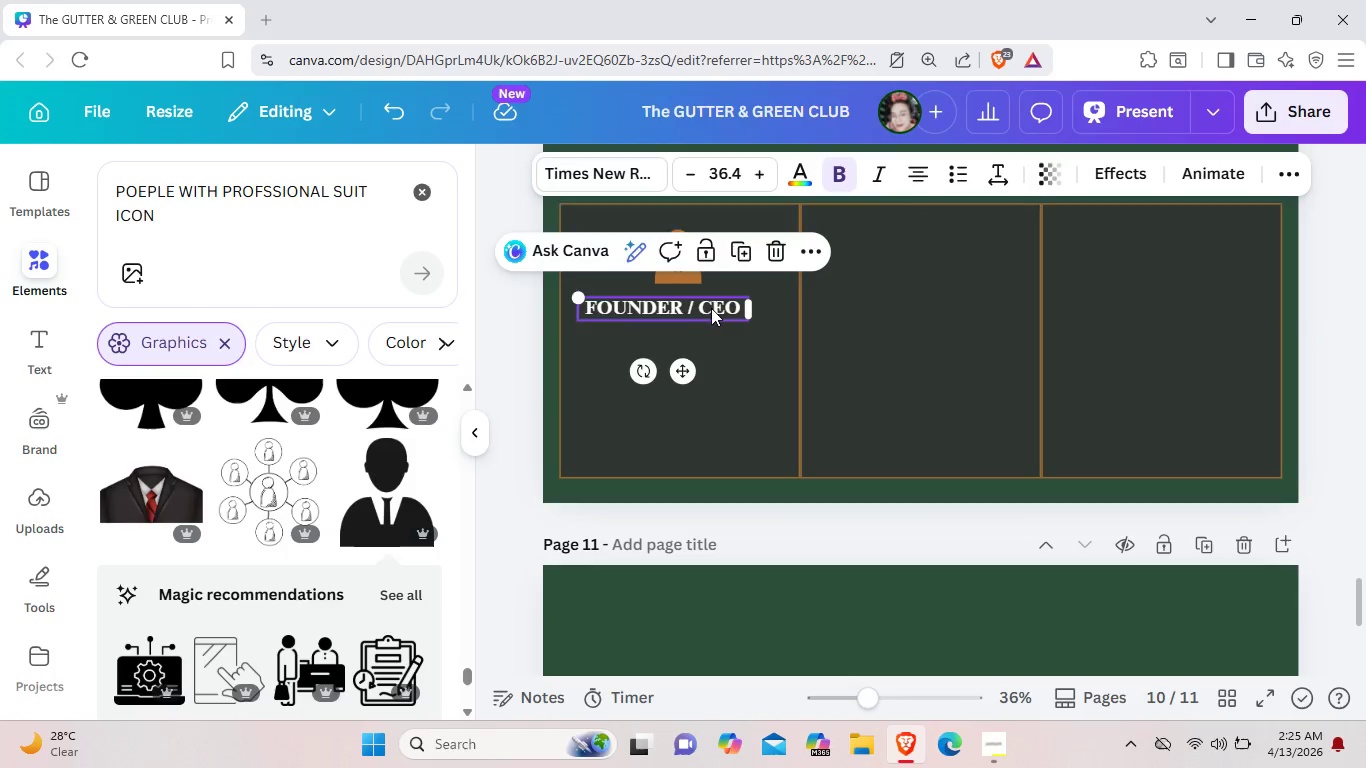 
left_click_drag(start_coordinate=[707, 306], to_coordinate=[722, 314])
 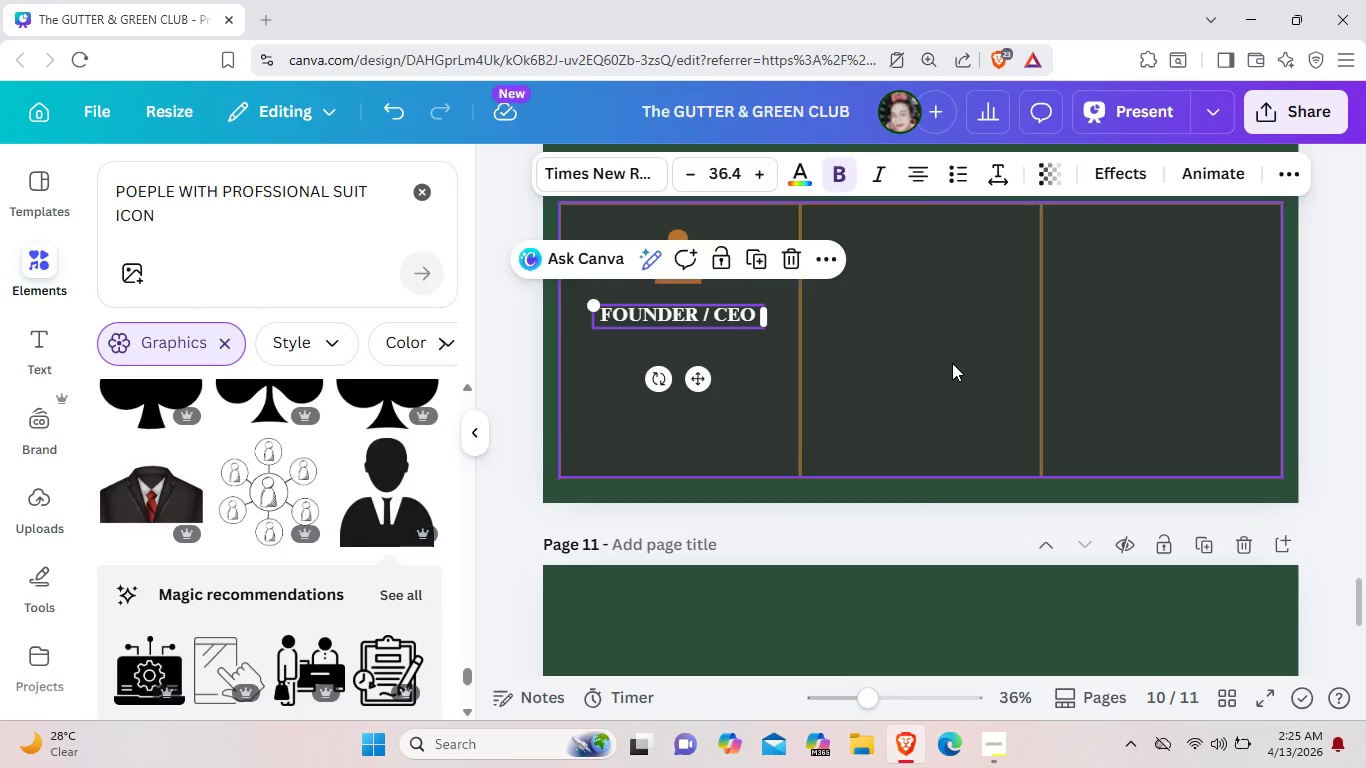 
left_click([952, 363])
 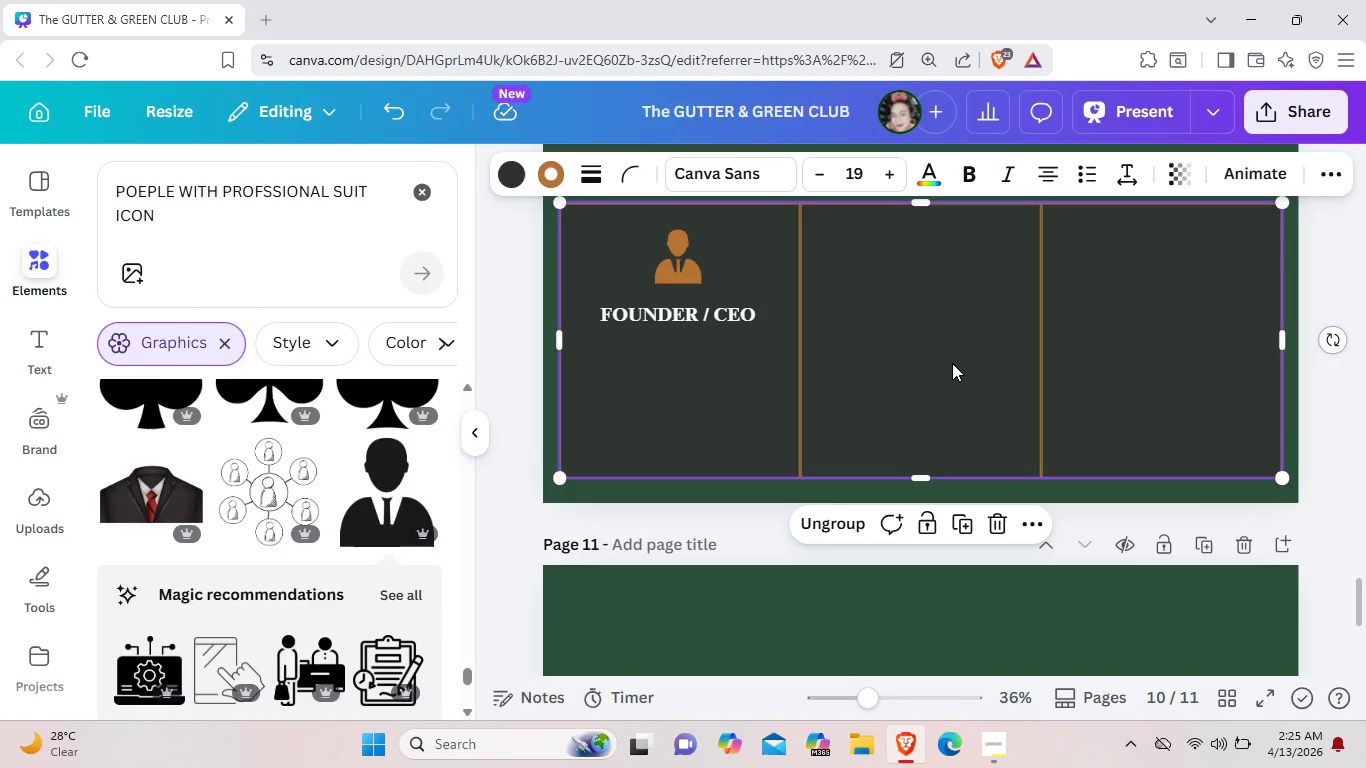 
wait(6.19)
 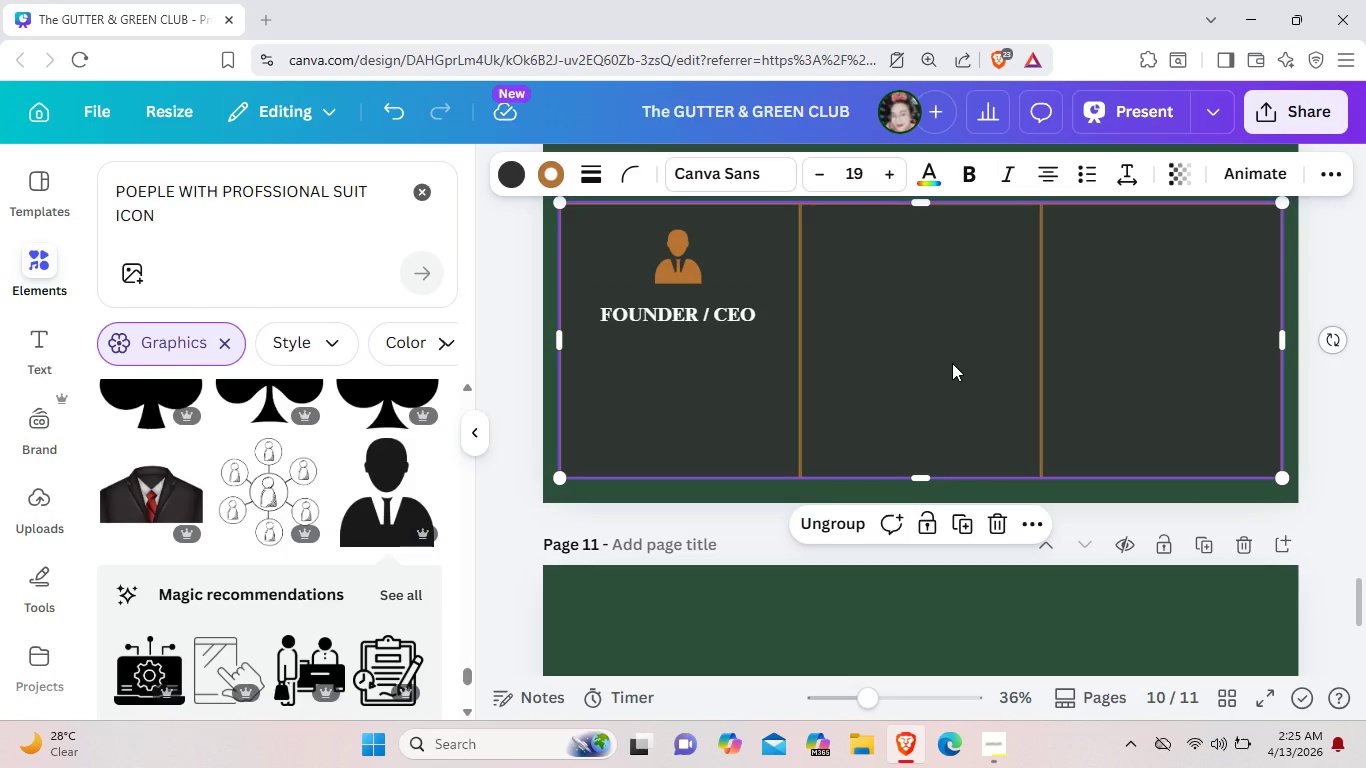 
scroll: coordinate [1105, 434], scroll_direction: up, amount: 2.0
 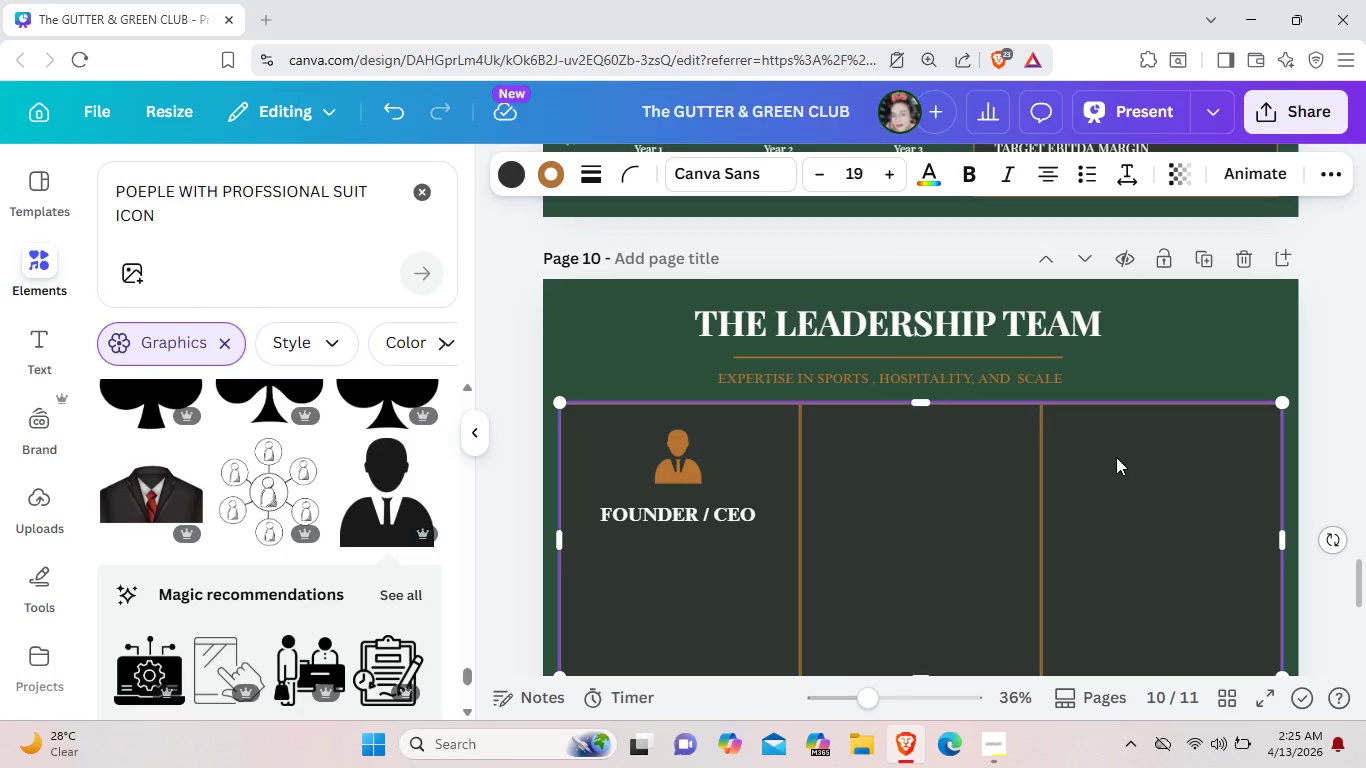 
left_click([1059, 377])
 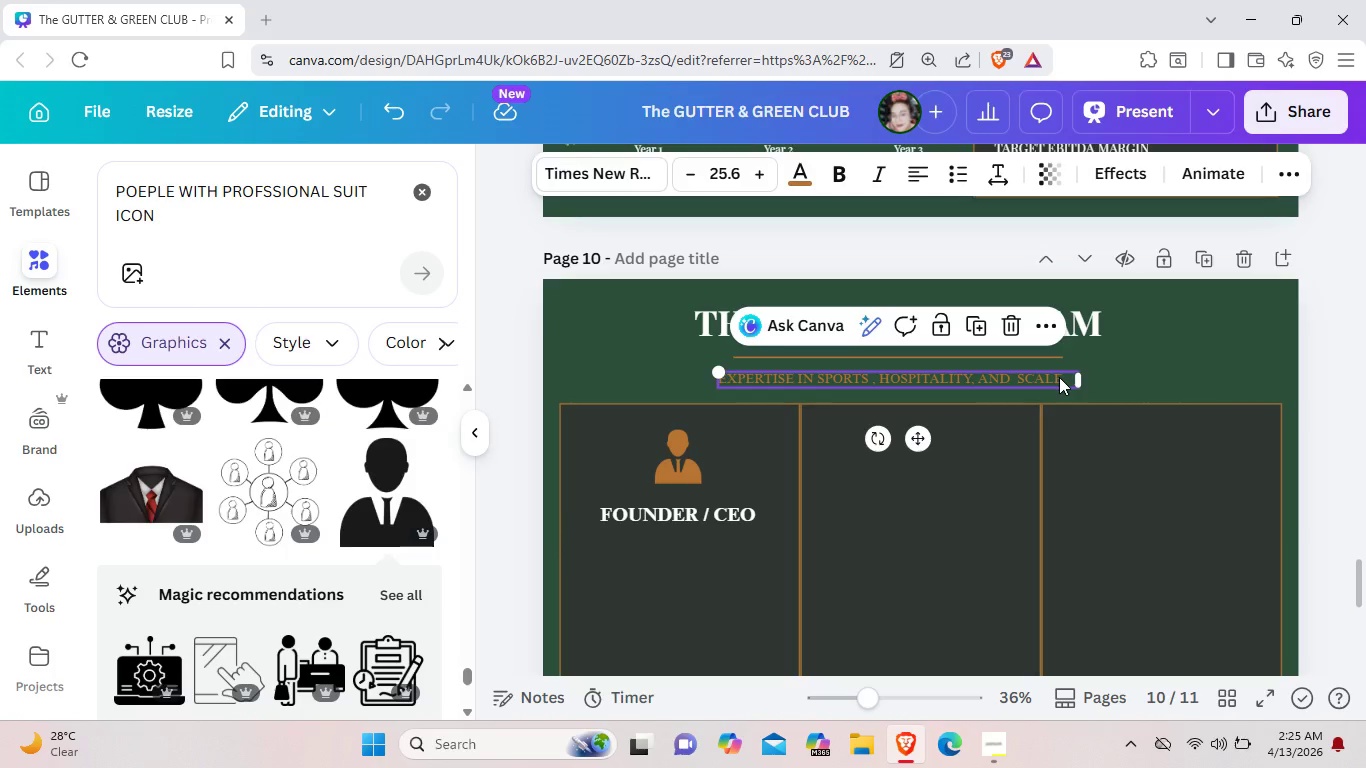 
key(Control+C)
 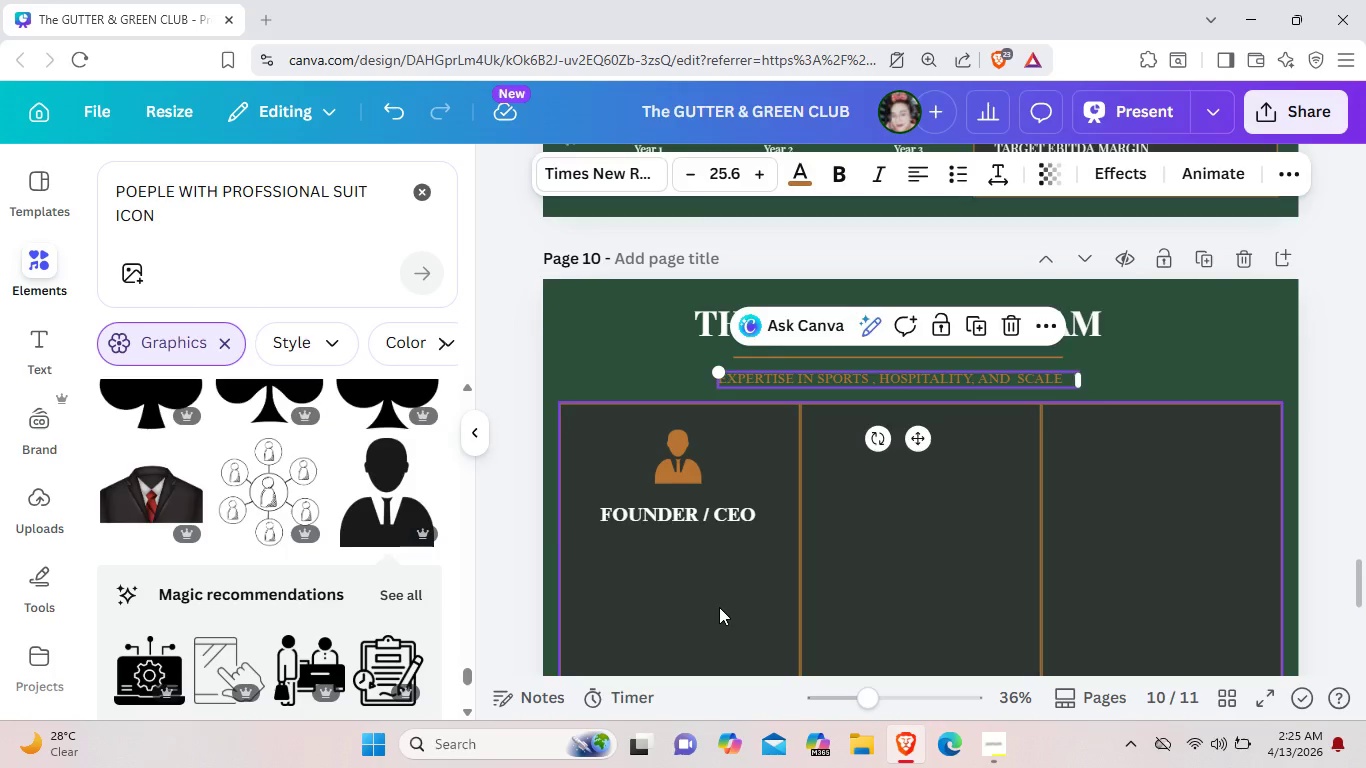 
scroll: coordinate [719, 607], scroll_direction: down, amount: 1.0
 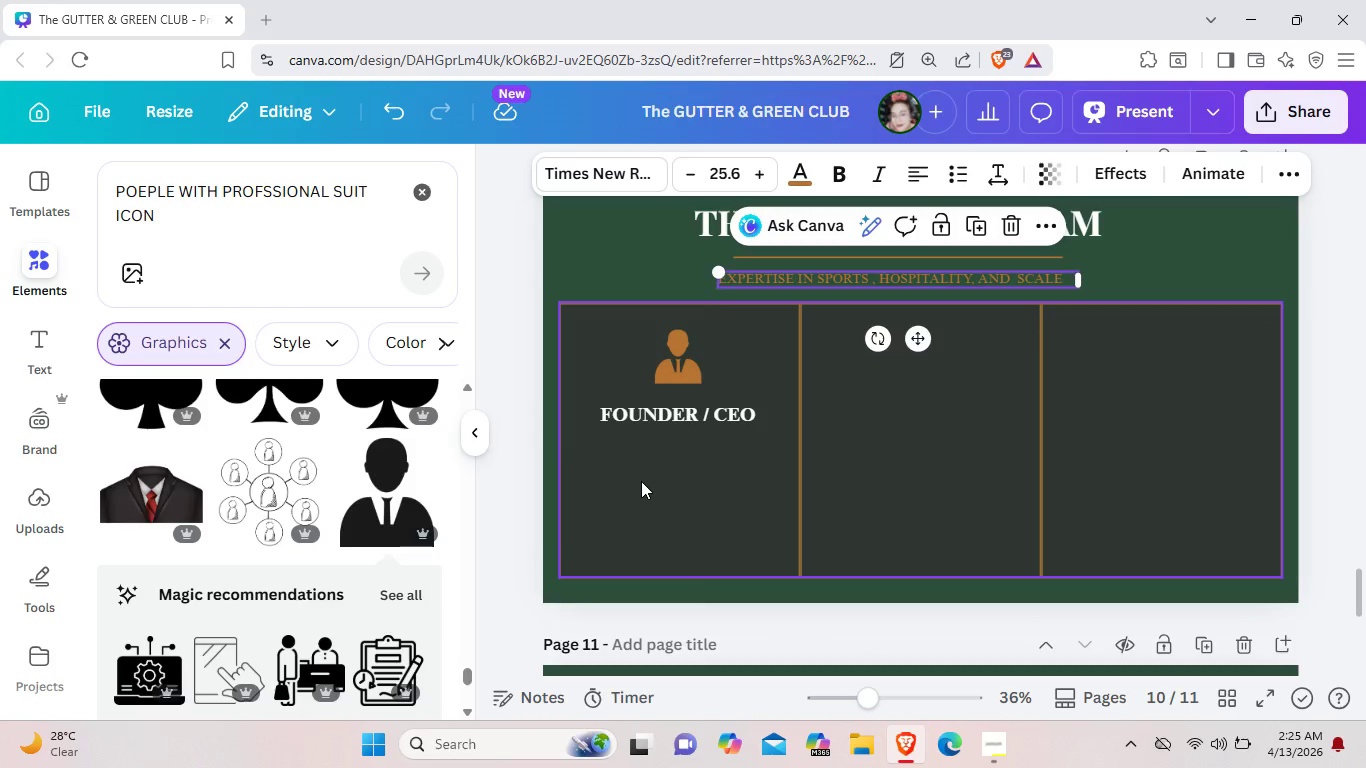 
key(Control+V)
 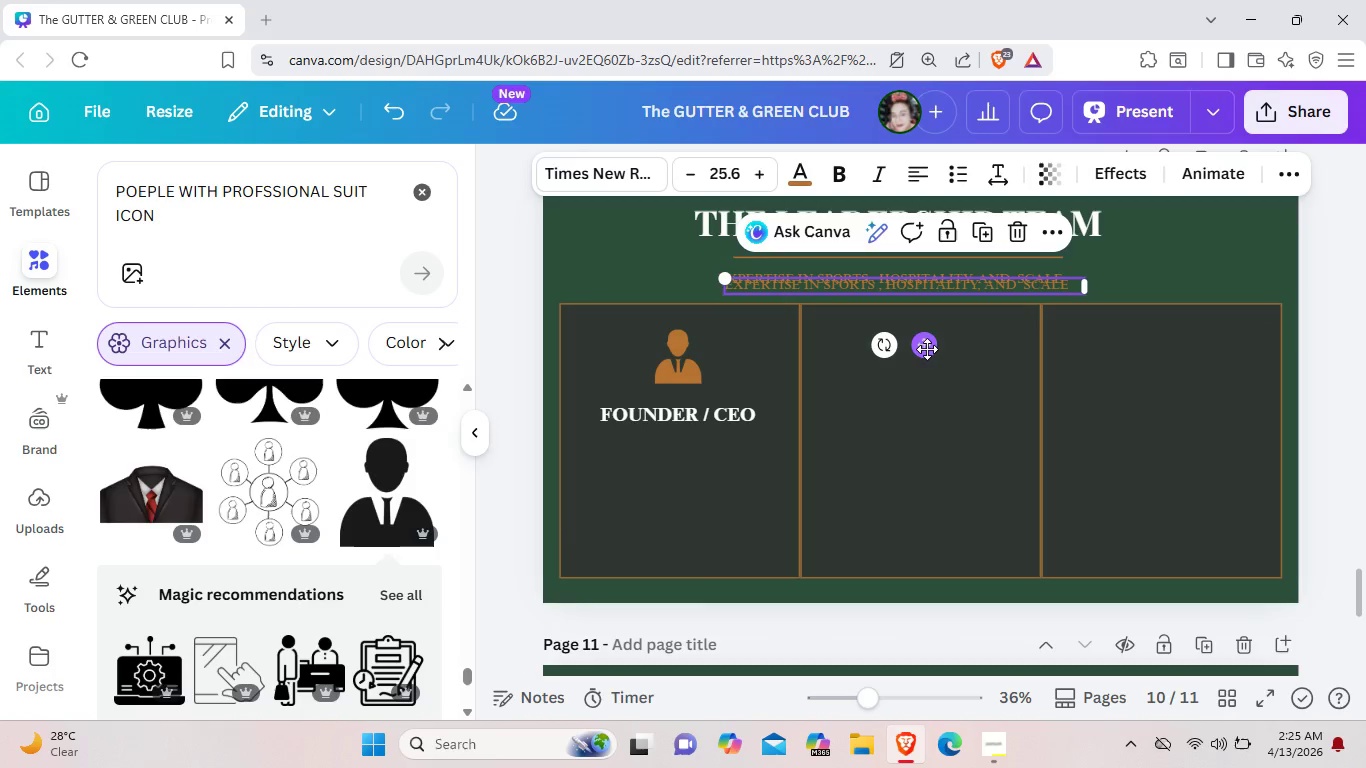 
left_click_drag(start_coordinate=[927, 349], to_coordinate=[784, 534])
 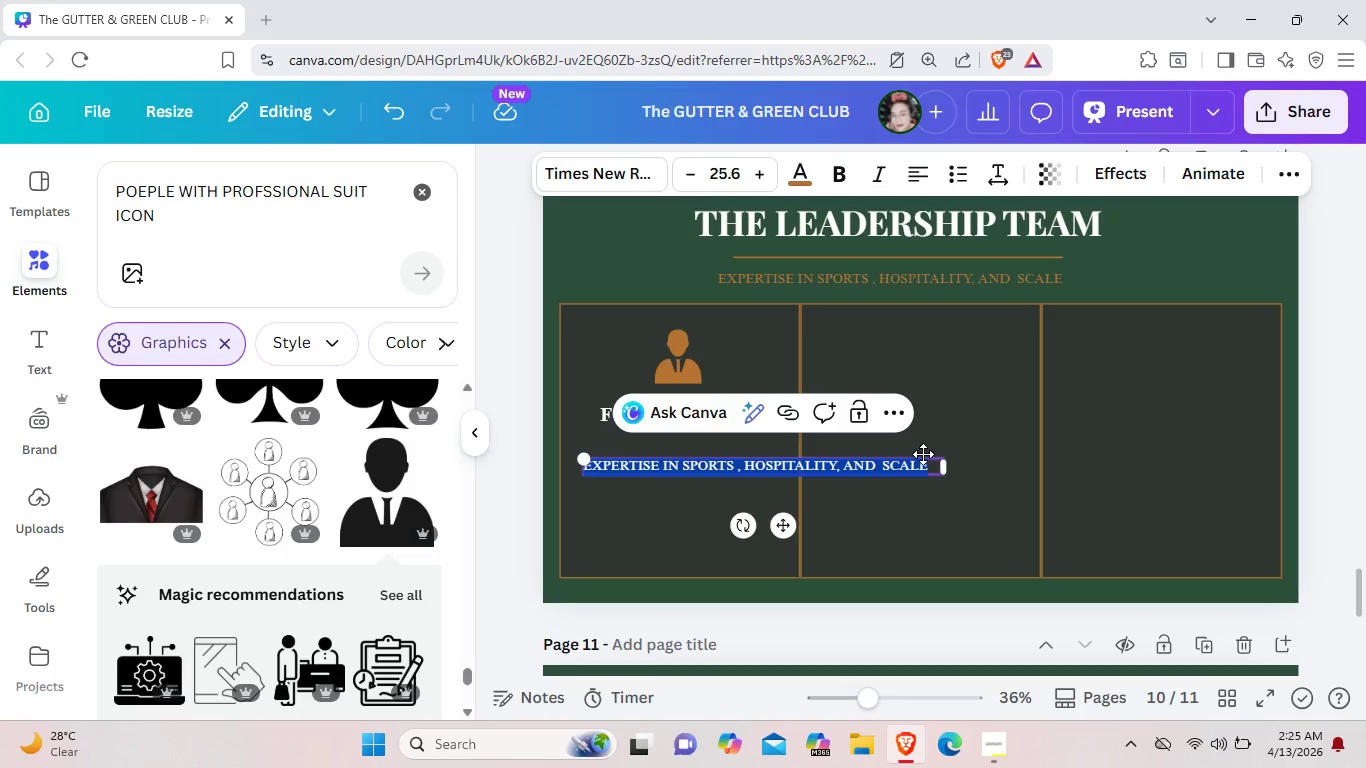 
key(Backspace)
type(H)
key(Backspace)
type(hospitallity)
key(Backspace)
key(Backspace)
key(Backspace)
key(Backspace)
type(ity executive )
 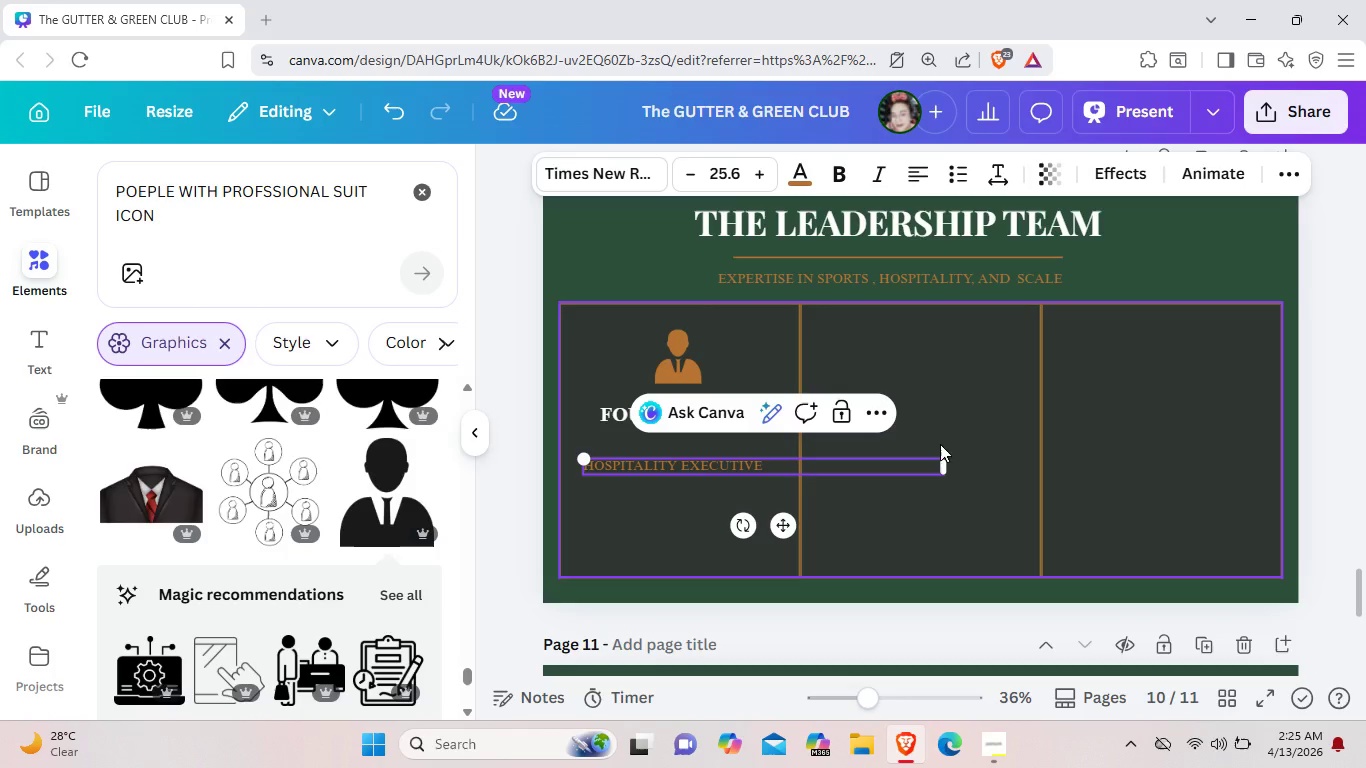 
left_click_drag(start_coordinate=[945, 472], to_coordinate=[762, 463])
 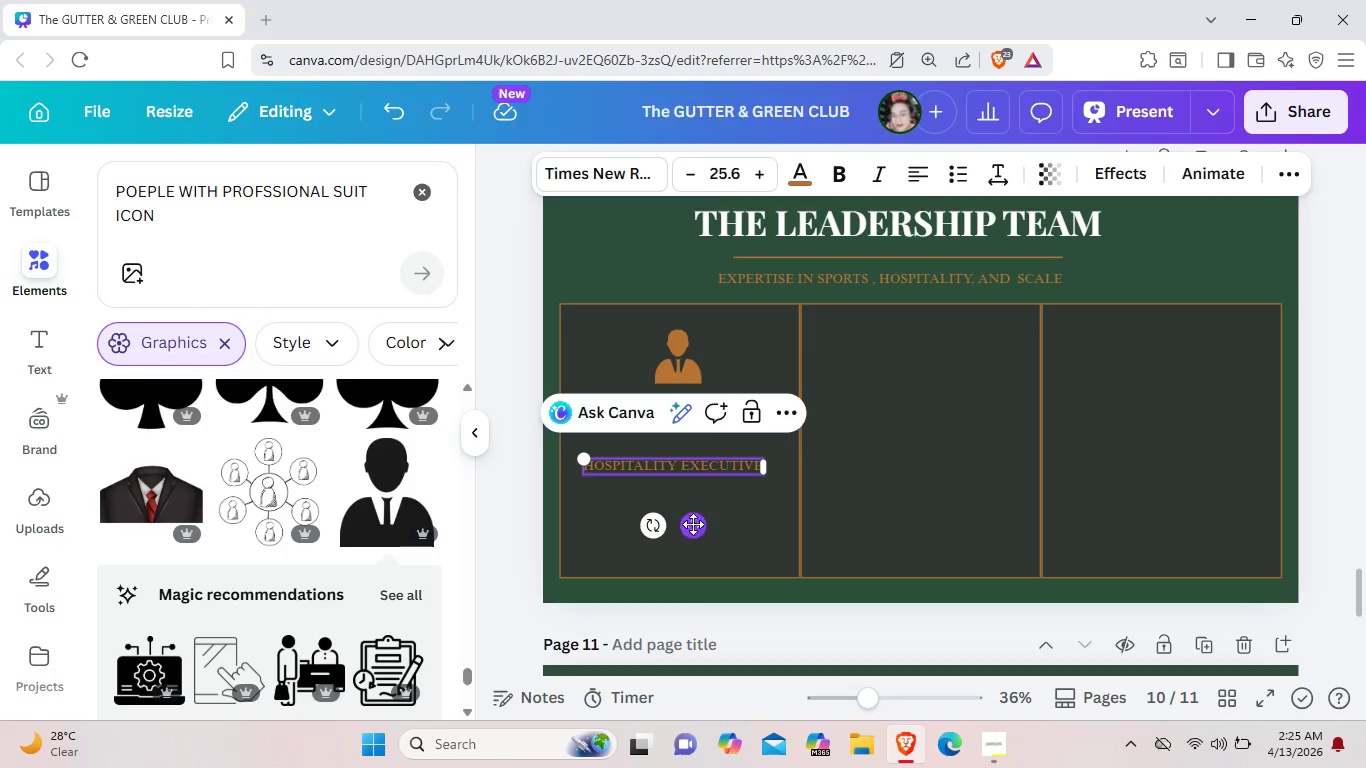 
left_click_drag(start_coordinate=[693, 530], to_coordinate=[698, 503])
 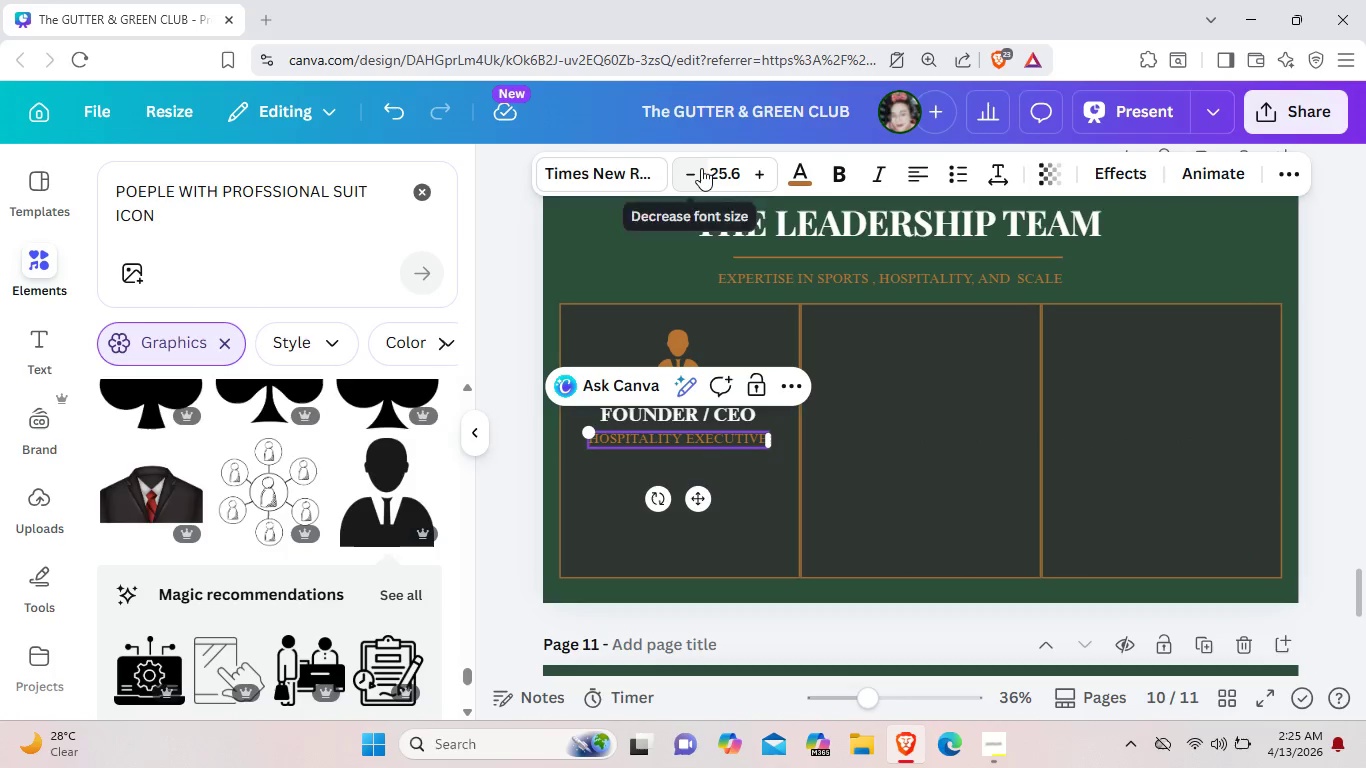 
left_click([701, 168])
 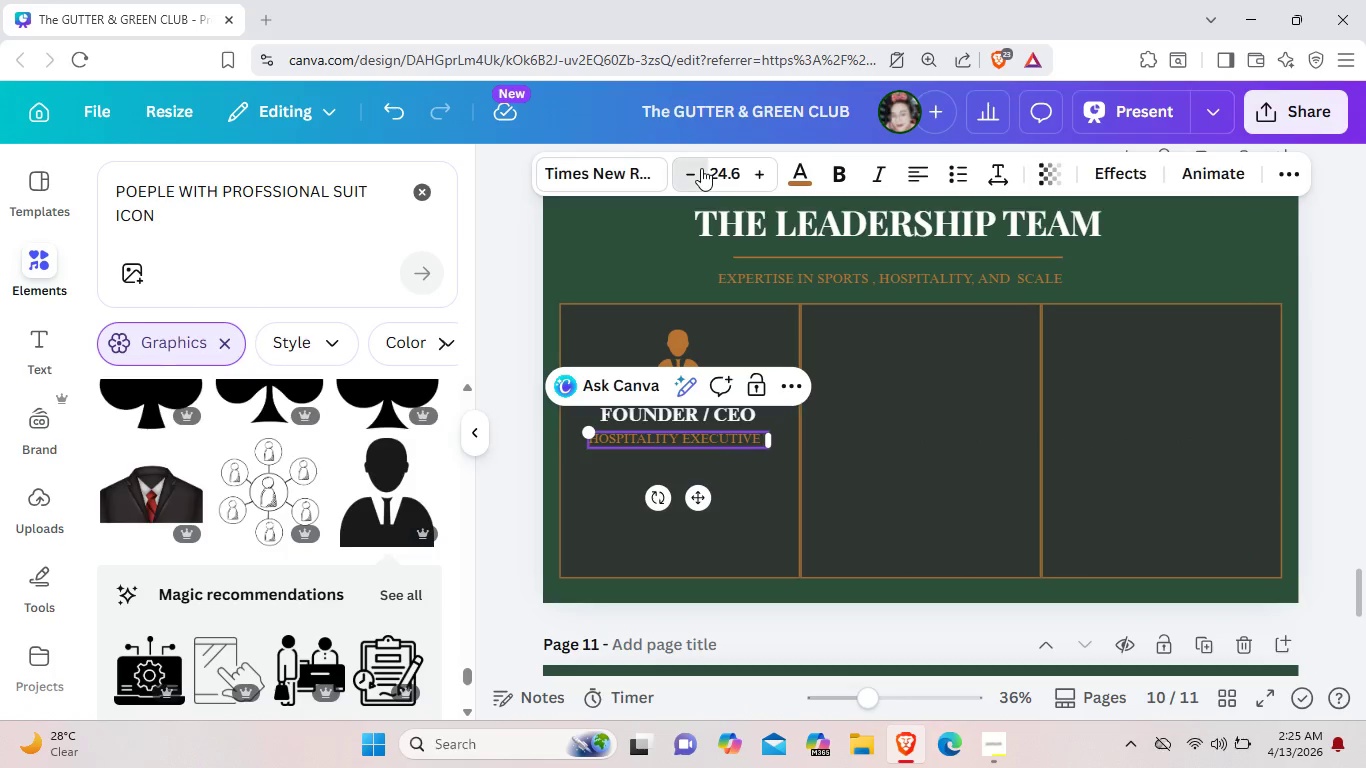 
left_click([701, 168])
 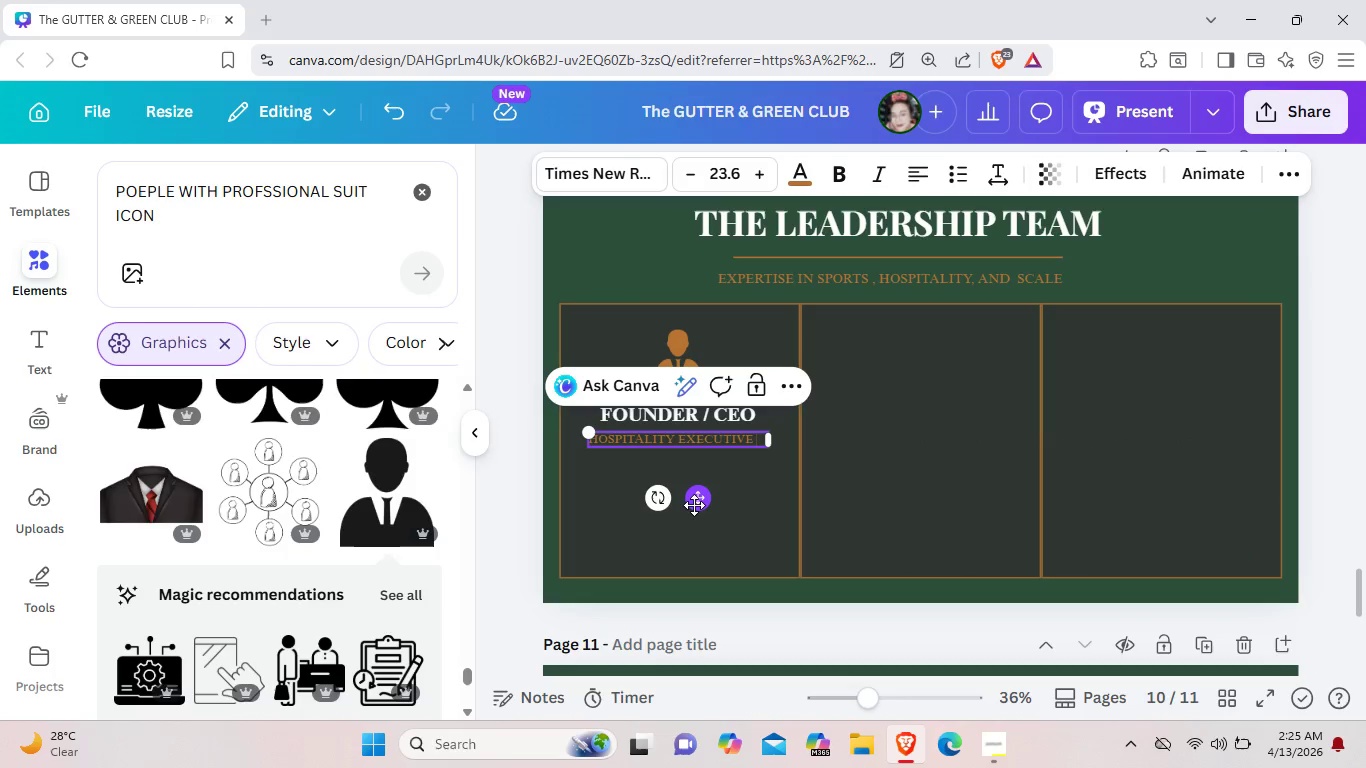 
left_click_drag(start_coordinate=[695, 505], to_coordinate=[702, 505])
 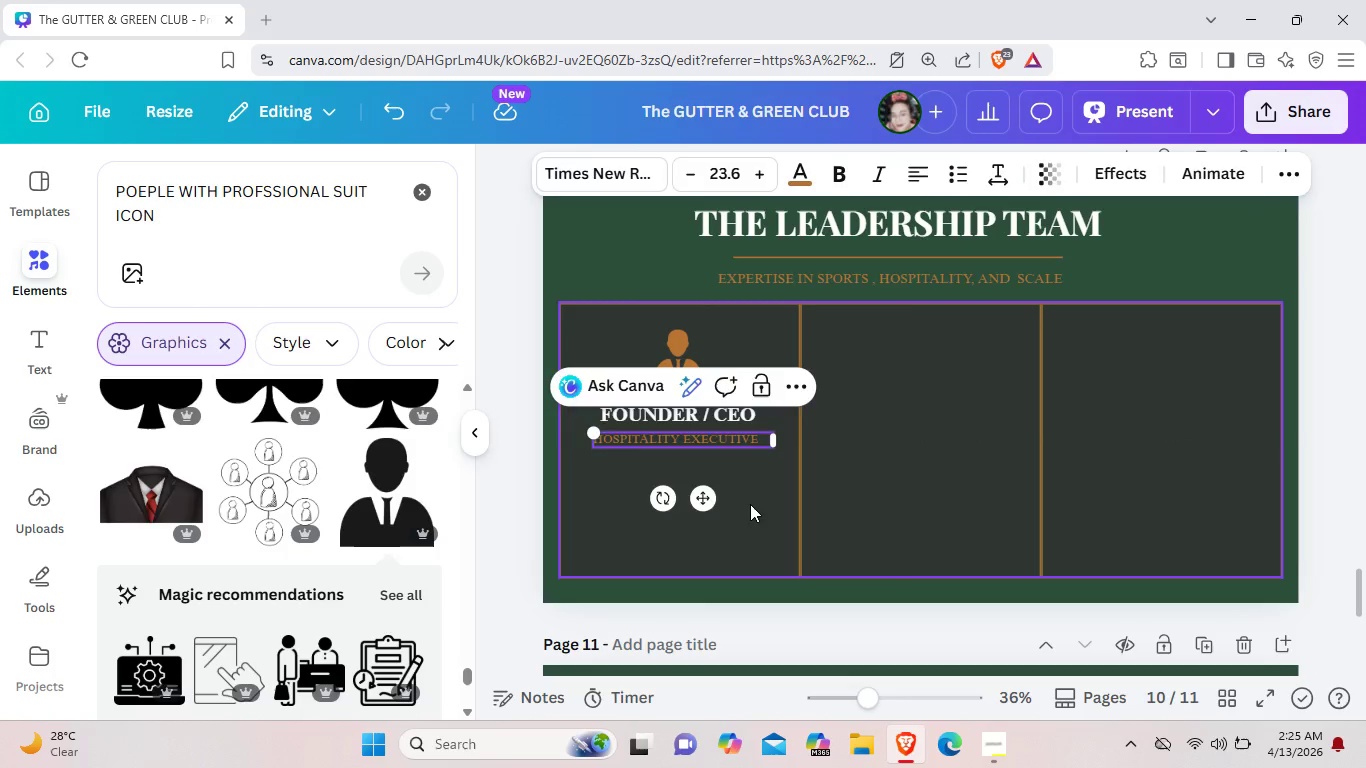 
left_click([750, 504])
 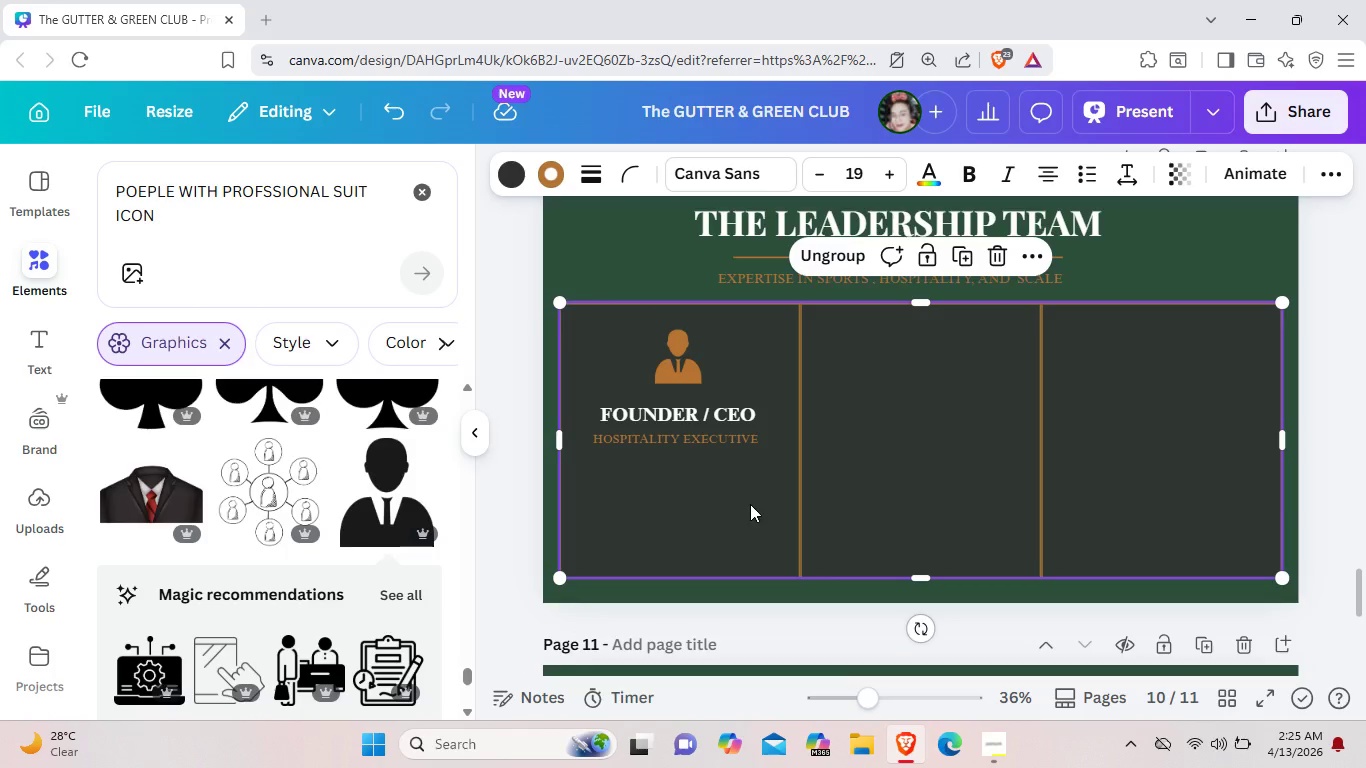 
scroll: coordinate [1085, 534], scroll_direction: up, amount: 5.0
 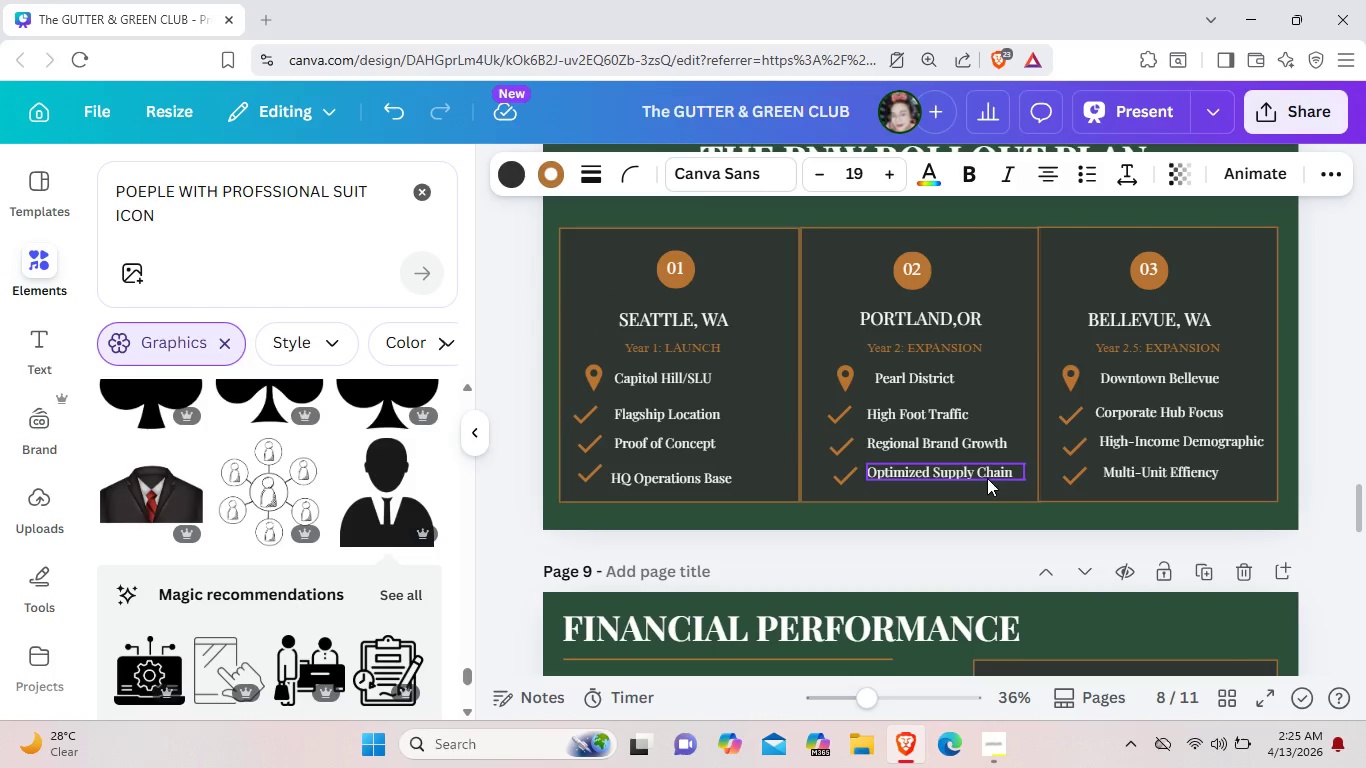 
left_click([987, 478])
 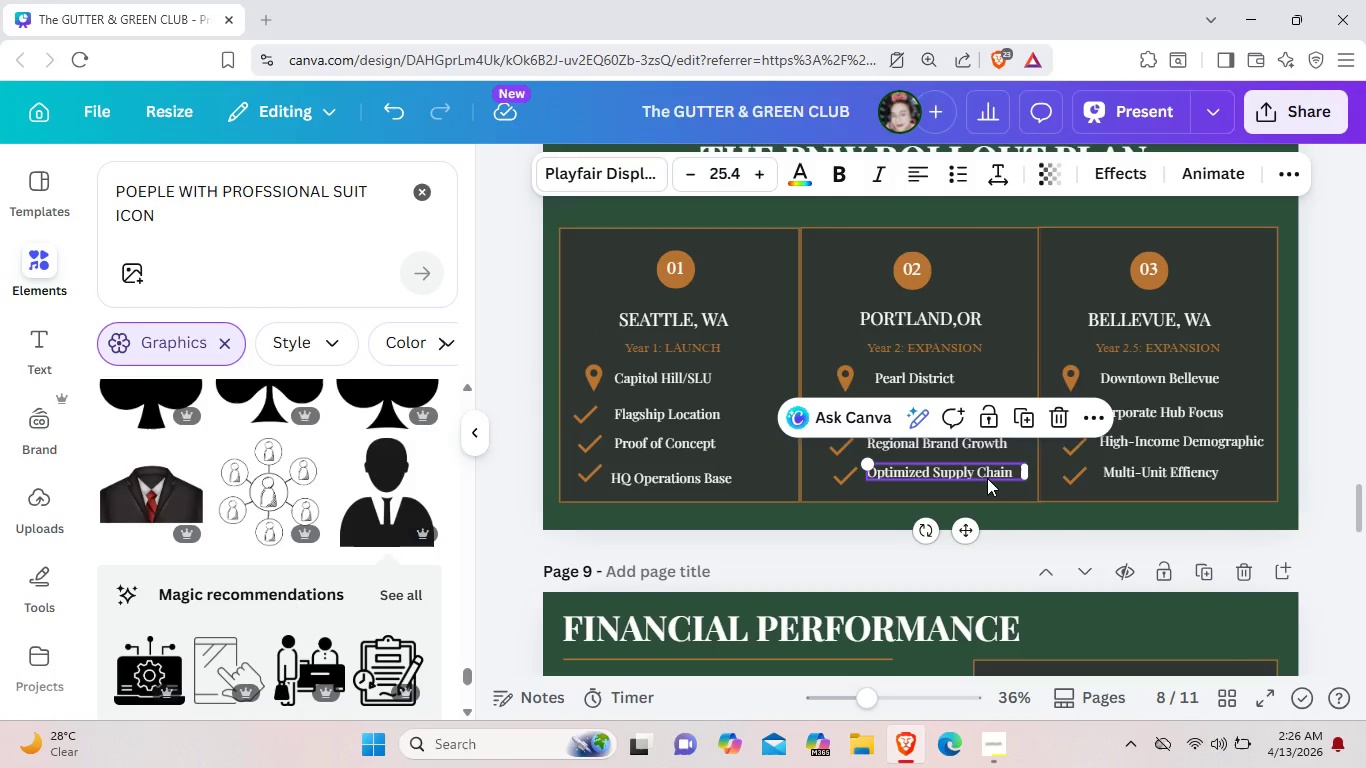 
key(Control+C)
 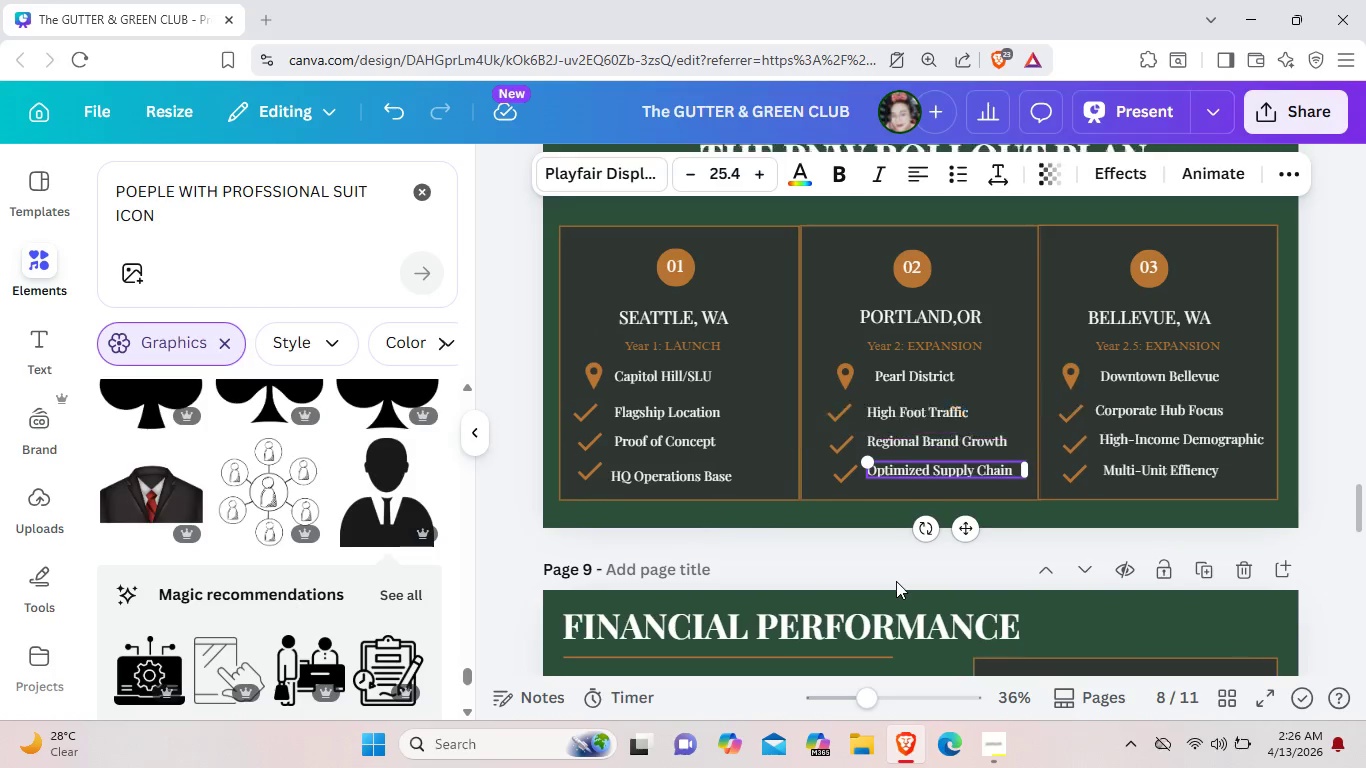 
scroll: coordinate [896, 581], scroll_direction: down, amount: 7.0
 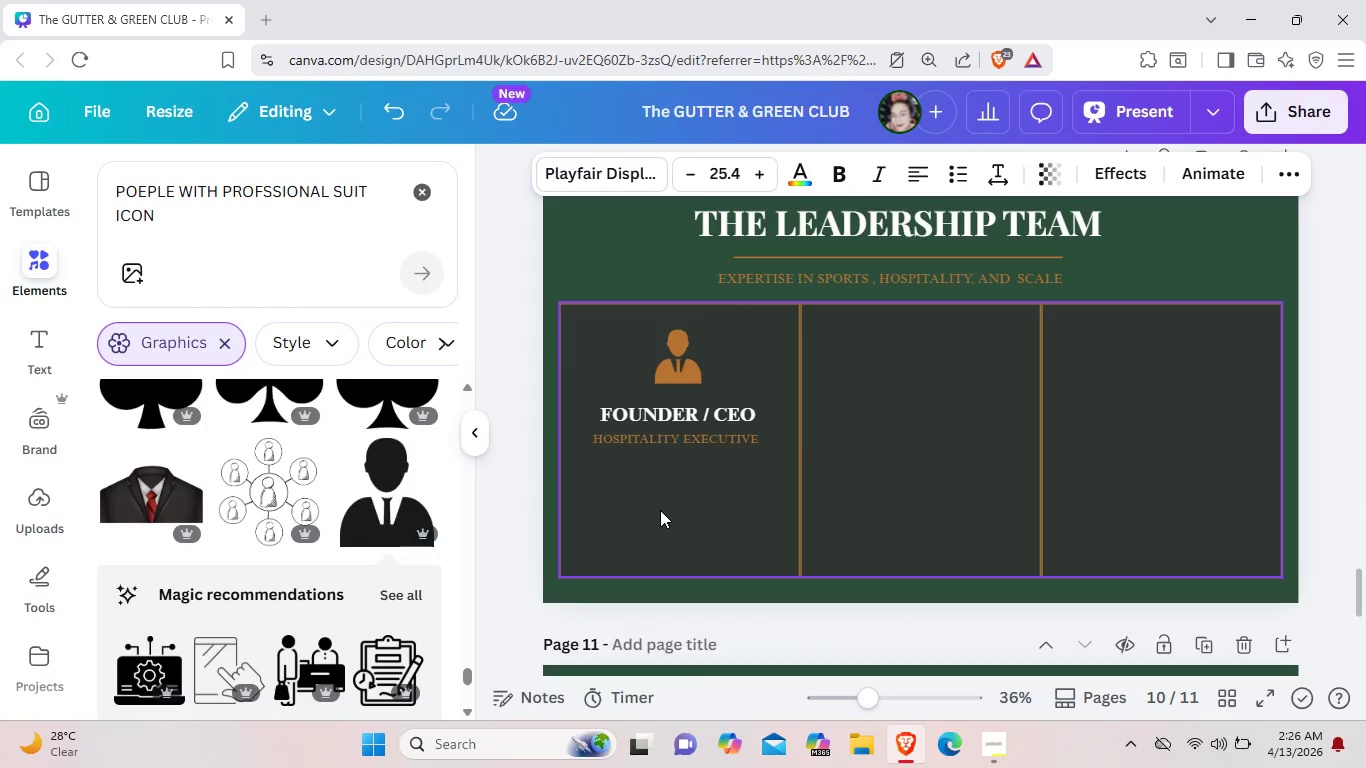 
key(Control+V)
 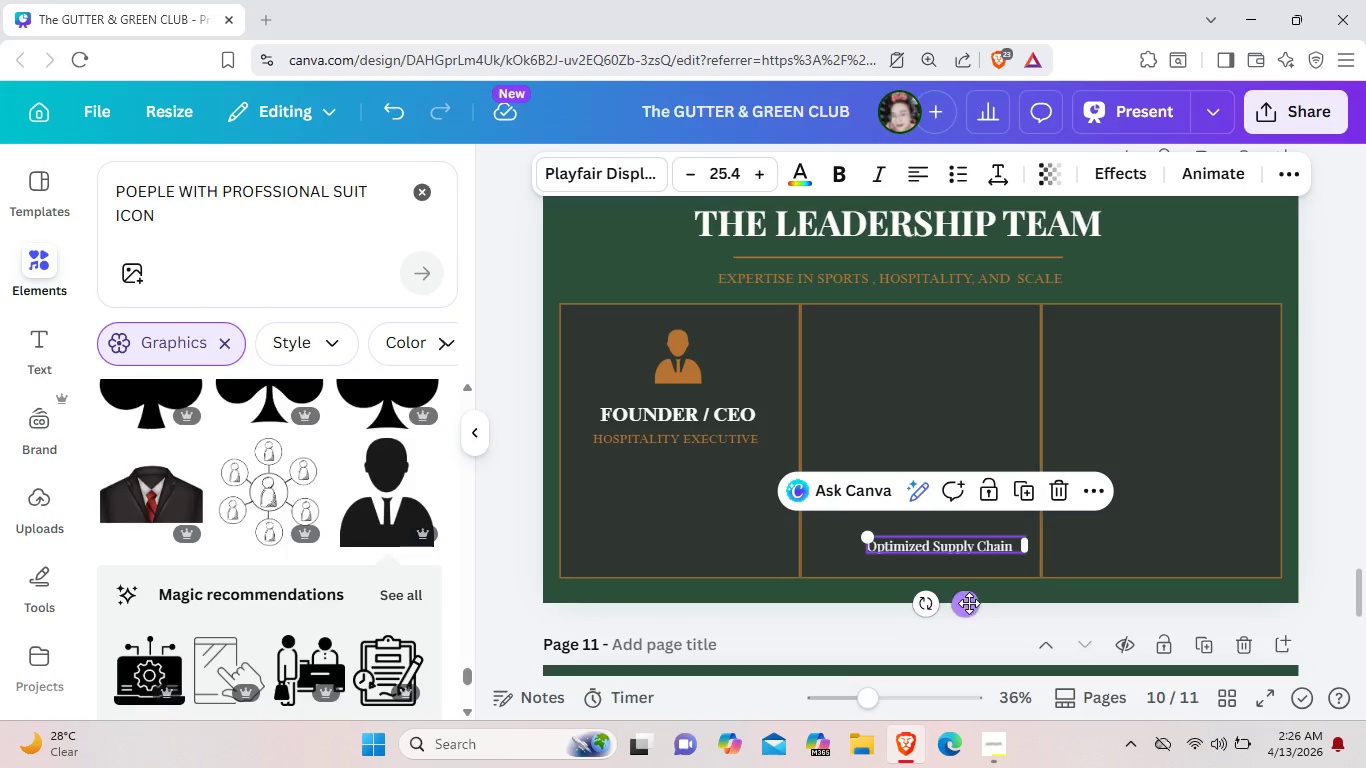 
left_click_drag(start_coordinate=[968, 603], to_coordinate=[681, 531])
 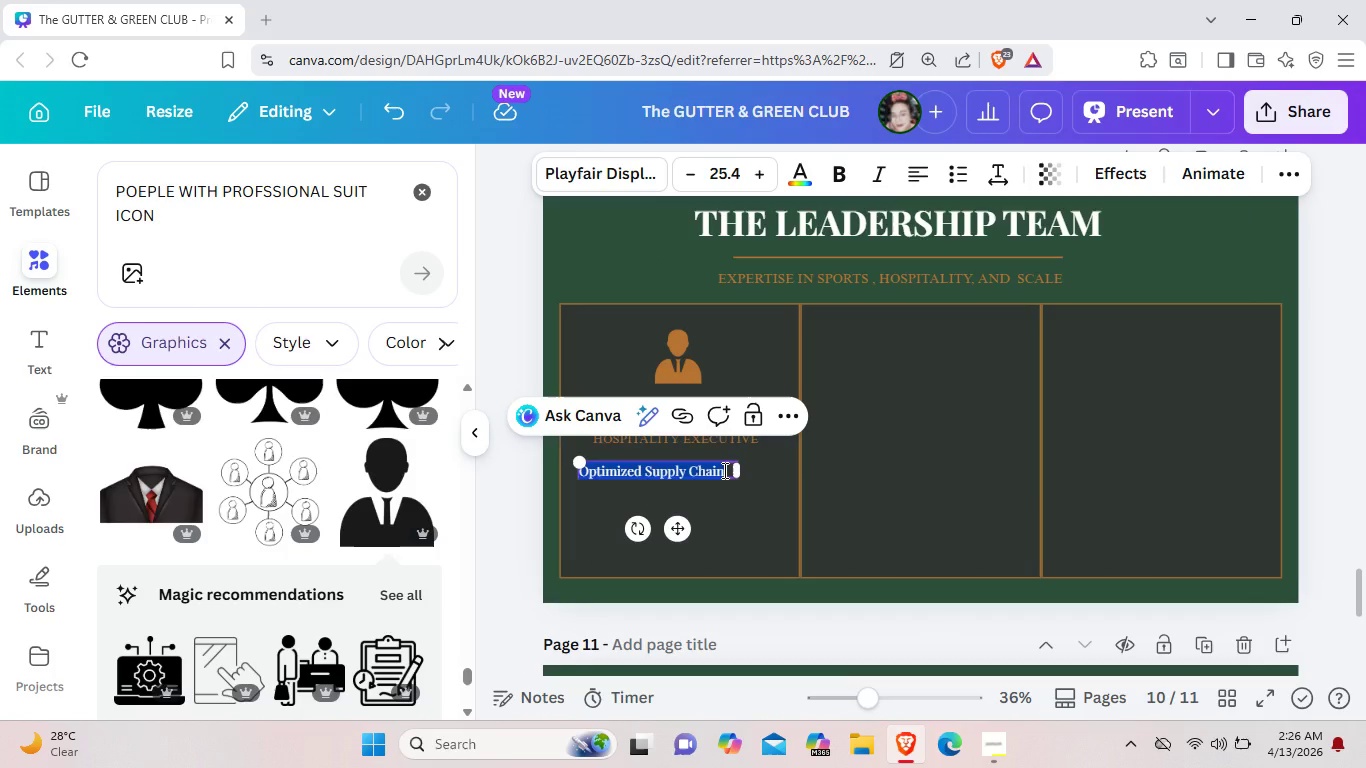 
key(Backspace)
type(oVER)
key(Backspace)
key(Backspace)
key(Backspace)
key(Backspace)
type(Over 15 years of exoerience in boutique recreation and high- end hospitality n)
key(Backspace)
type(management. Proven track record of scaling experi)
 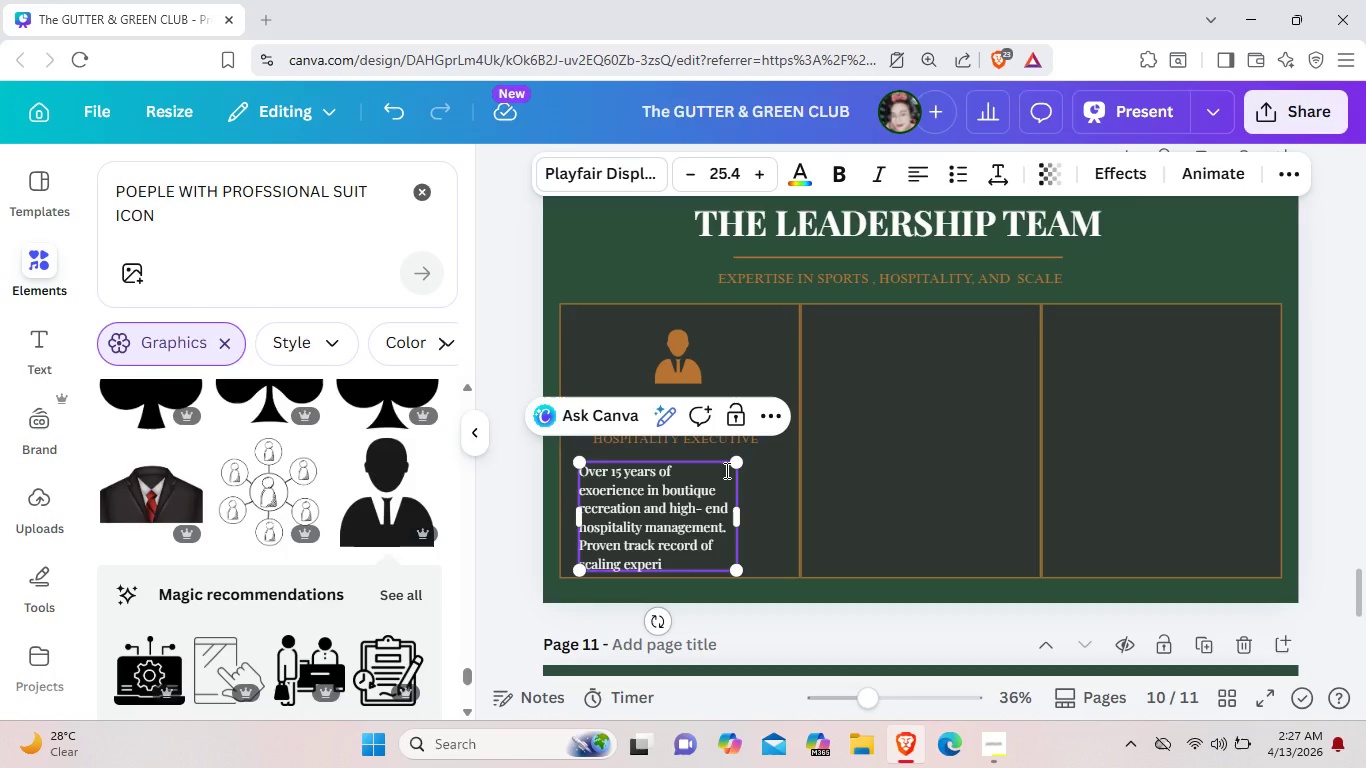 
type(ential)
 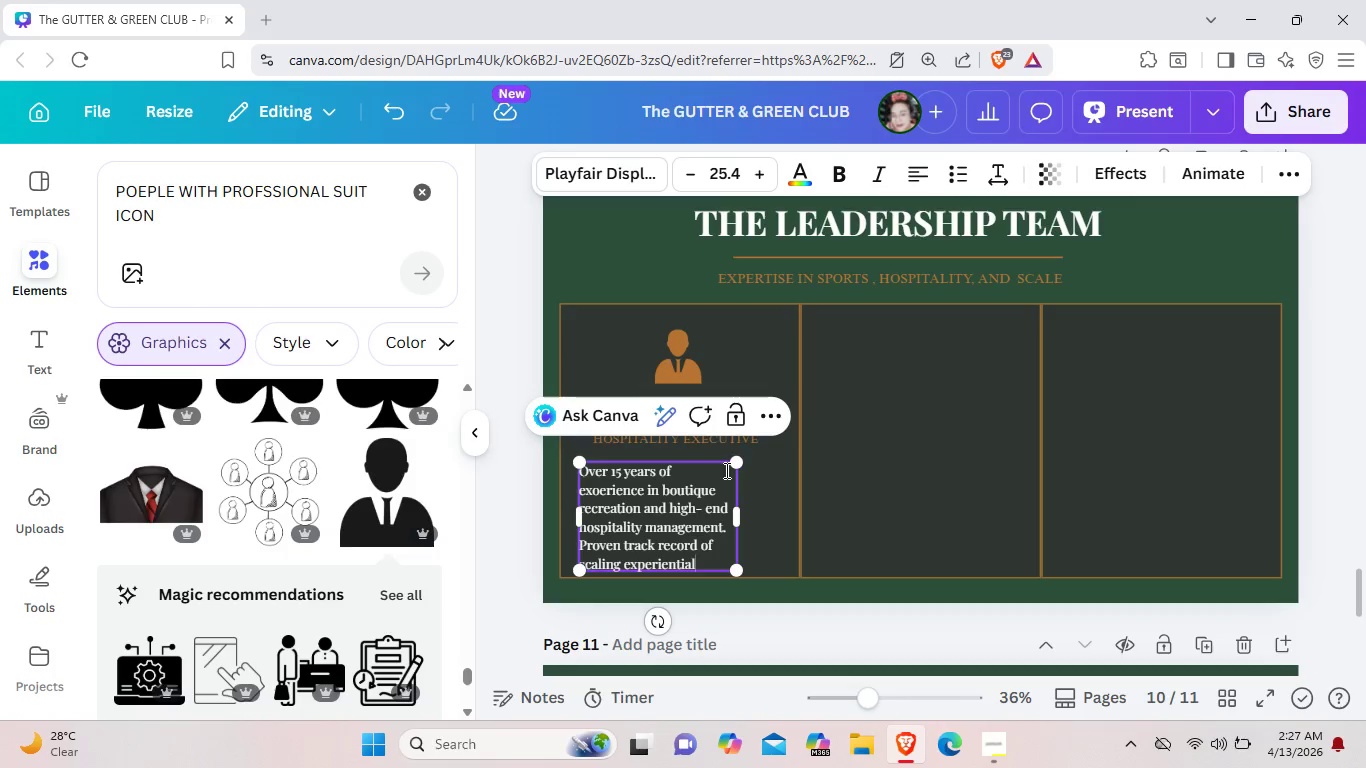 
wait(5.67)
 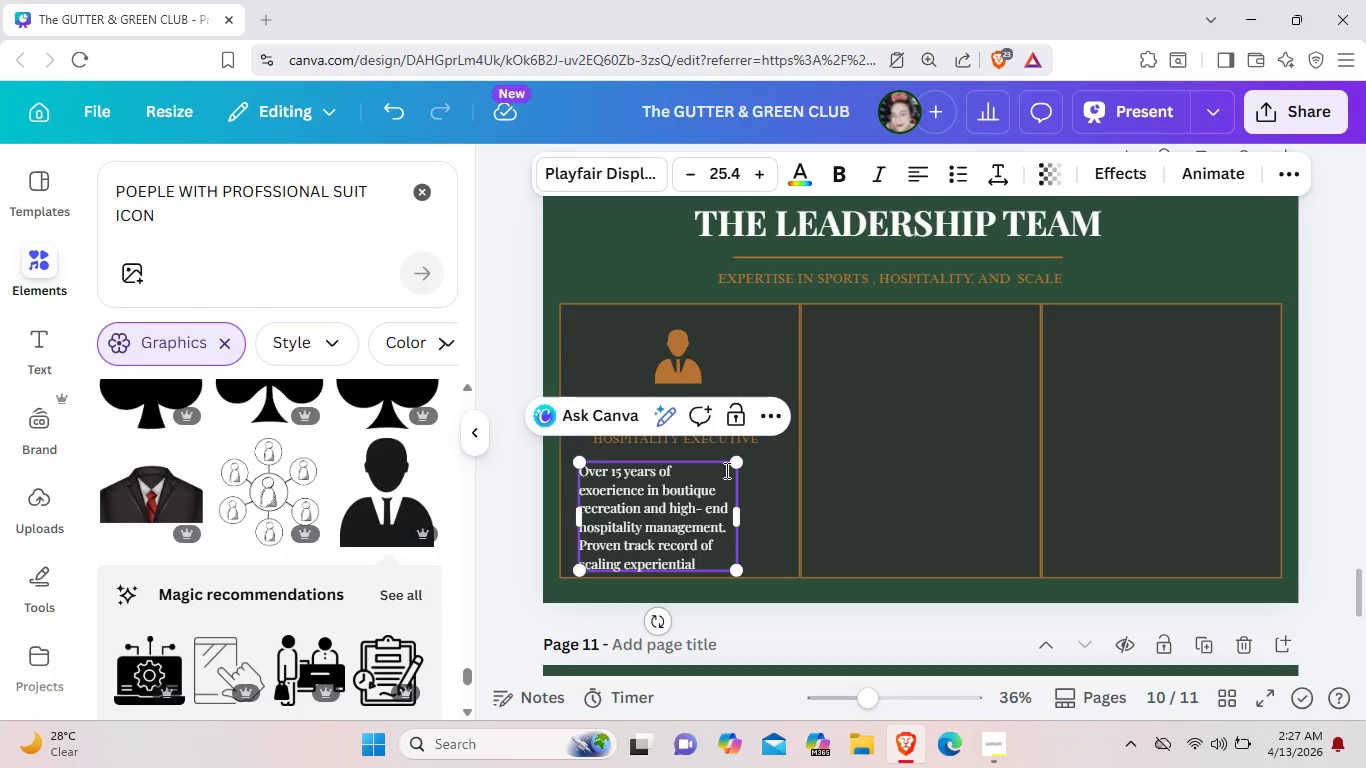 
type( eb)
key(Backspace)
type(nter)
 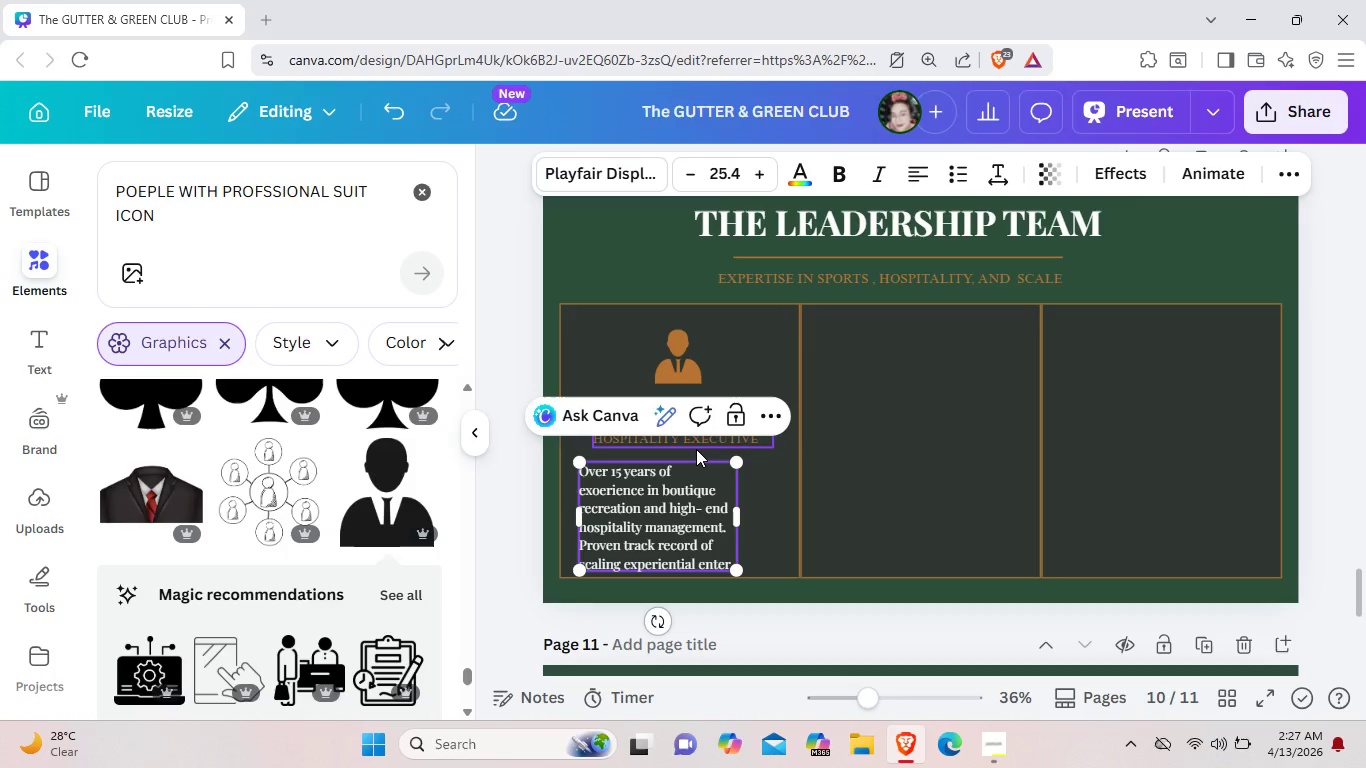 
type(tainment concepts  in r)
 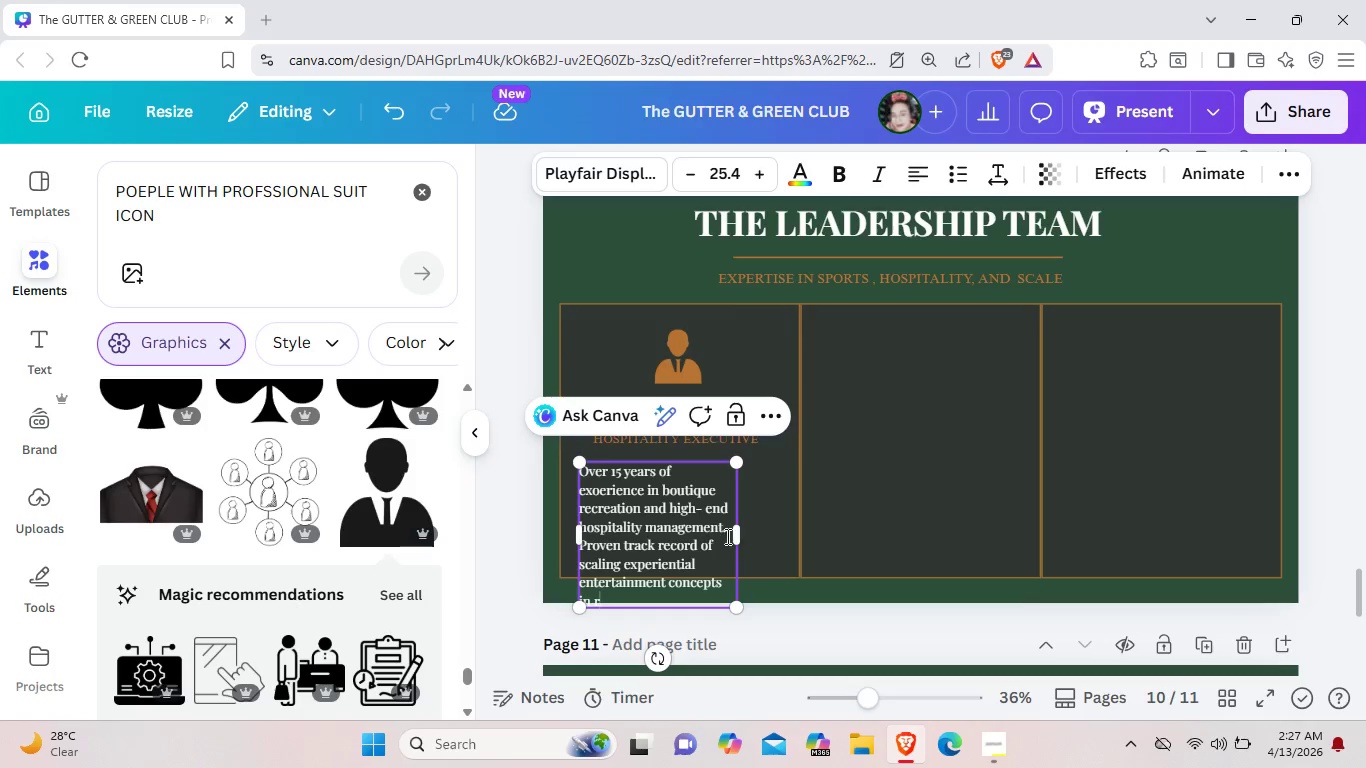 
left_click_drag(start_coordinate=[737, 538], to_coordinate=[795, 514])
 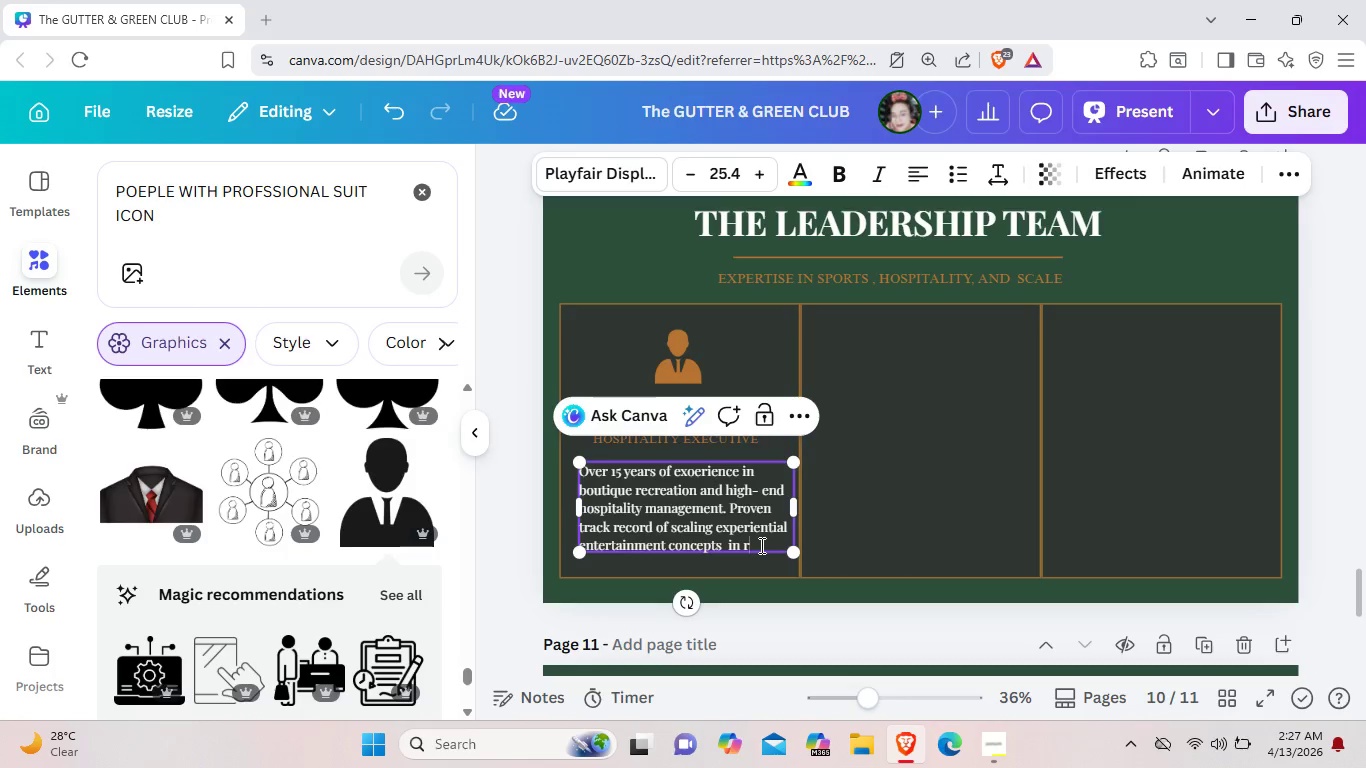 
key(Backspace)
type(urban )
 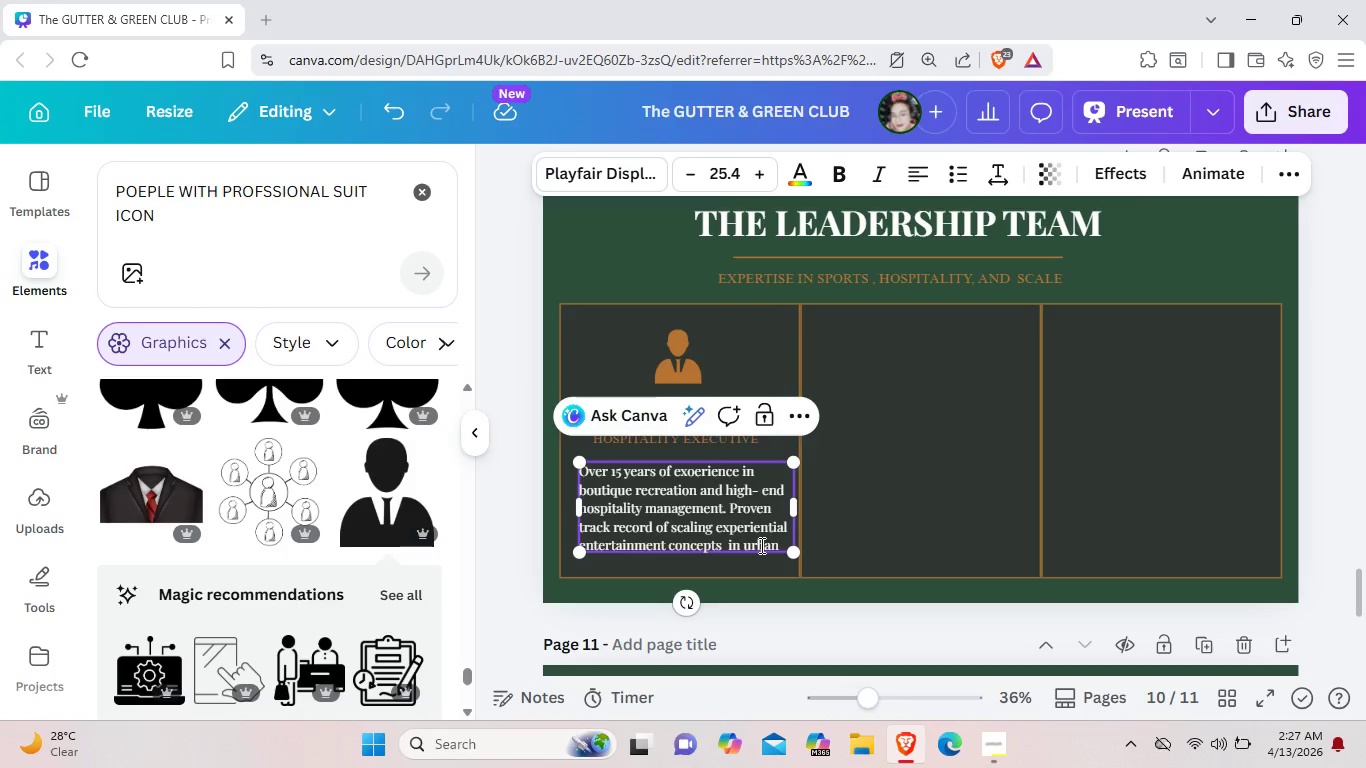 
wait(5.16)
 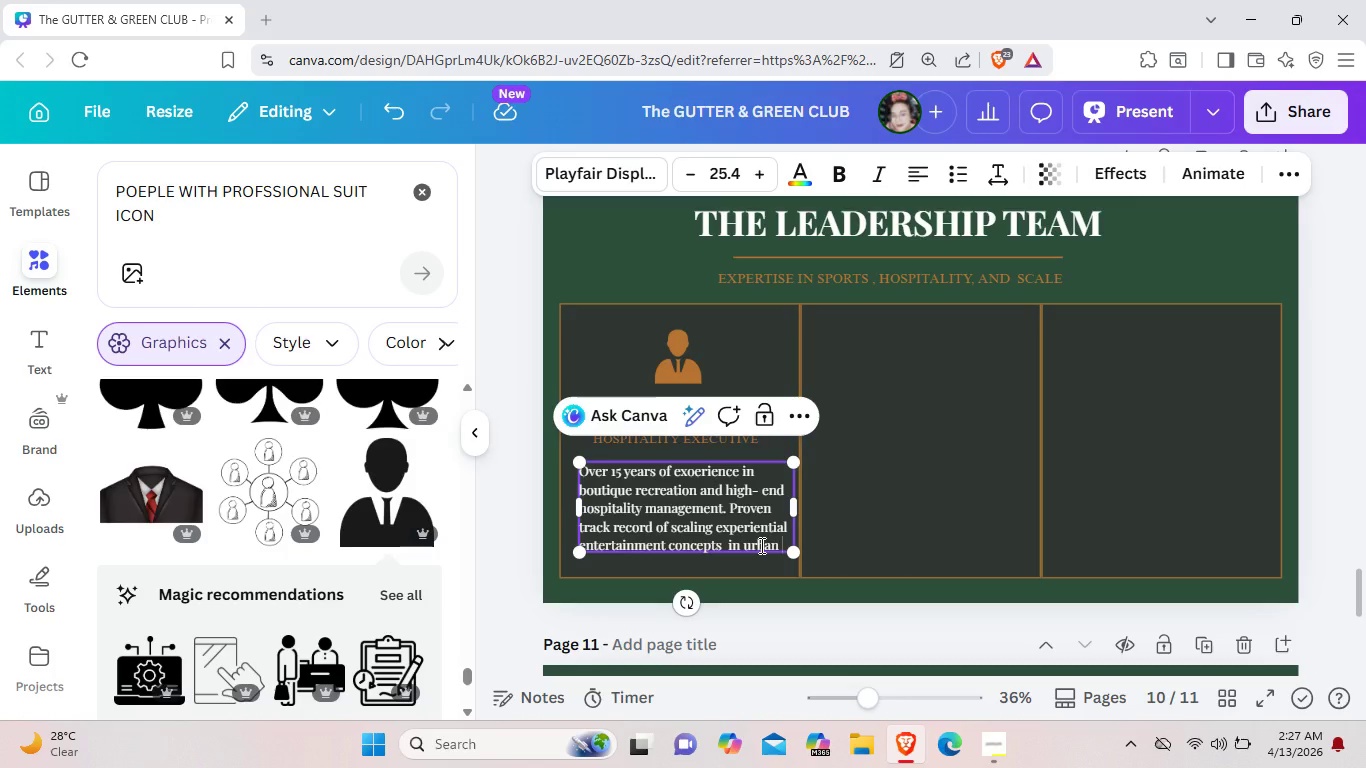 
type(markets)
 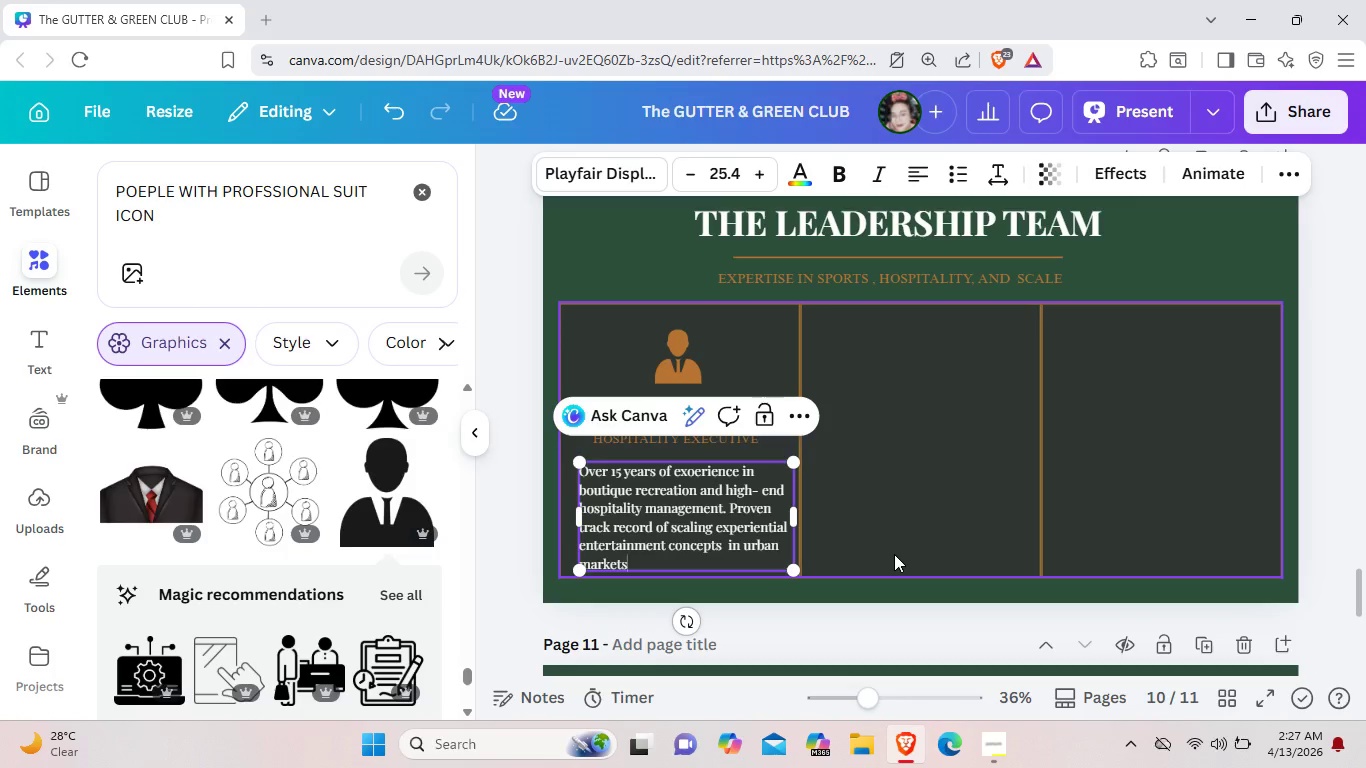 
key(Period)
 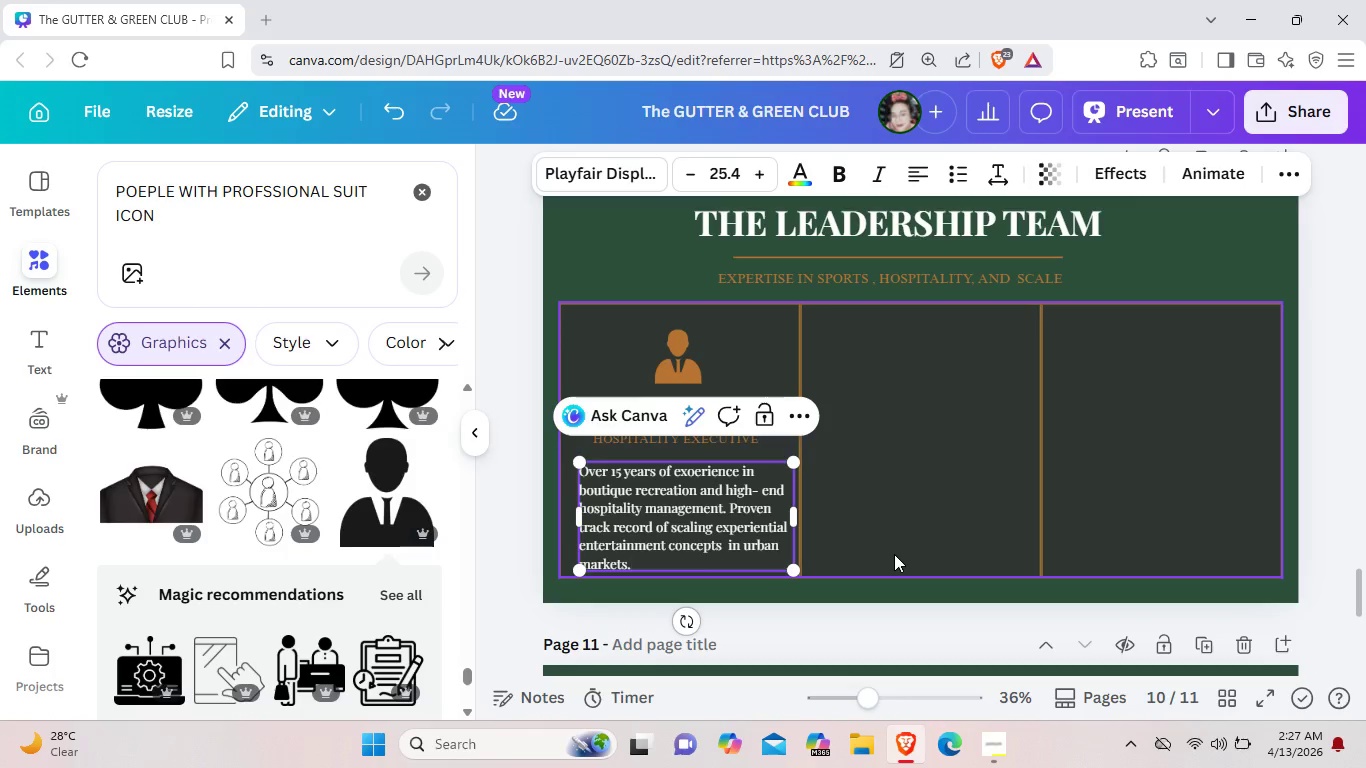 
left_click([894, 554])
 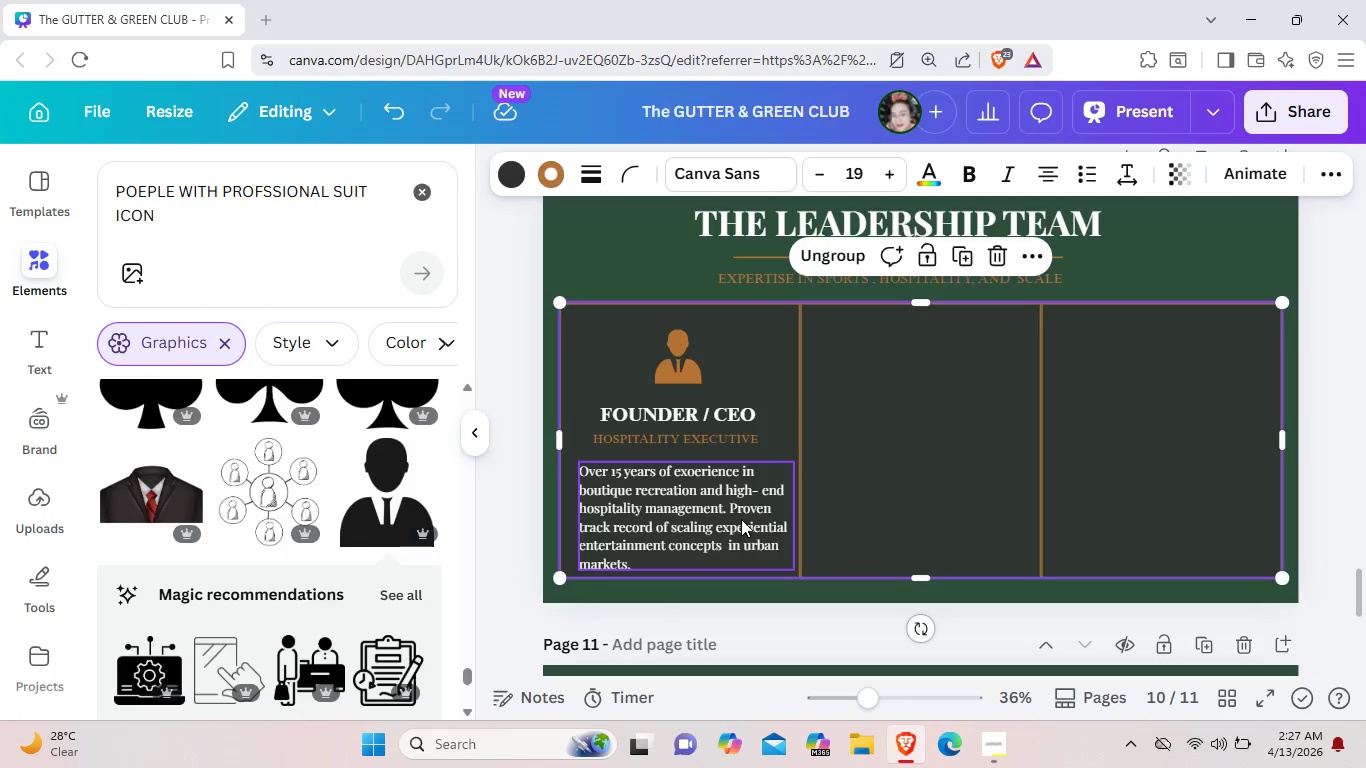 
left_click_drag(start_coordinate=[741, 519], to_coordinate=[735, 512])
 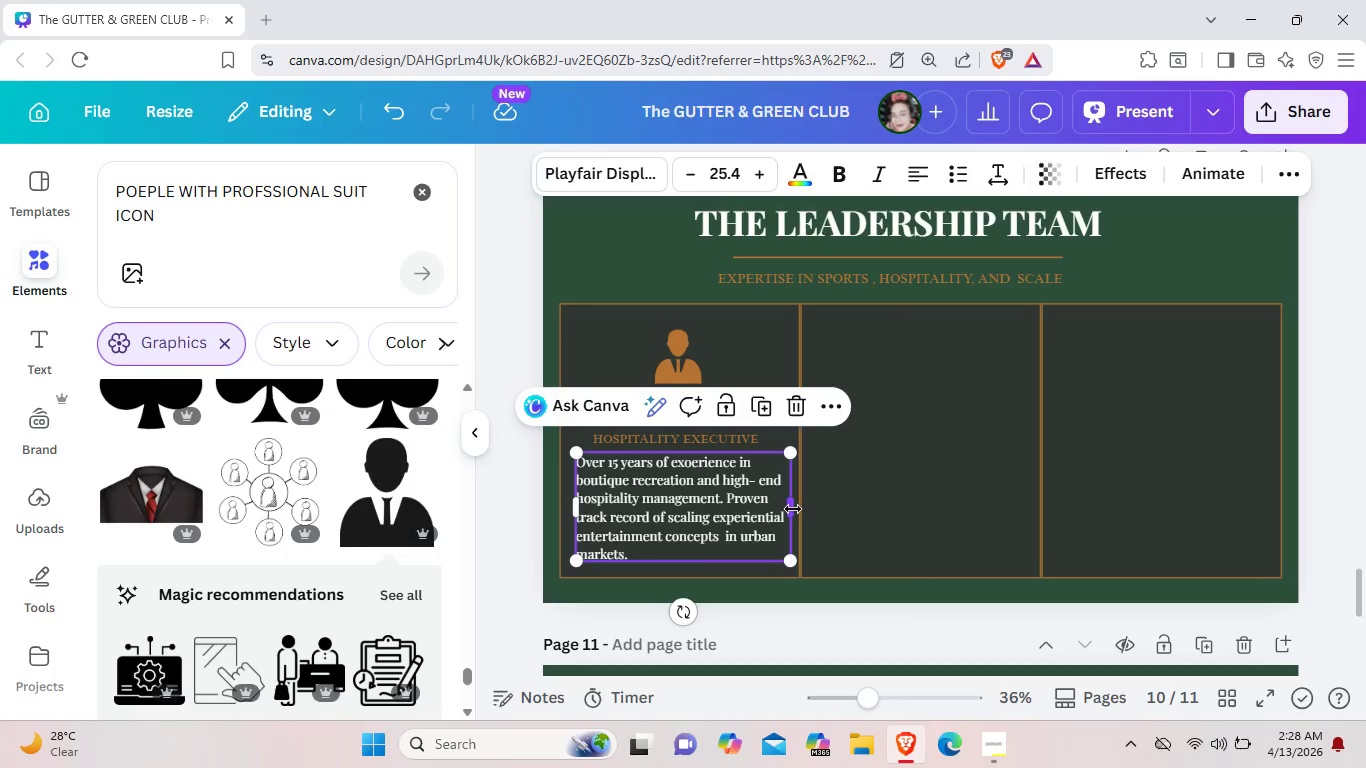 
left_click_drag(start_coordinate=[793, 509], to_coordinate=[785, 509])
 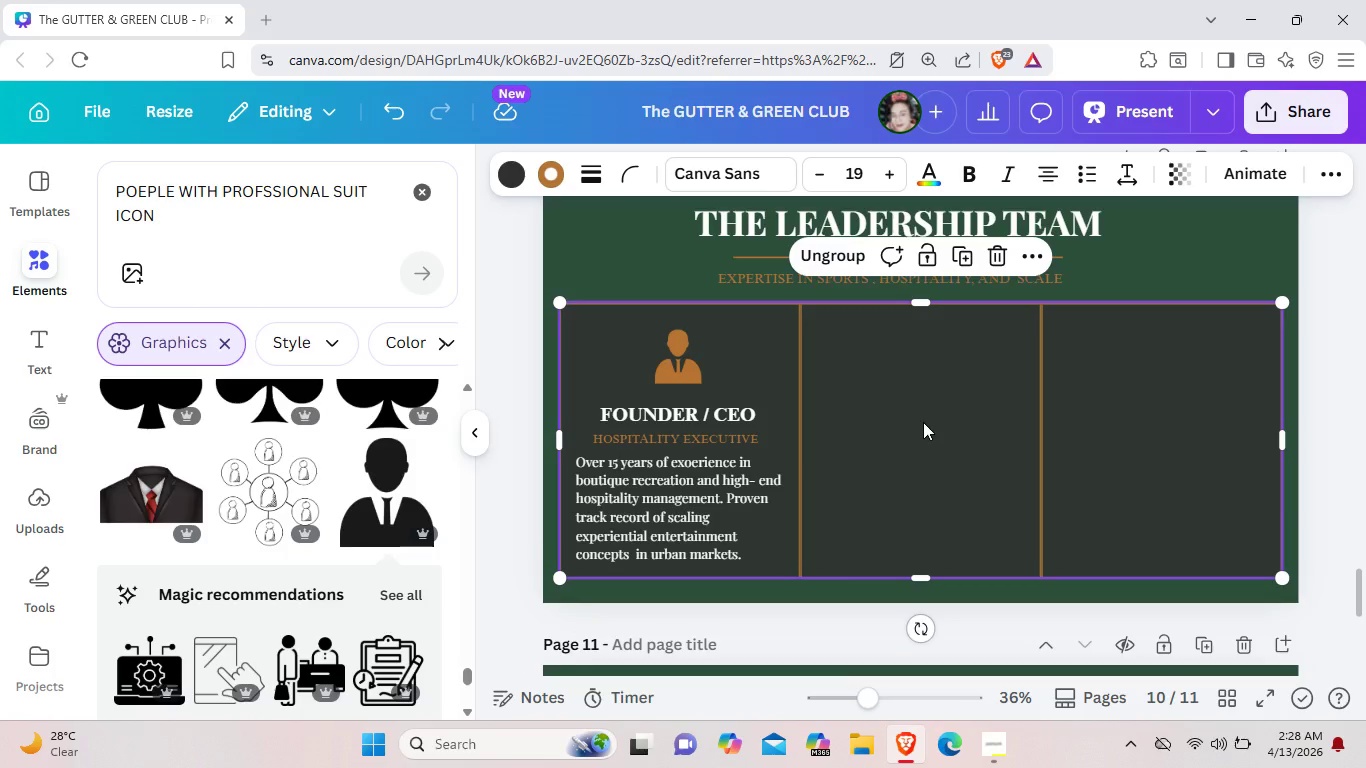 
wait(15.86)
 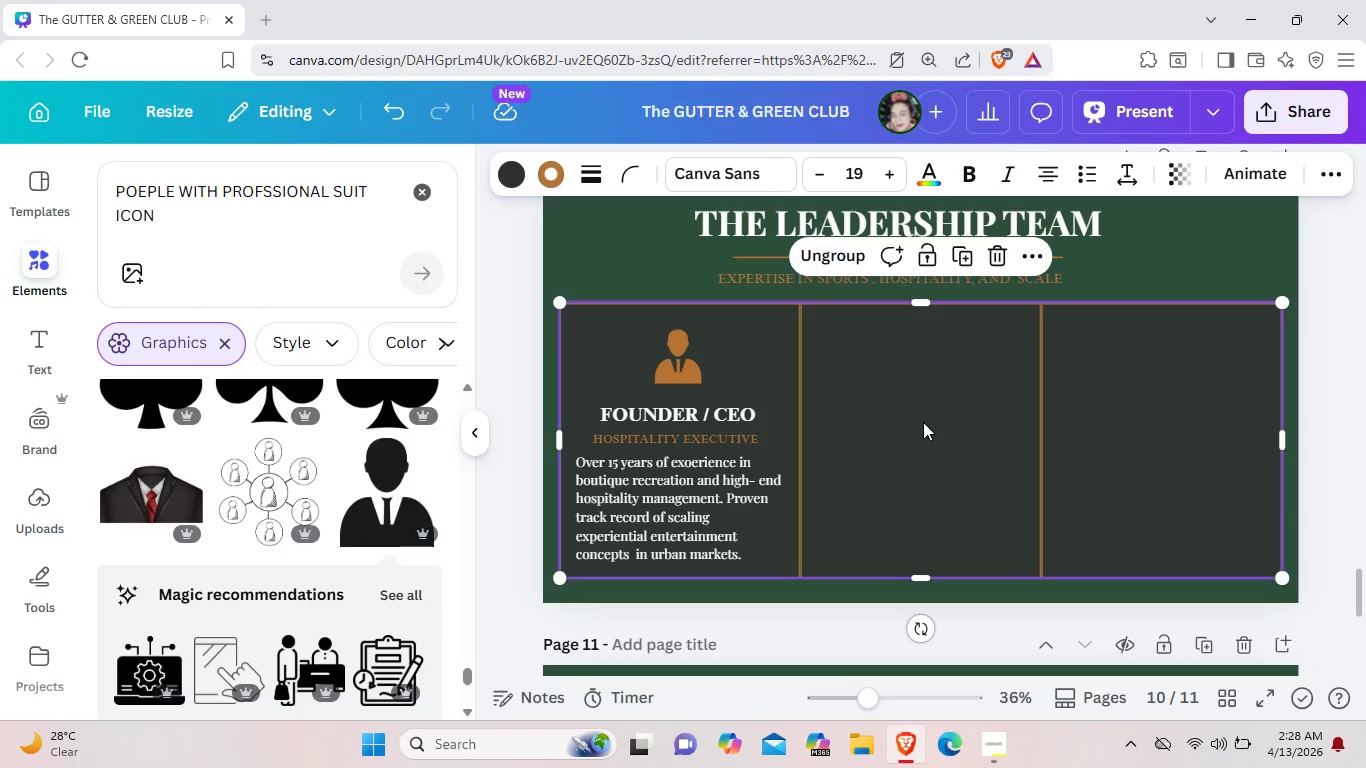 
left_click([433, 189])
 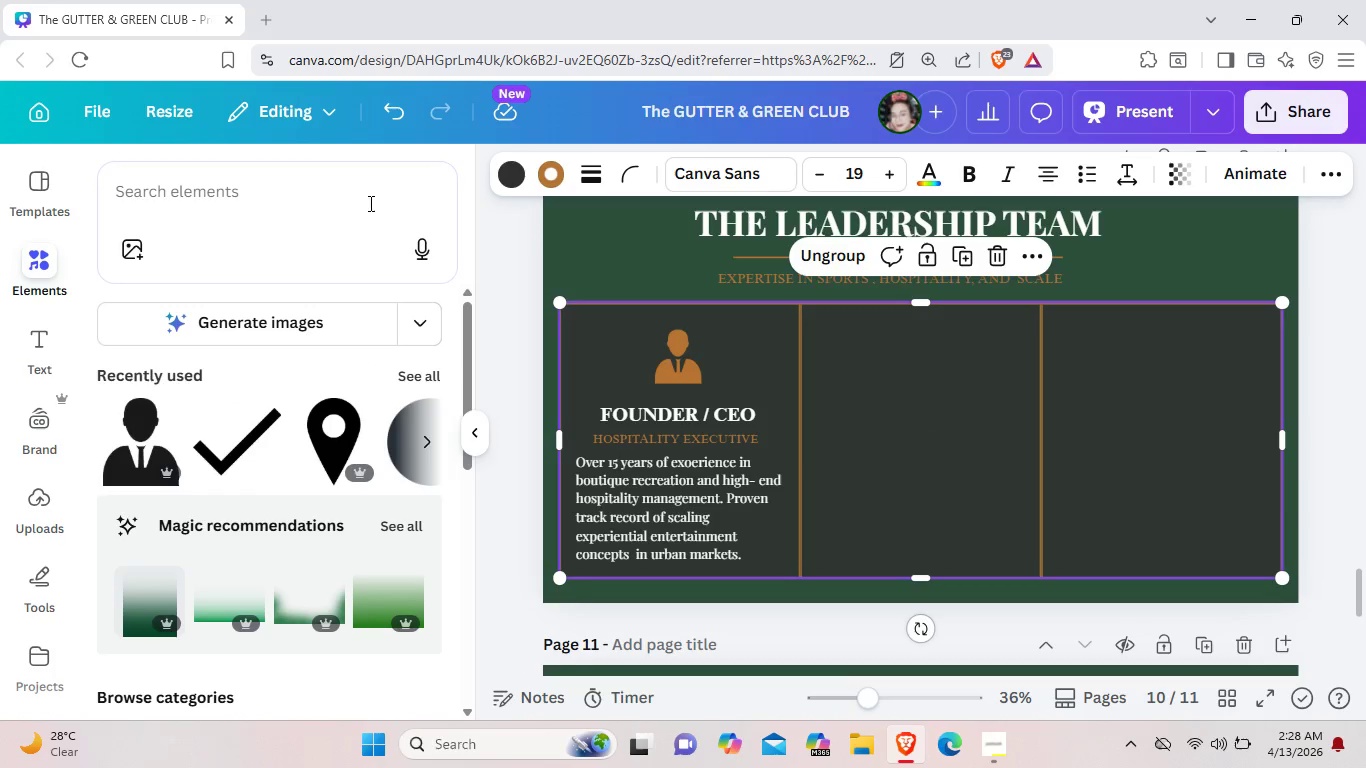 
left_click([348, 209])
 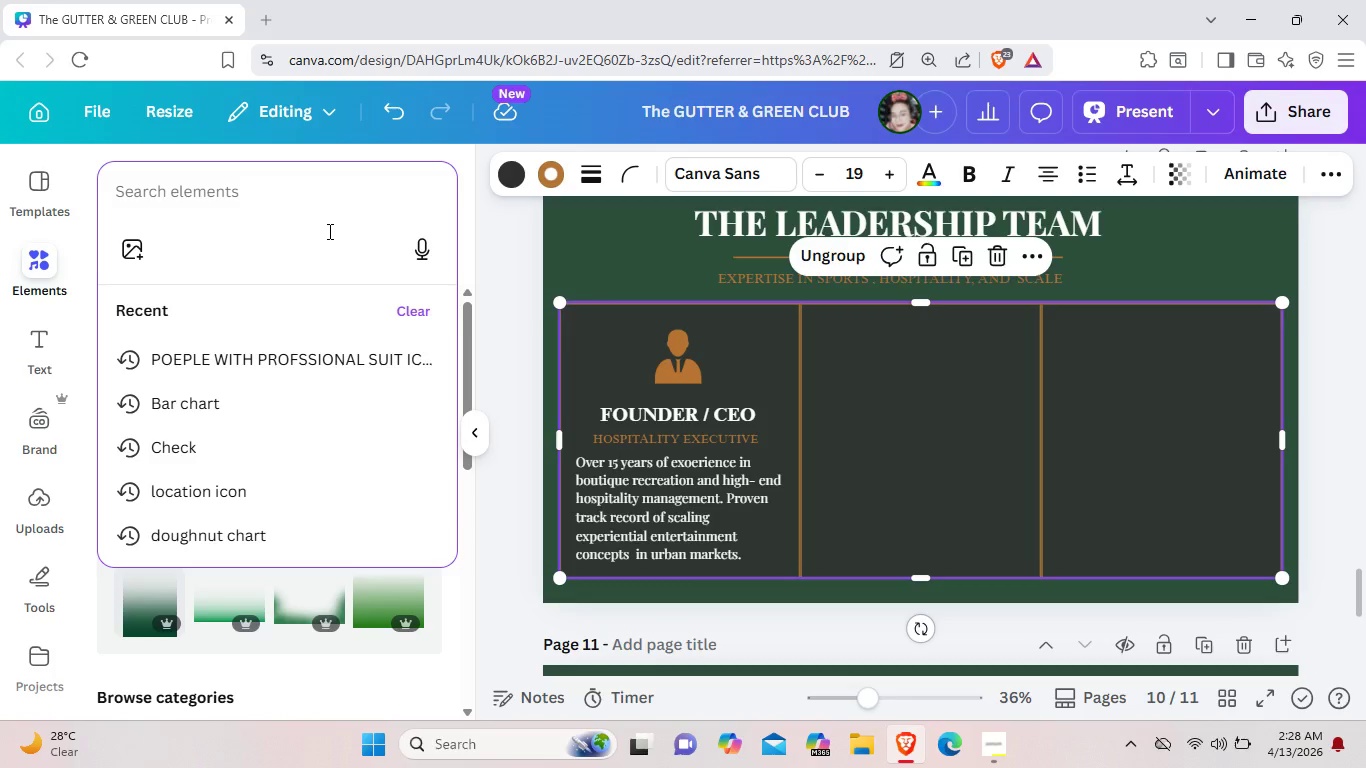 
type(options )
 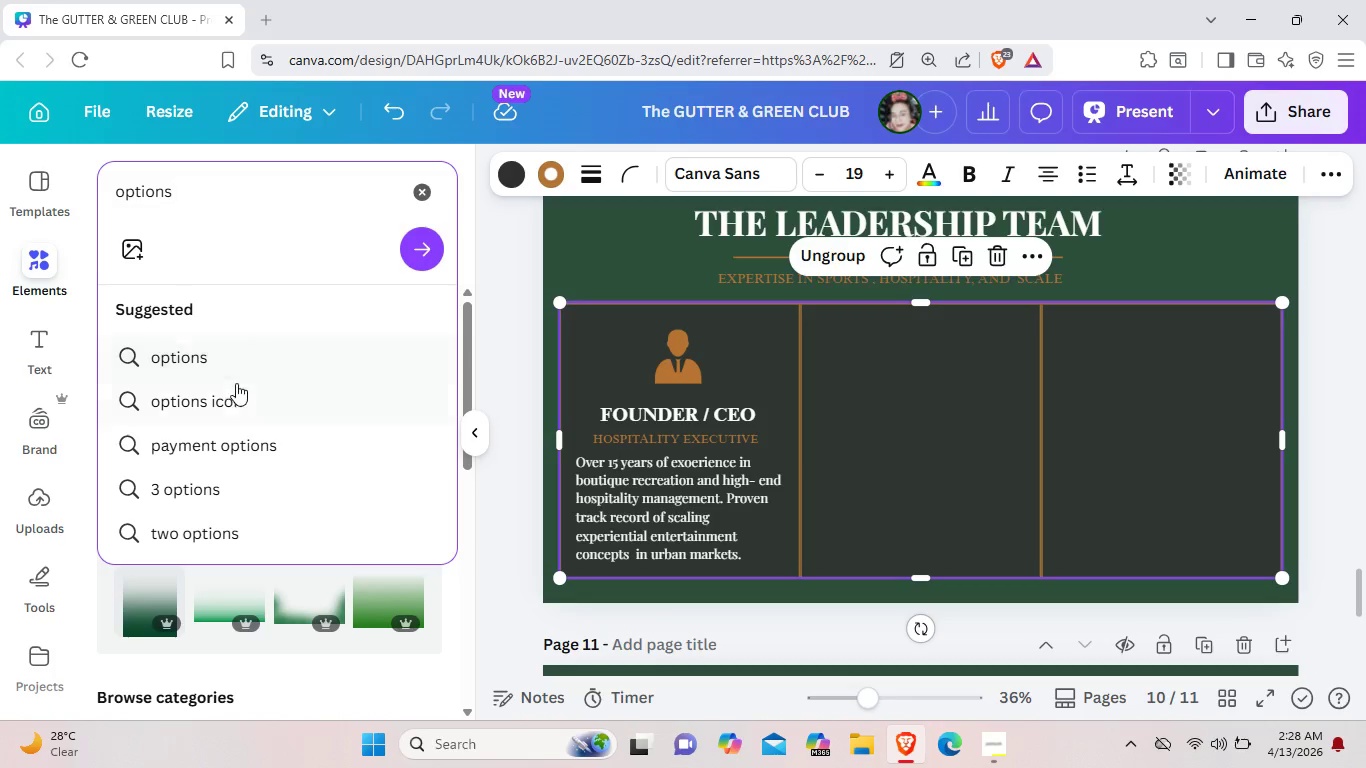 
left_click([239, 396])
 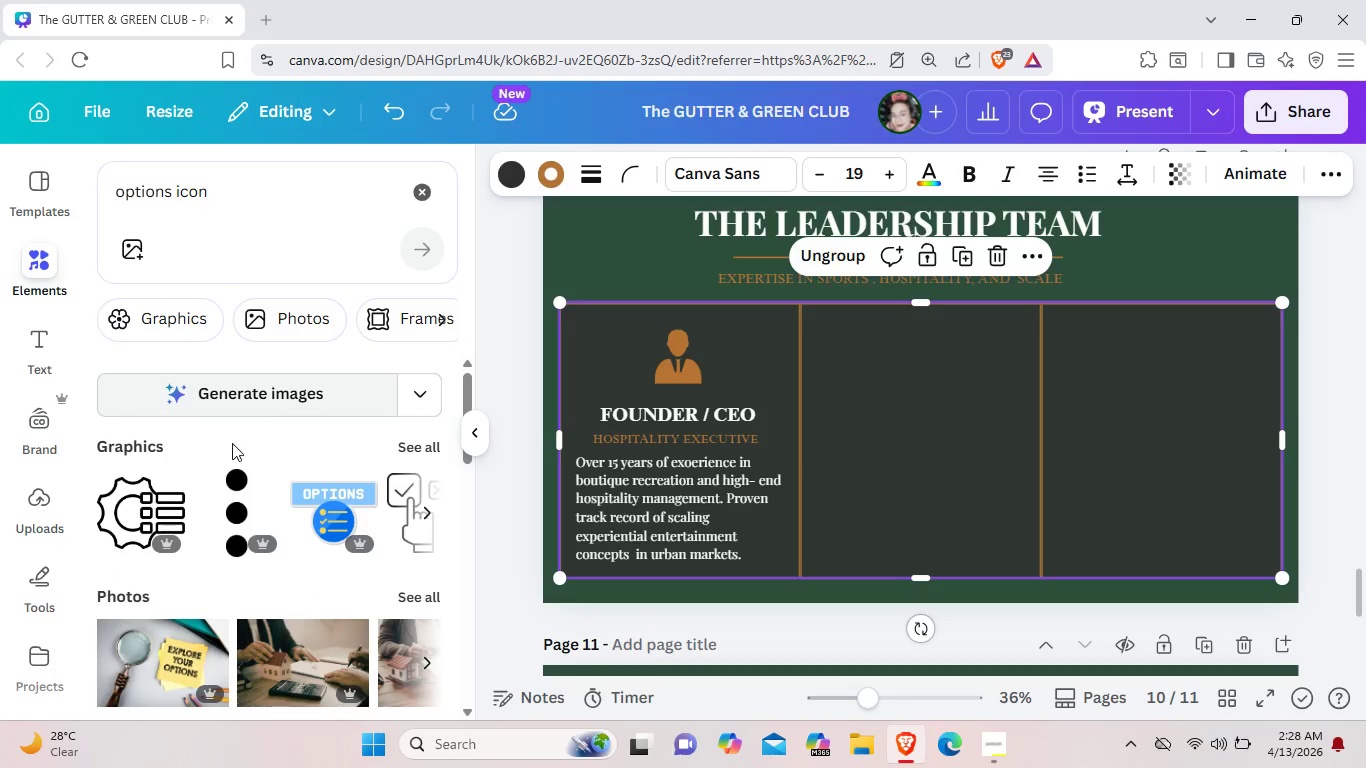 
scroll: coordinate [206, 510], scroll_direction: down, amount: 2.0
 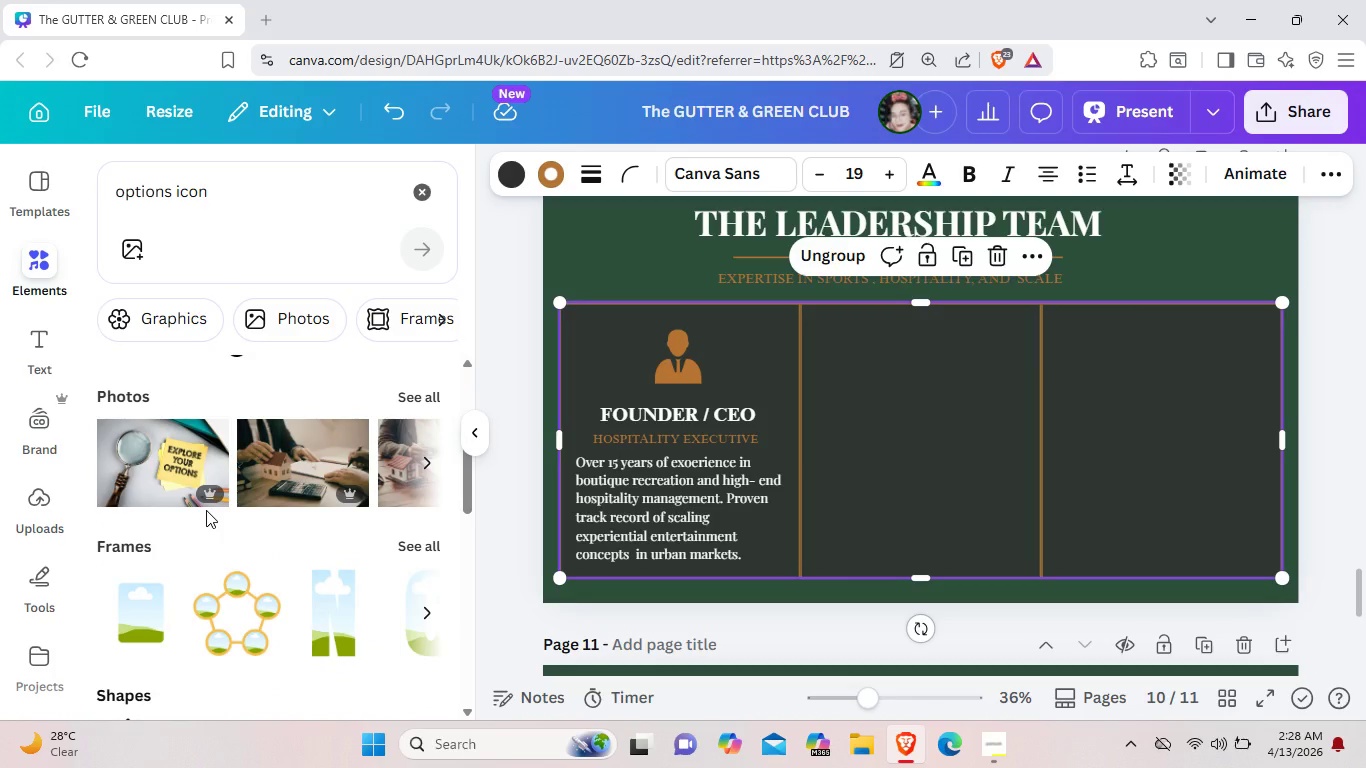 
scroll: coordinate [206, 510], scroll_direction: up, amount: 2.0
 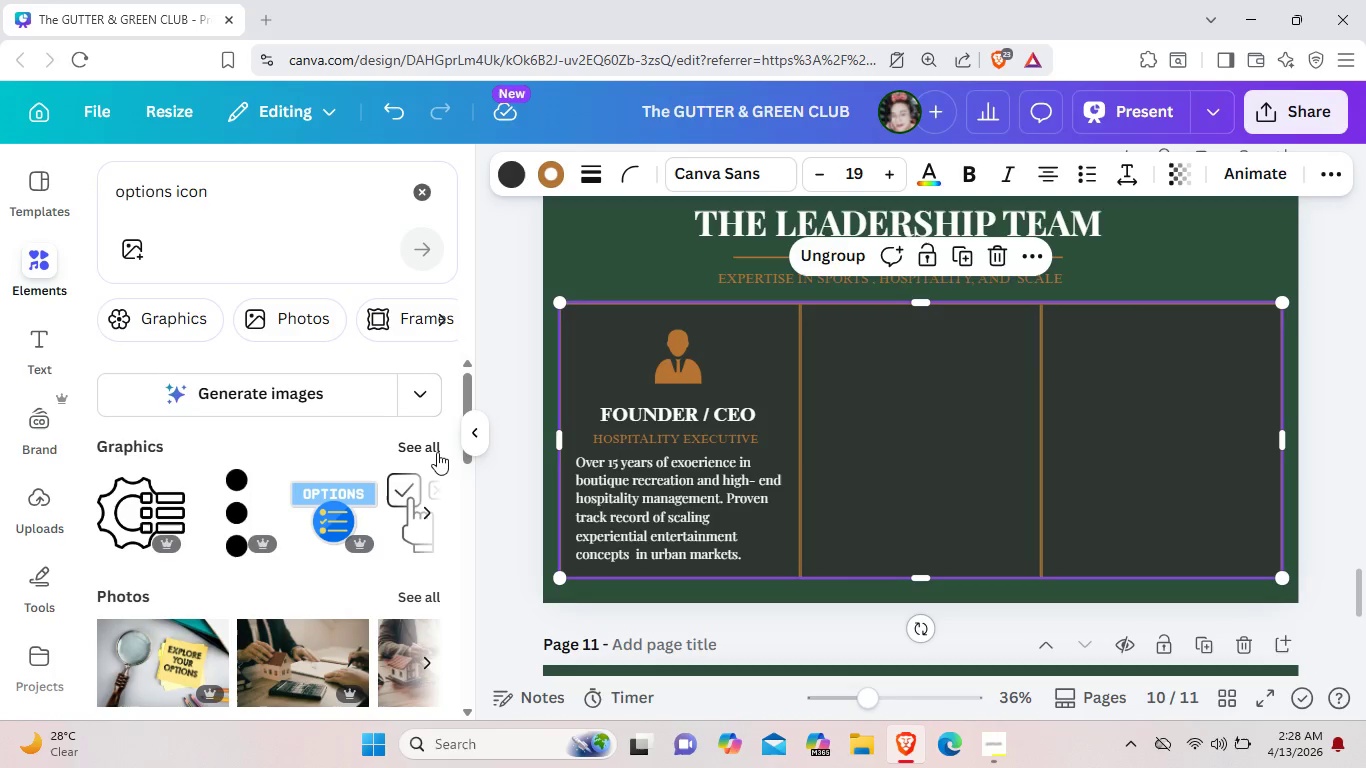 
left_click([434, 449])
 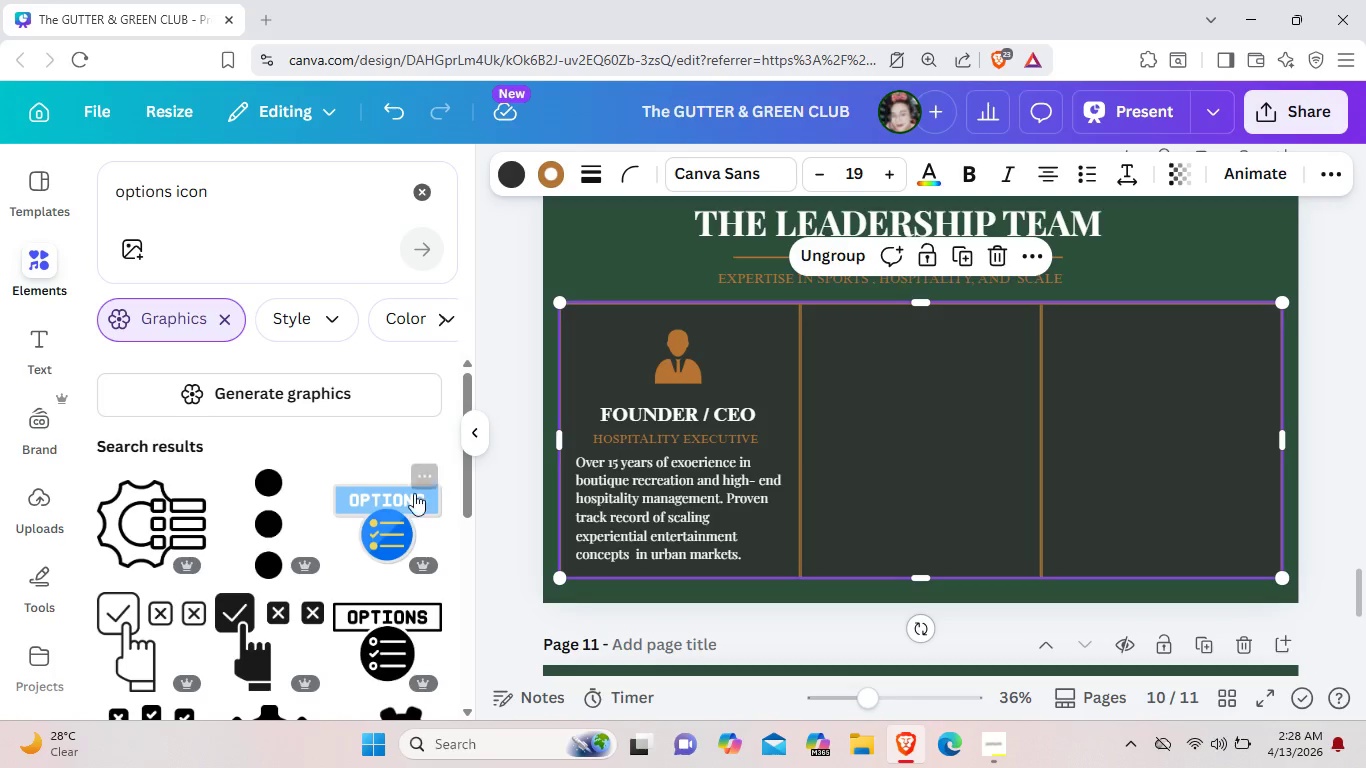 
scroll: coordinate [383, 600], scroll_direction: down, amount: 10.0
 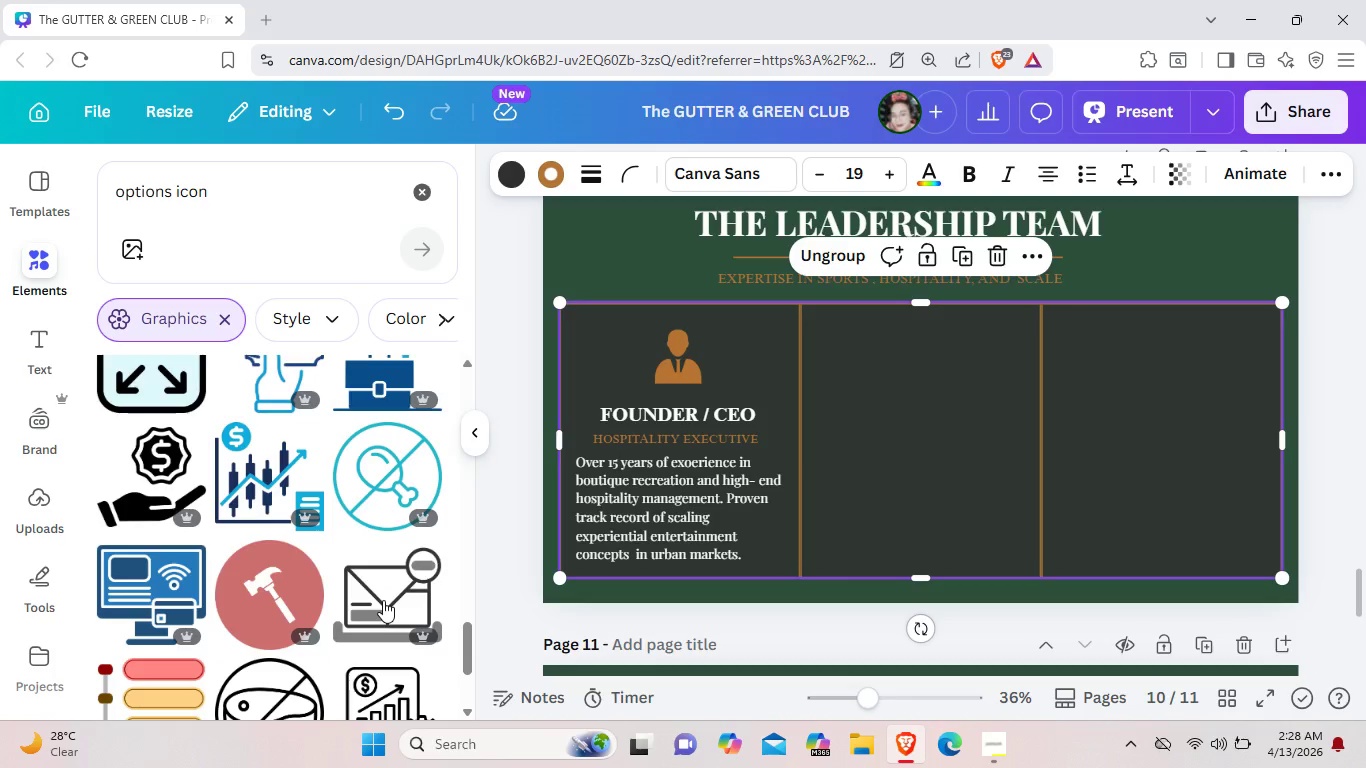 
scroll: coordinate [383, 600], scroll_direction: down, amount: 10.0
 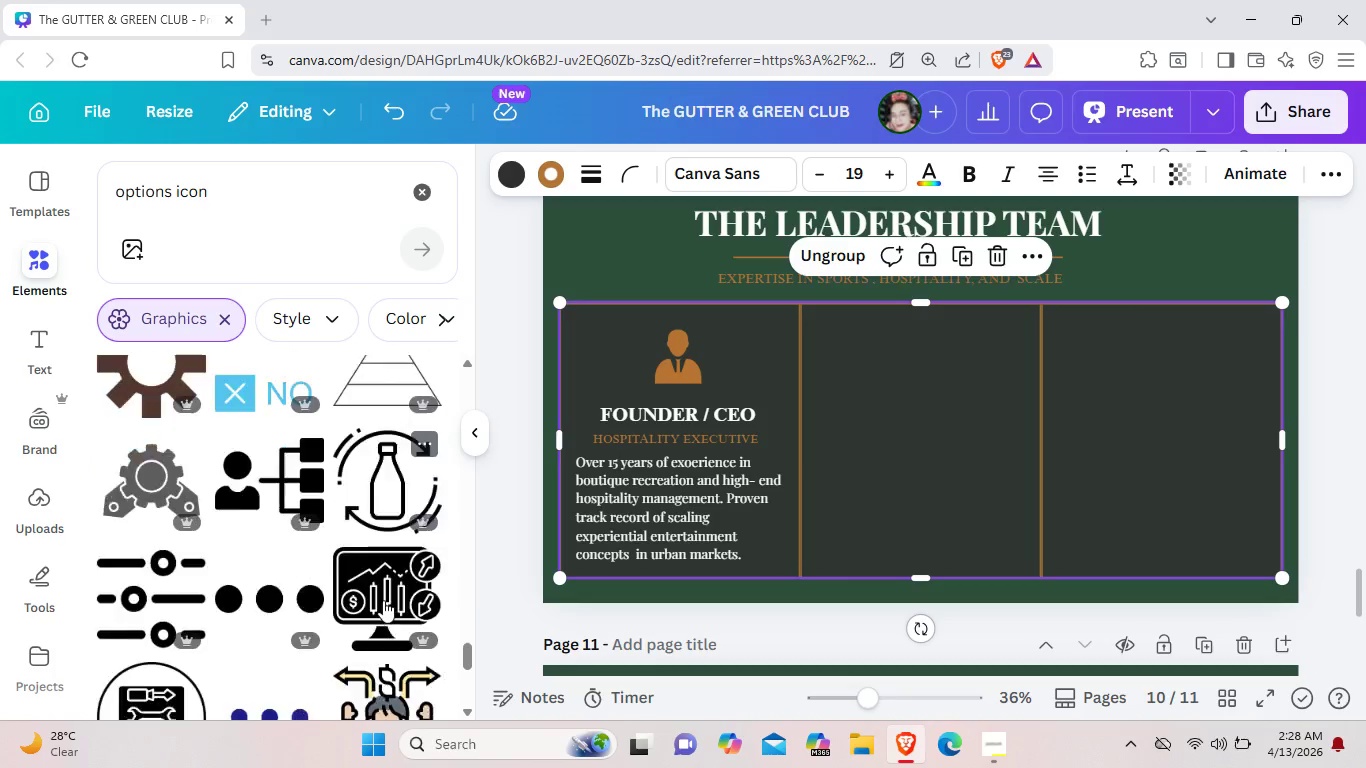 
scroll: coordinate [382, 598], scroll_direction: down, amount: 12.0
 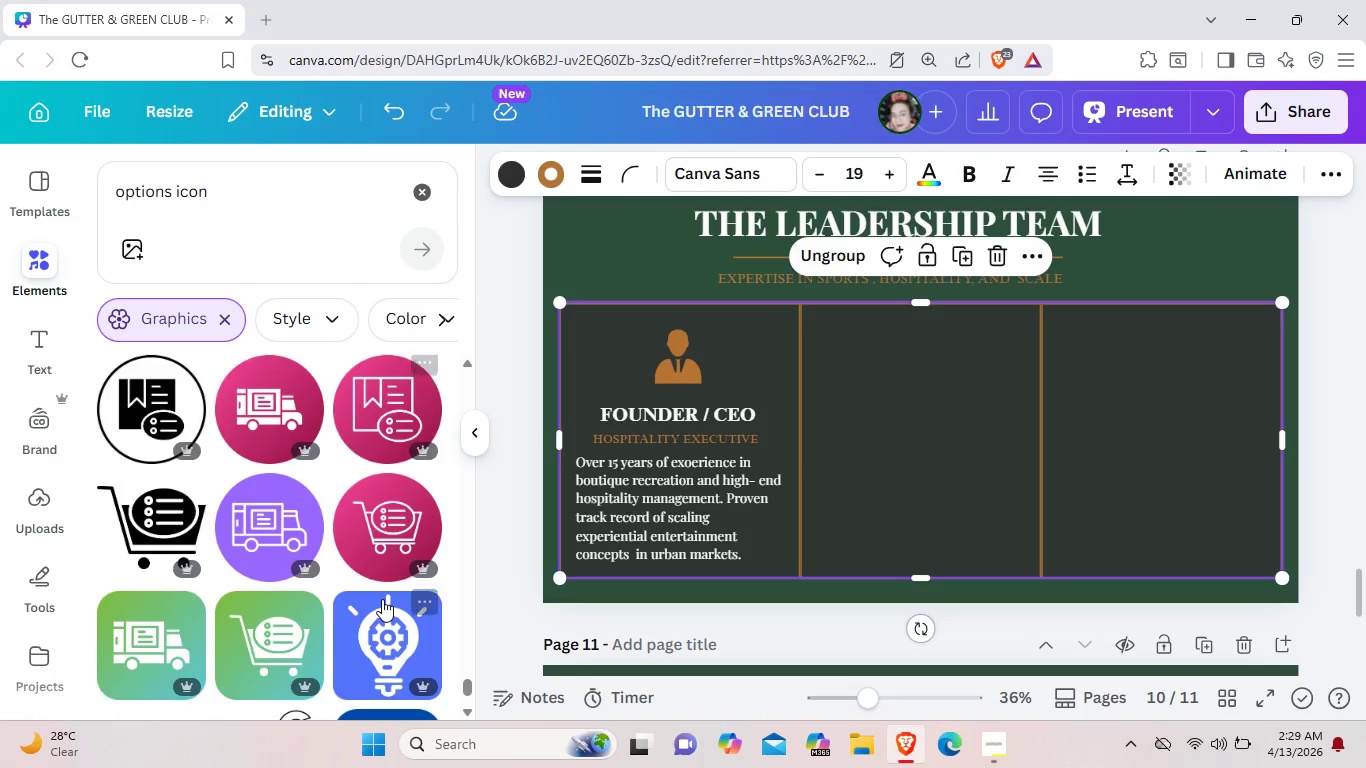 
scroll: coordinate [396, 584], scroll_direction: up, amount: 34.0
 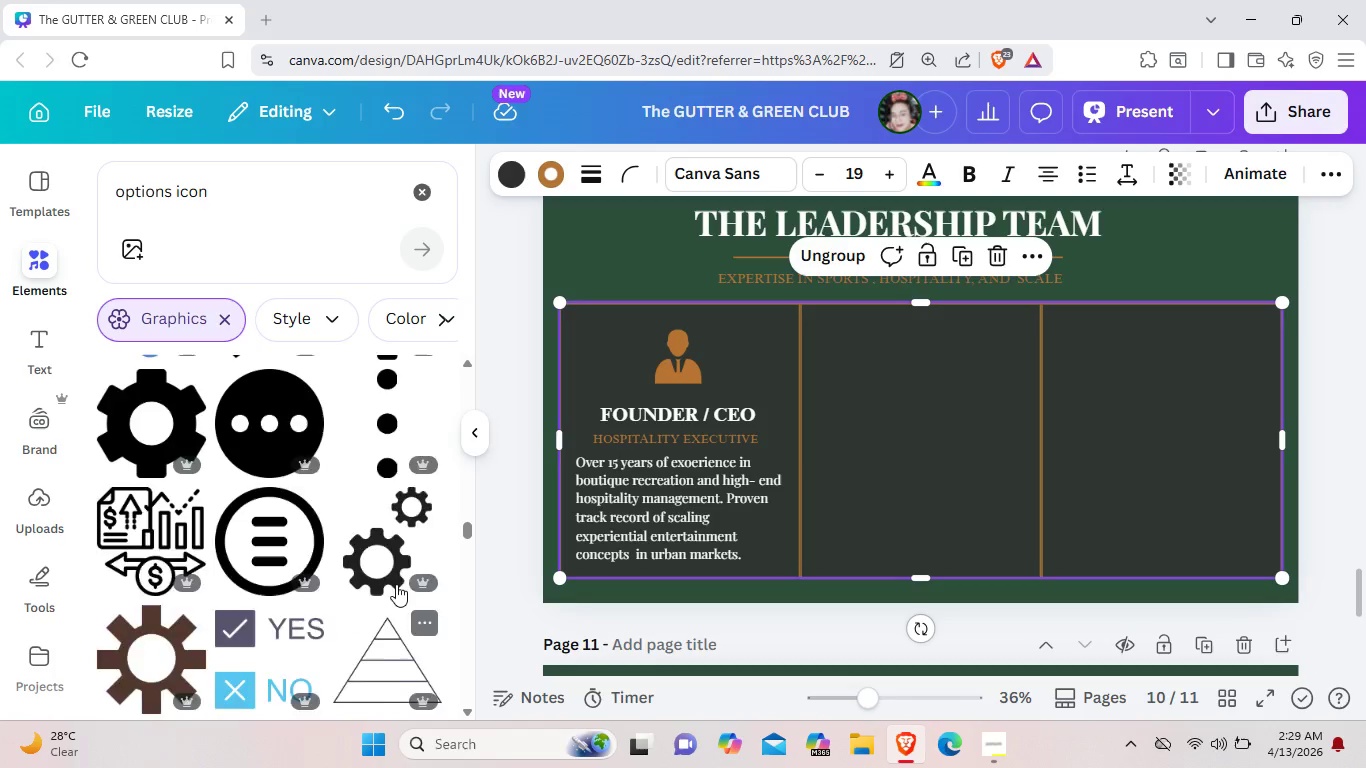 
scroll: coordinate [403, 580], scroll_direction: up, amount: 10.0
 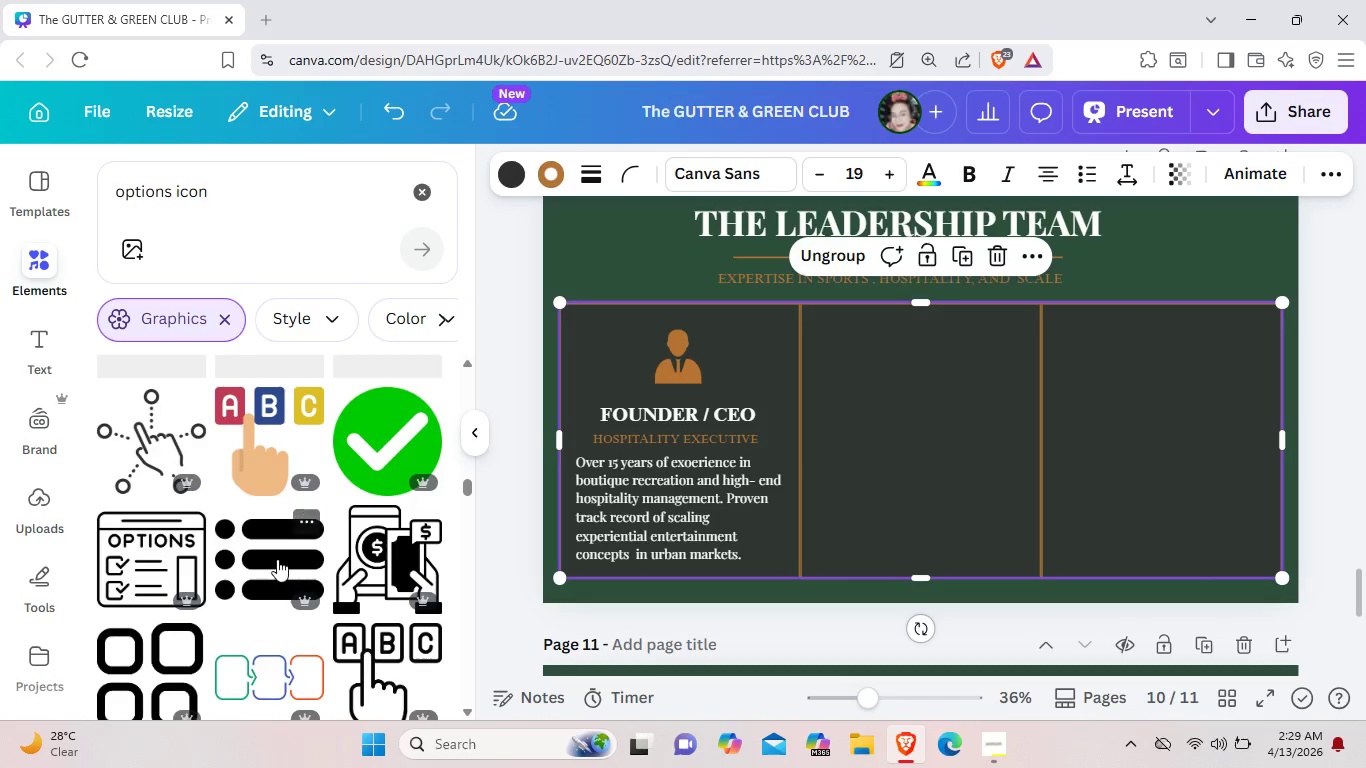 
left_click([277, 559])
 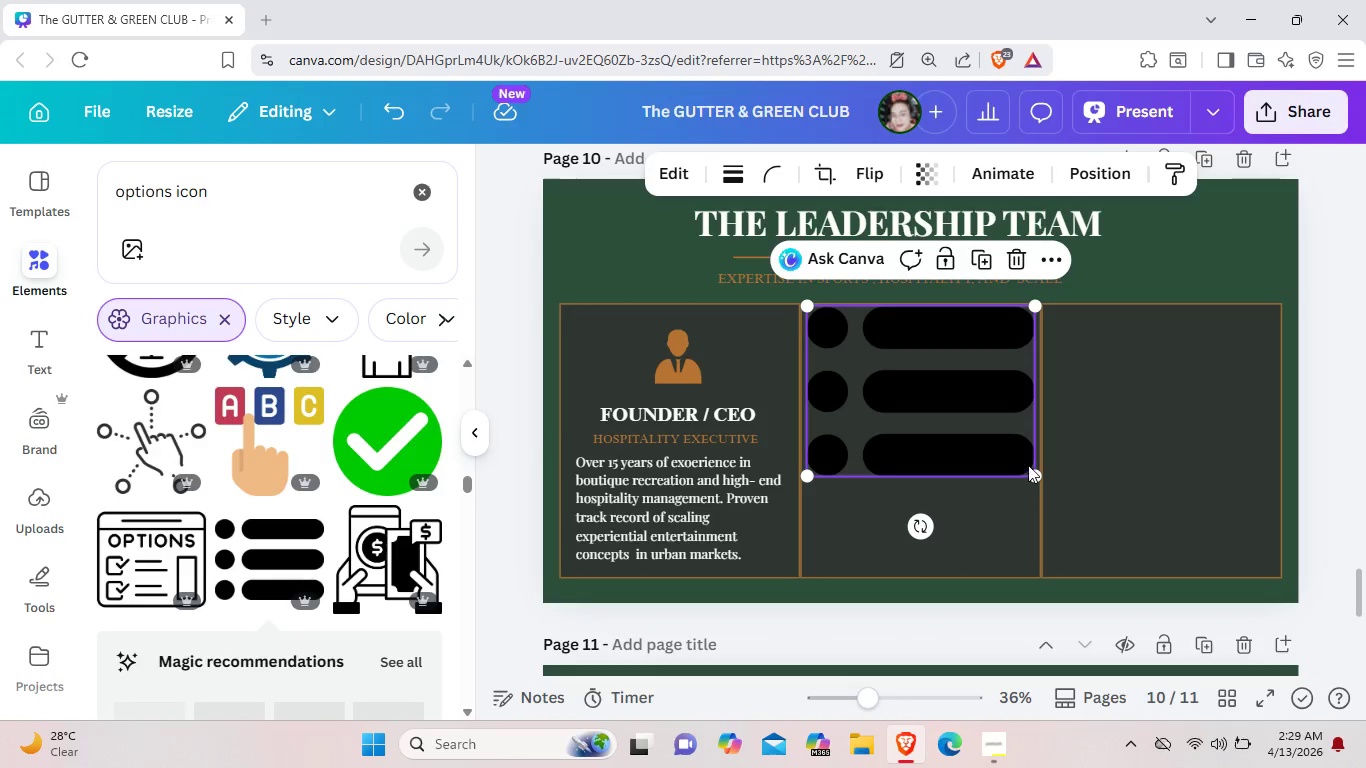 
left_click_drag(start_coordinate=[1033, 468], to_coordinate=[930, 339])
 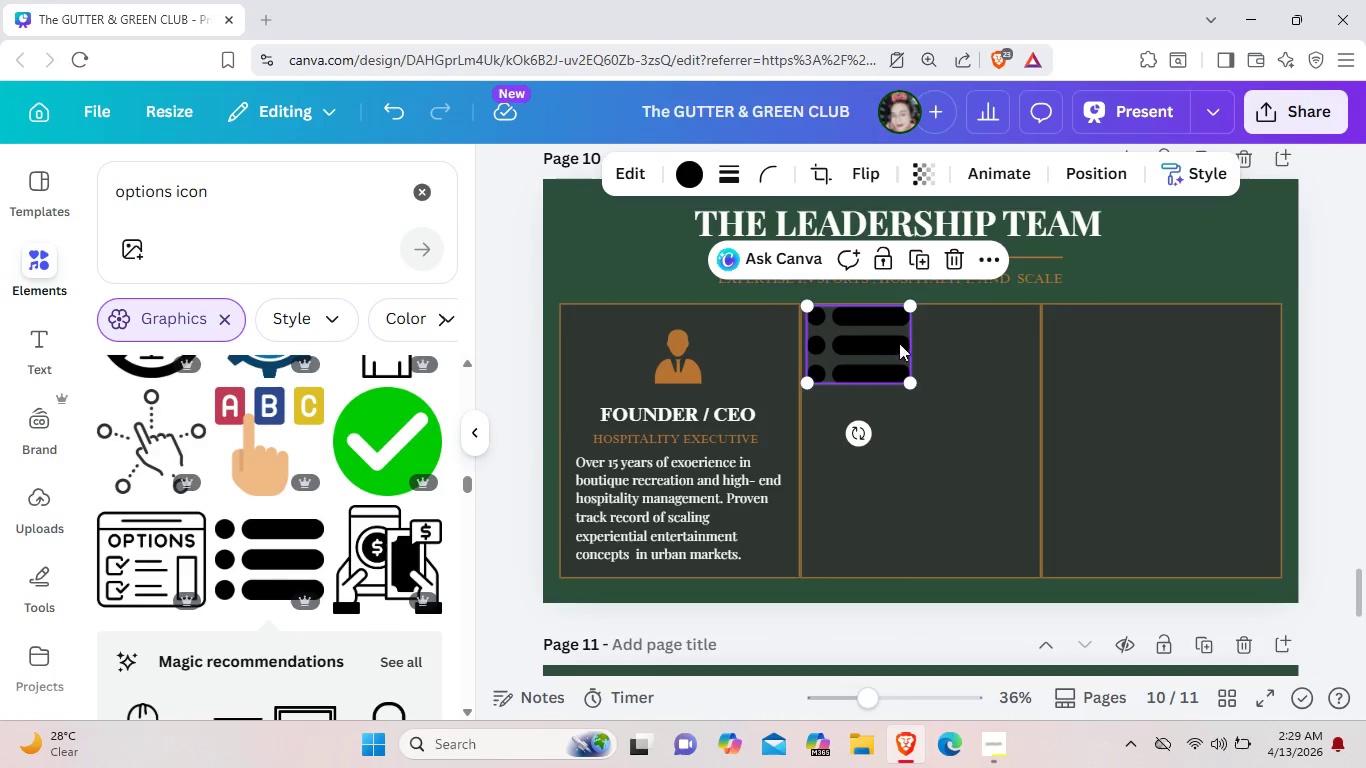 
left_click_drag(start_coordinate=[878, 337], to_coordinate=[934, 348])
 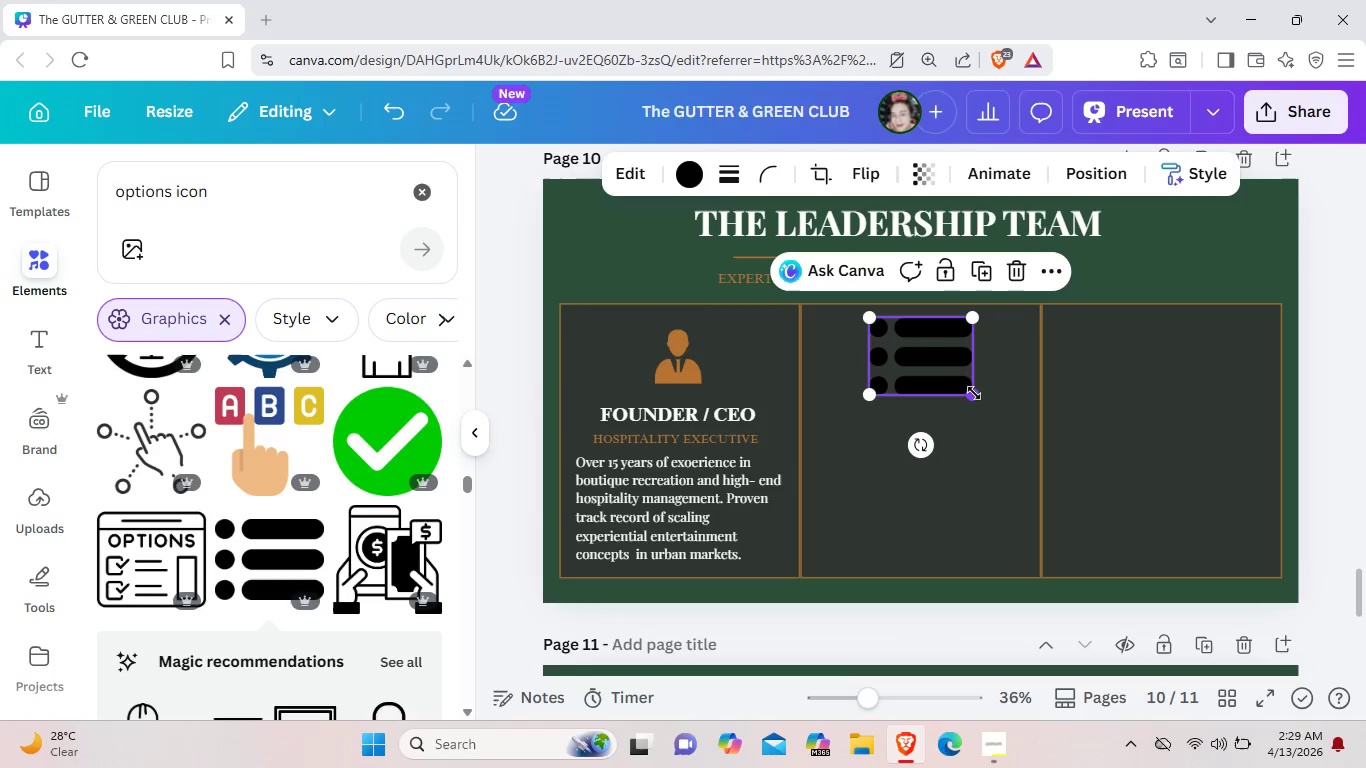 
left_click_drag(start_coordinate=[974, 393], to_coordinate=[948, 359])
 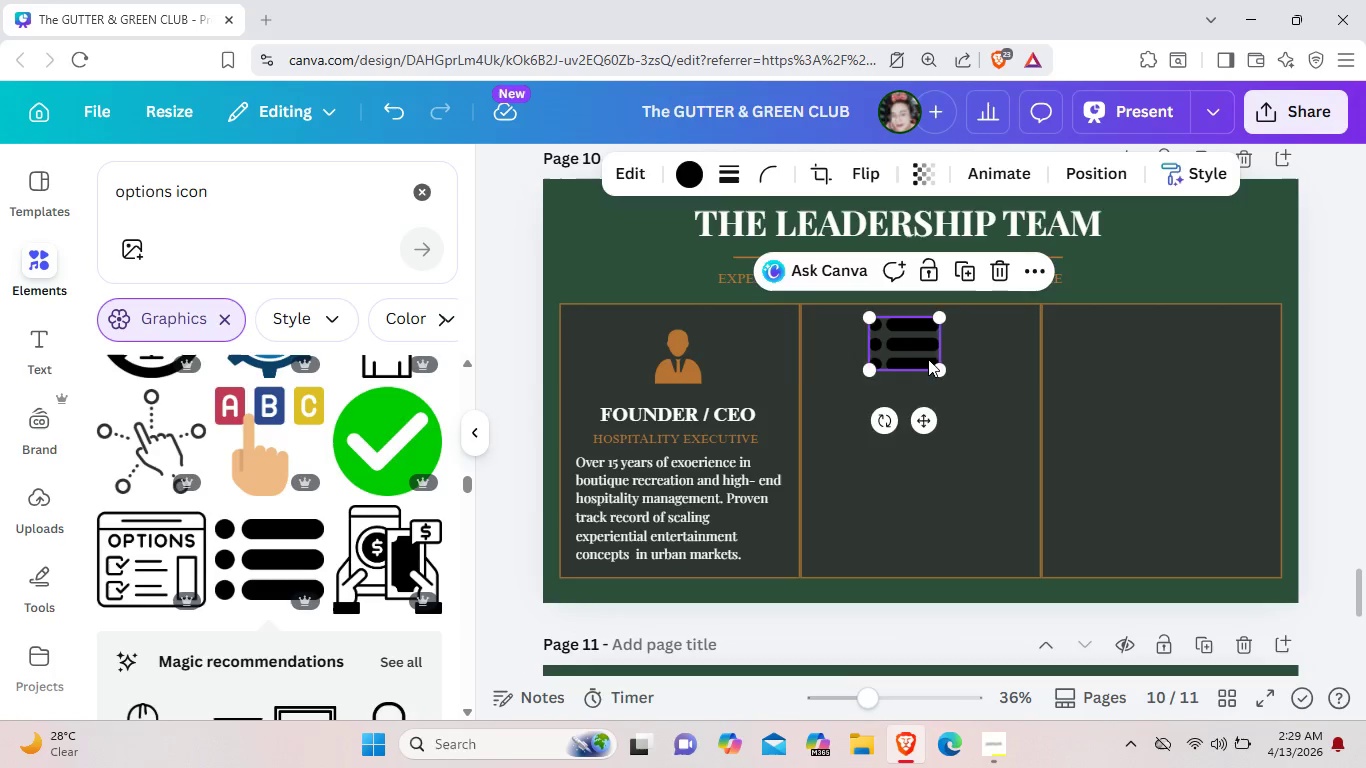 
left_click_drag(start_coordinate=[921, 349], to_coordinate=[933, 363])
 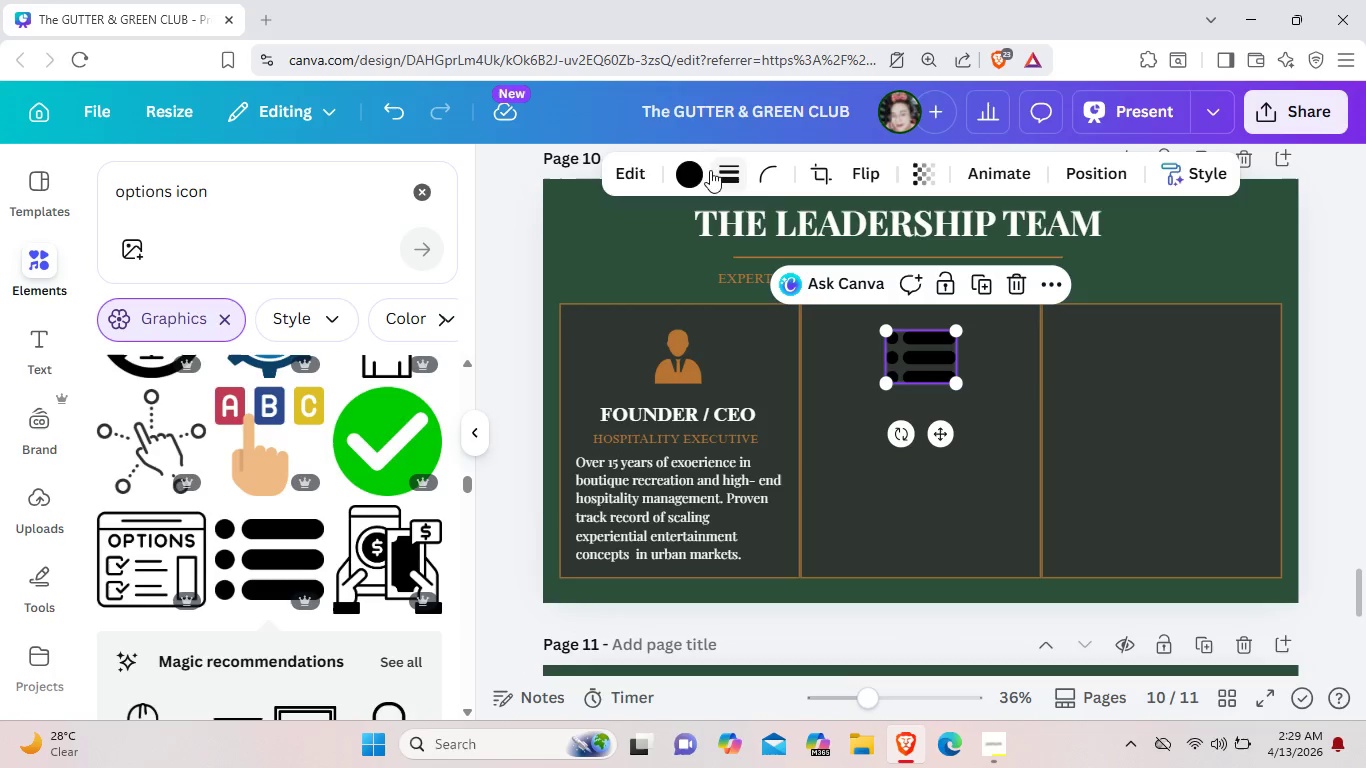 
left_click([698, 167])
 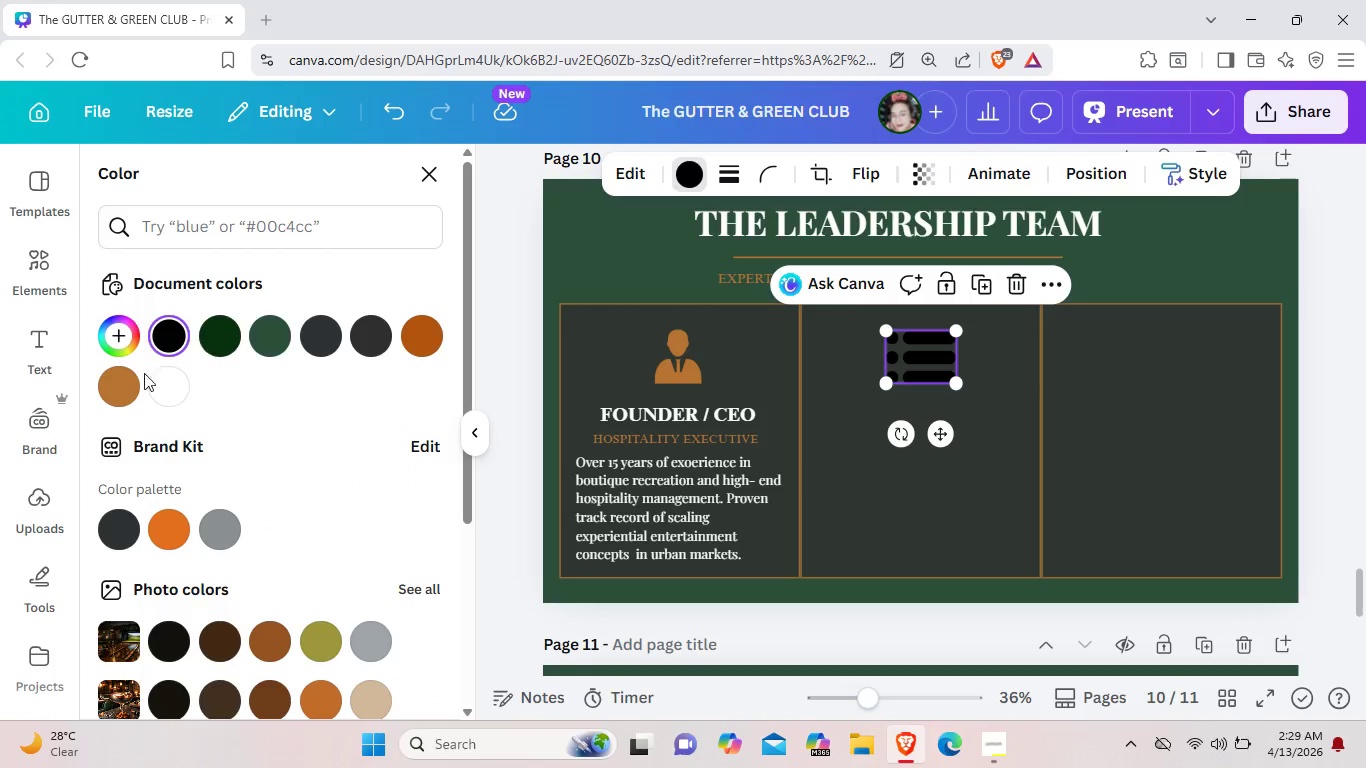 
left_click([110, 392])
 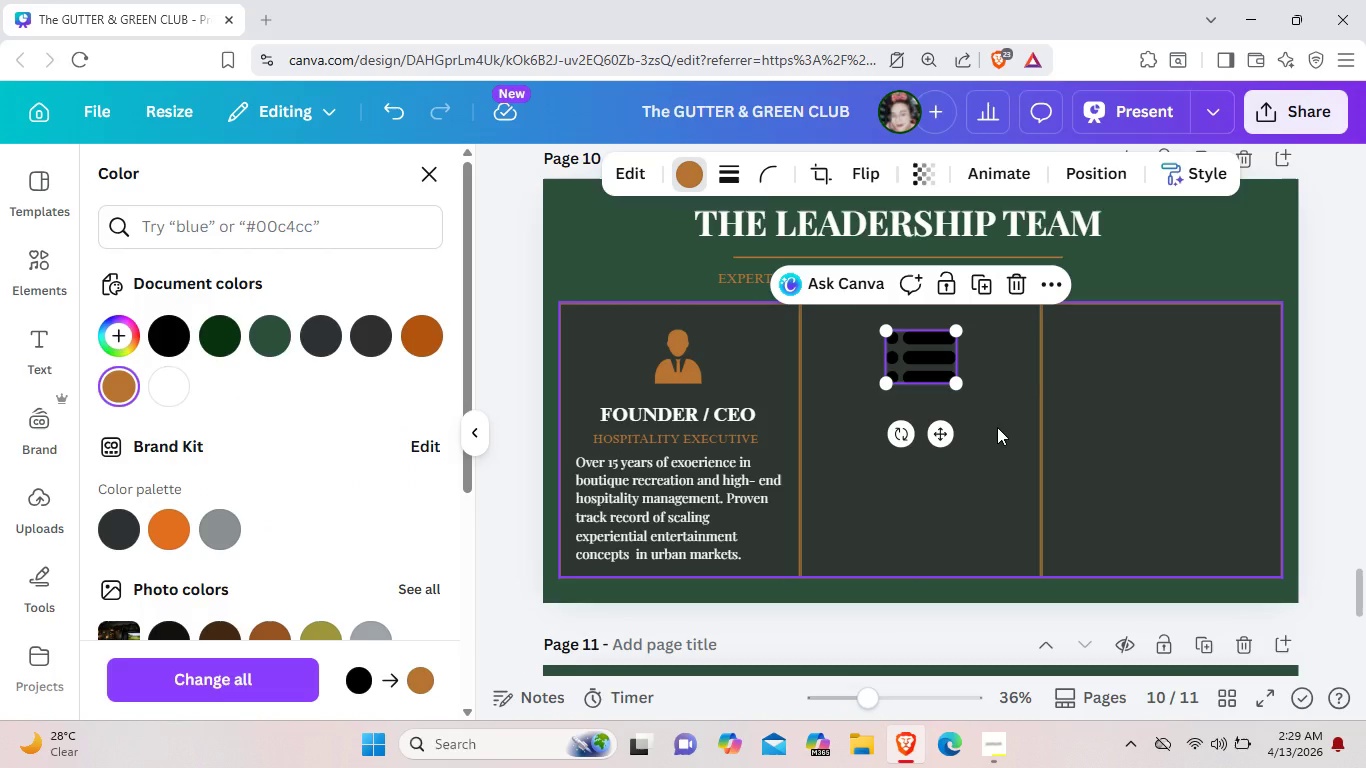 
left_click([997, 427])
 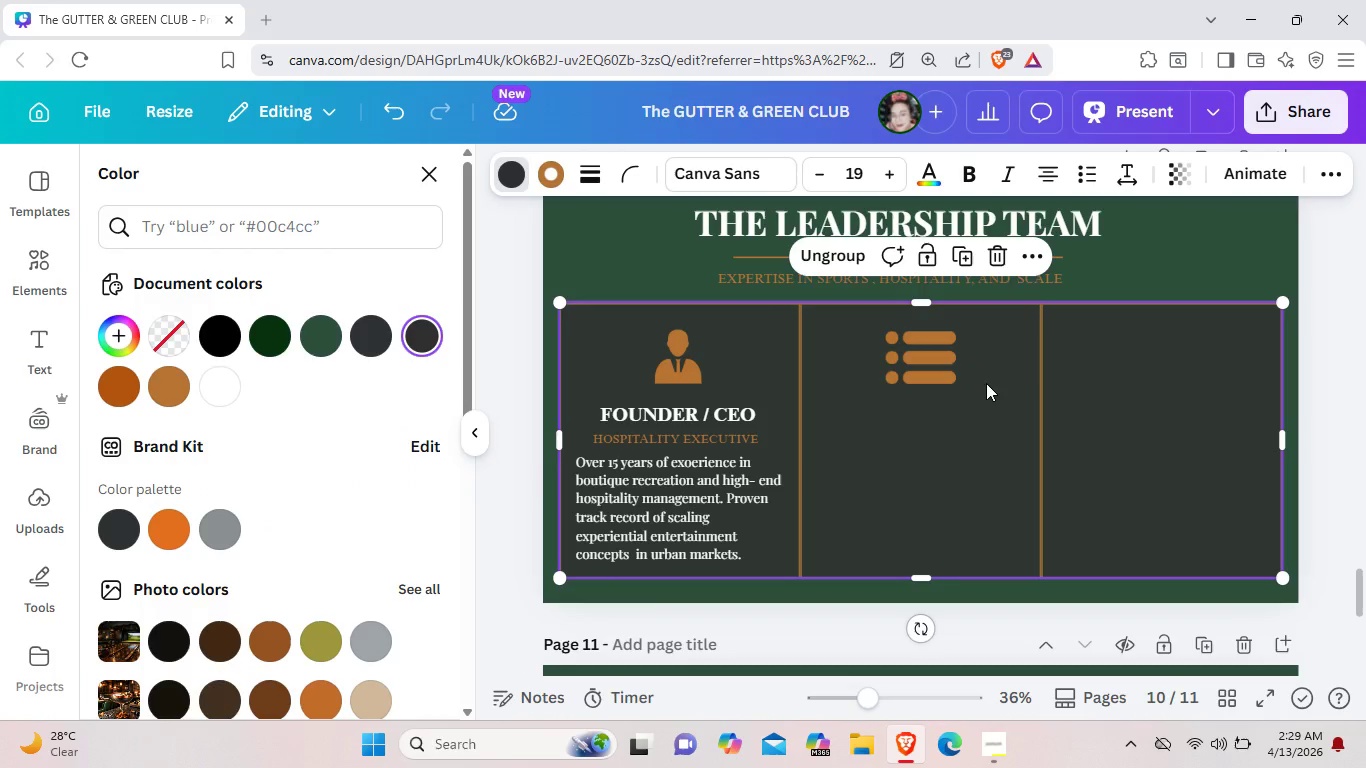 
left_click([1153, 390])
 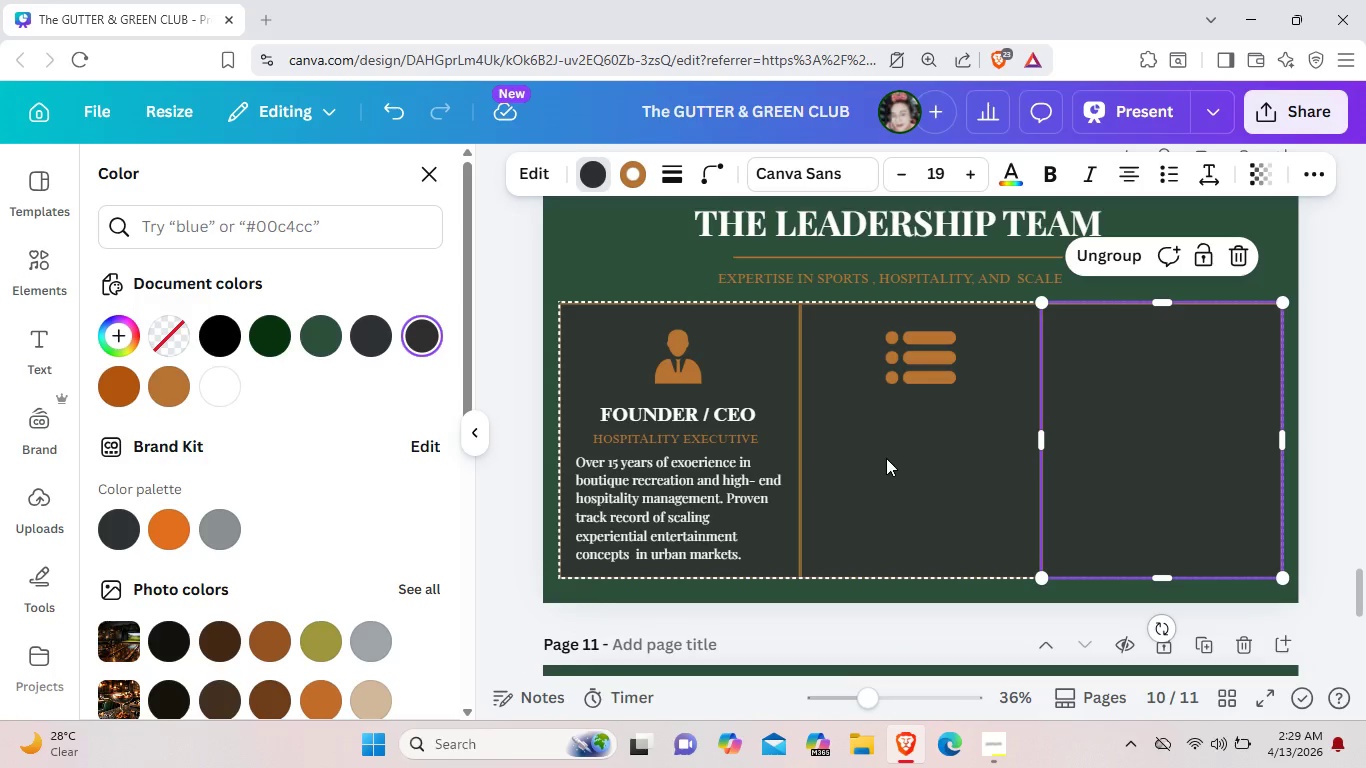 
wait(6.19)
 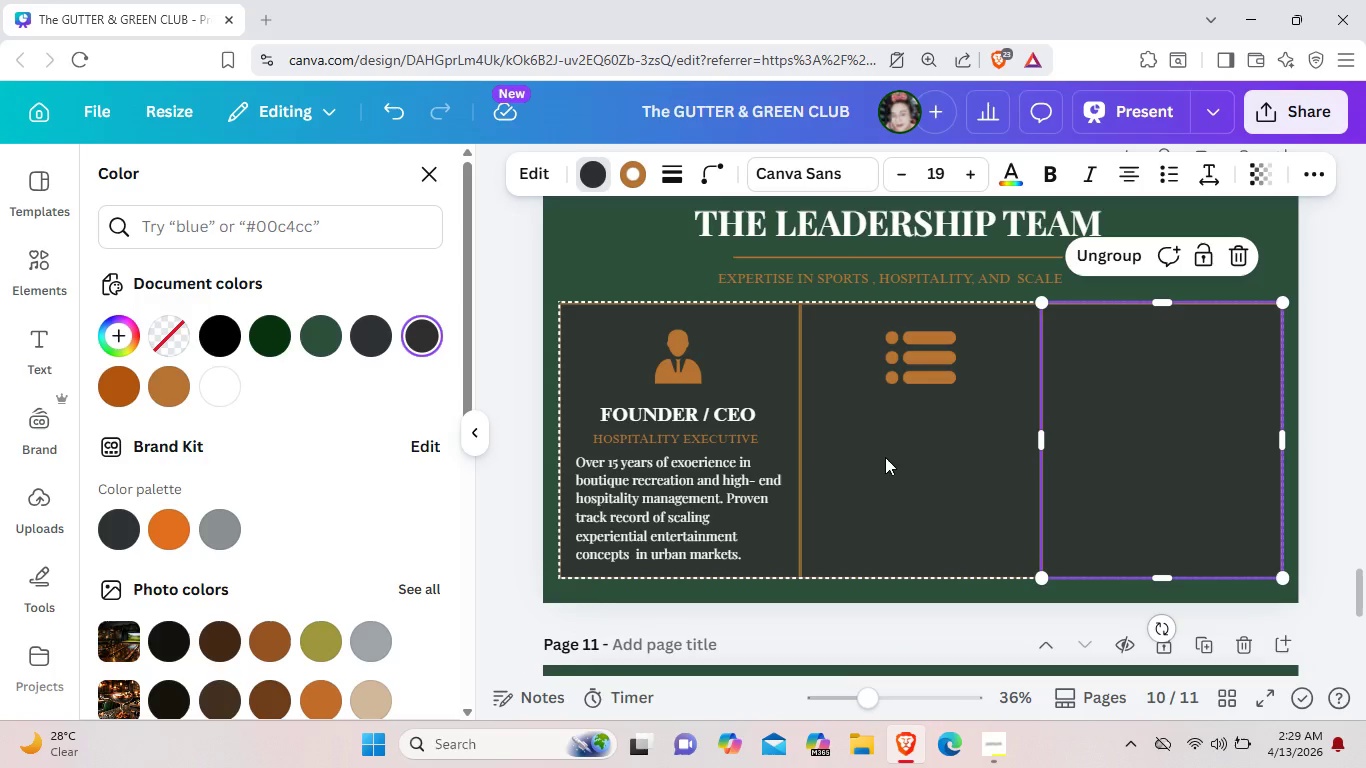 
left_click([744, 413])
 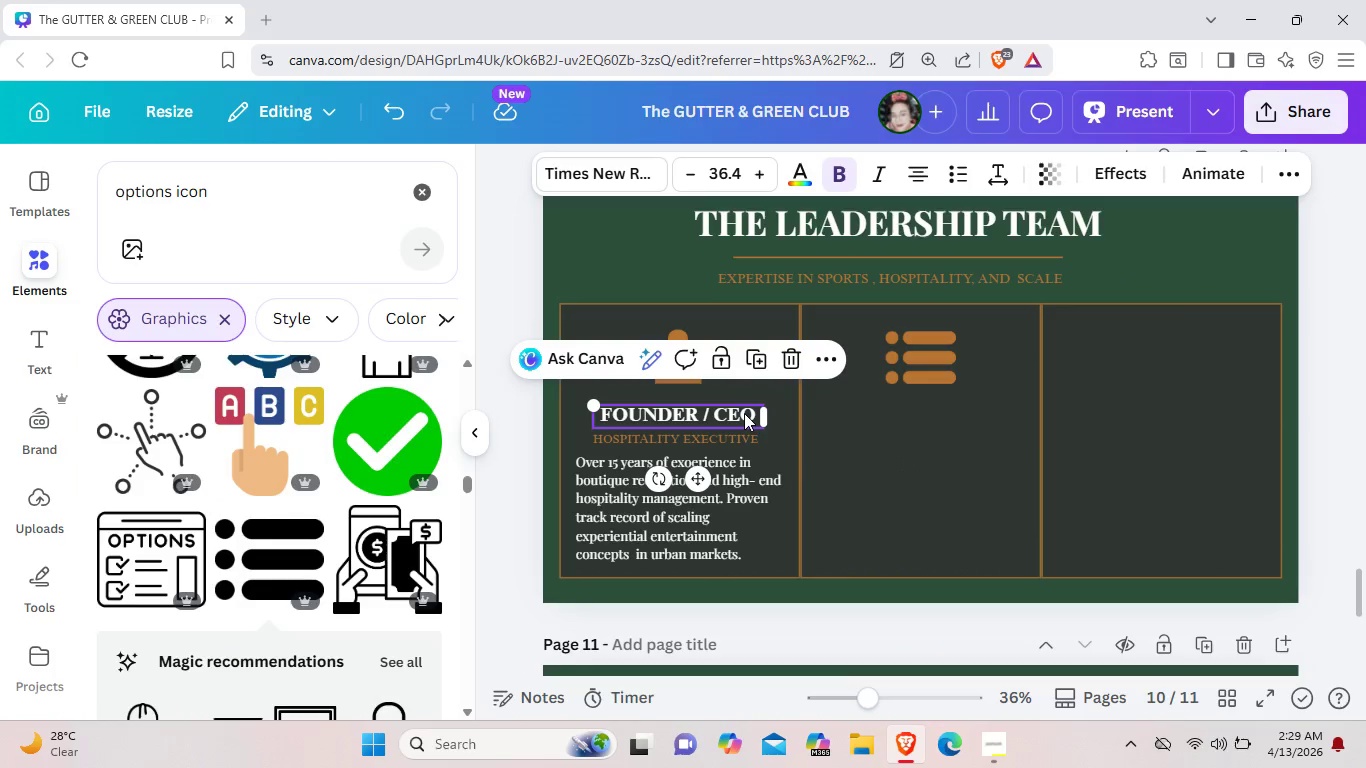 
key(Control+C)
 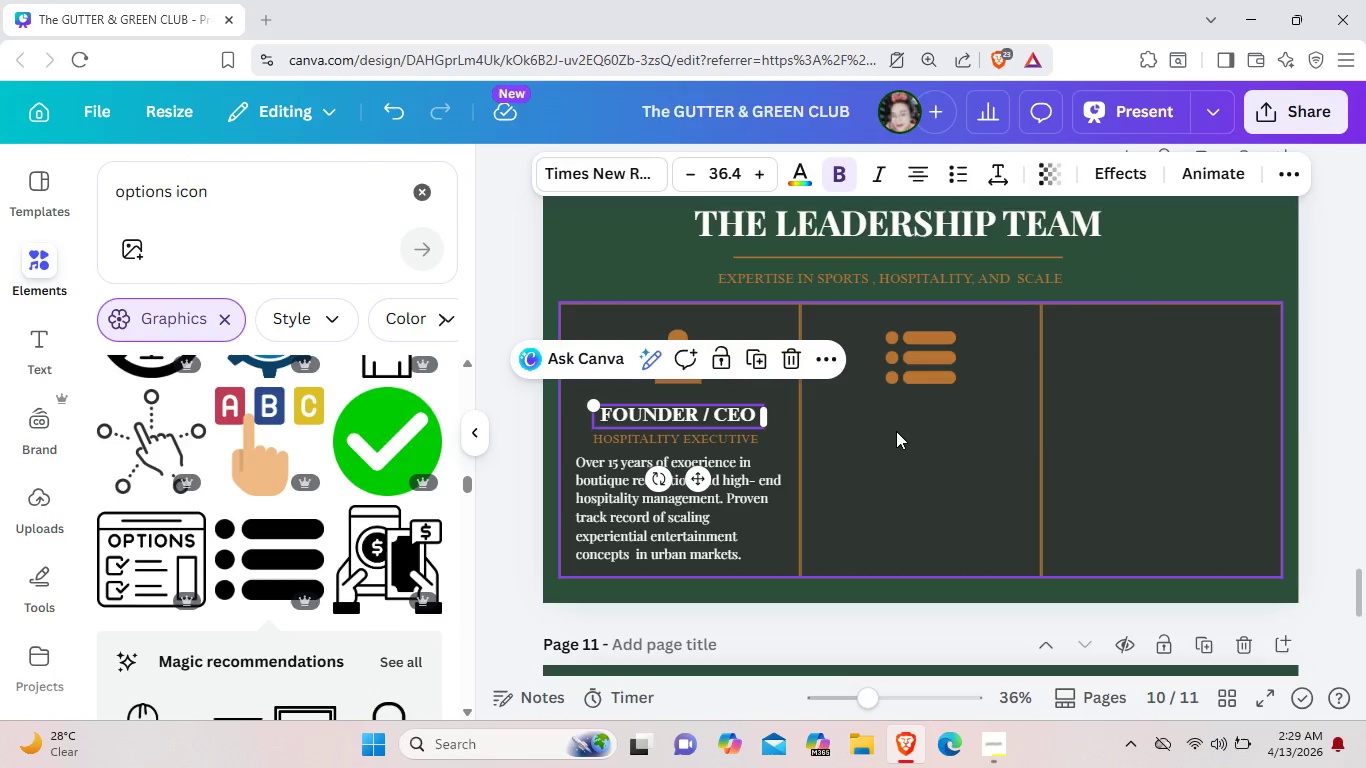 
left_click([896, 431])
 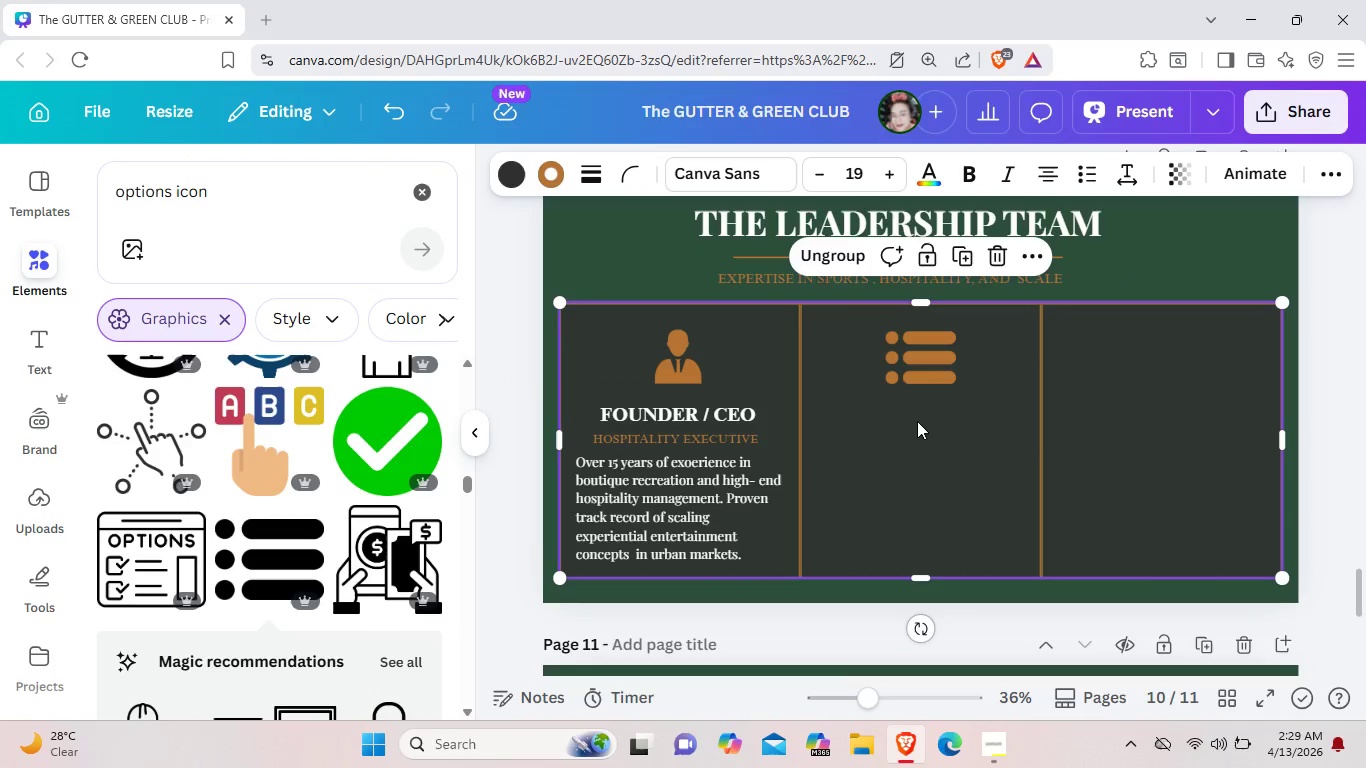 
key(Control+V)
 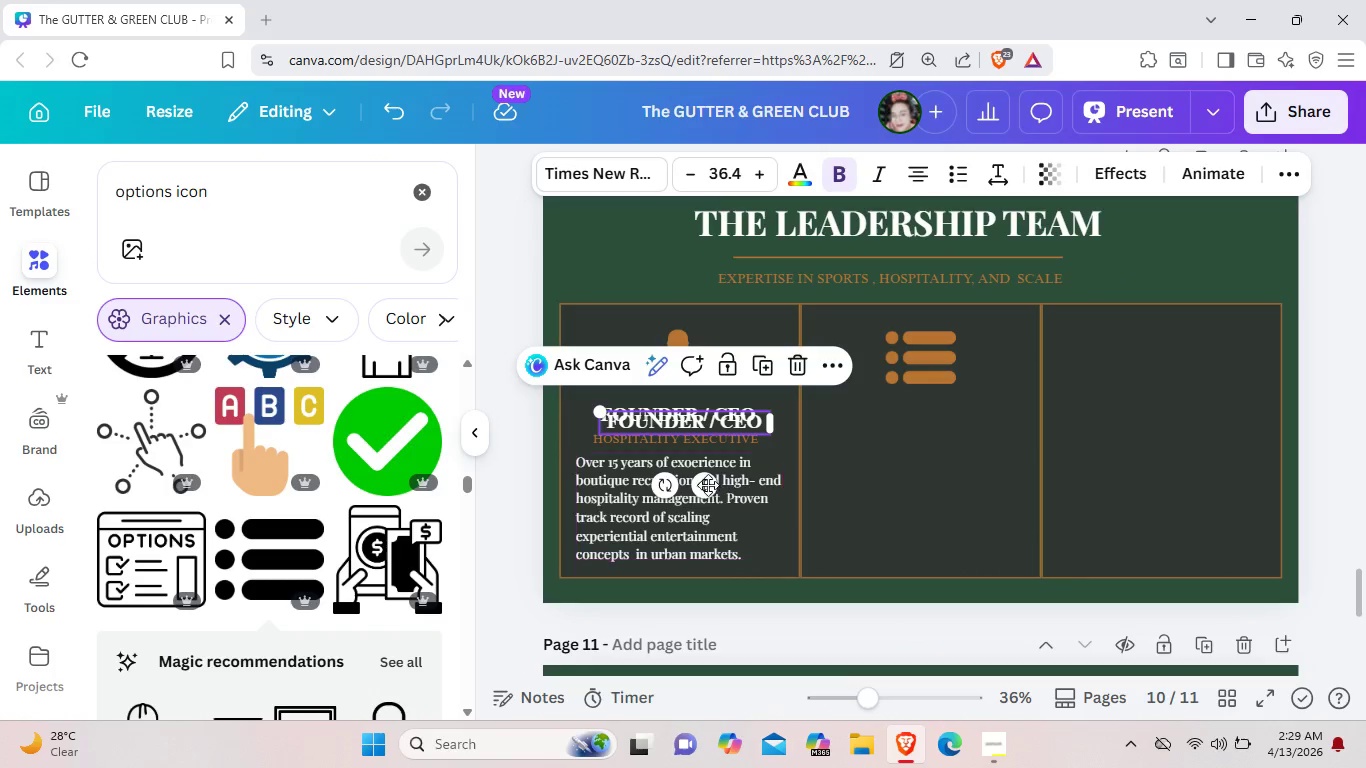 
left_click_drag(start_coordinate=[708, 486], to_coordinate=[954, 480])
 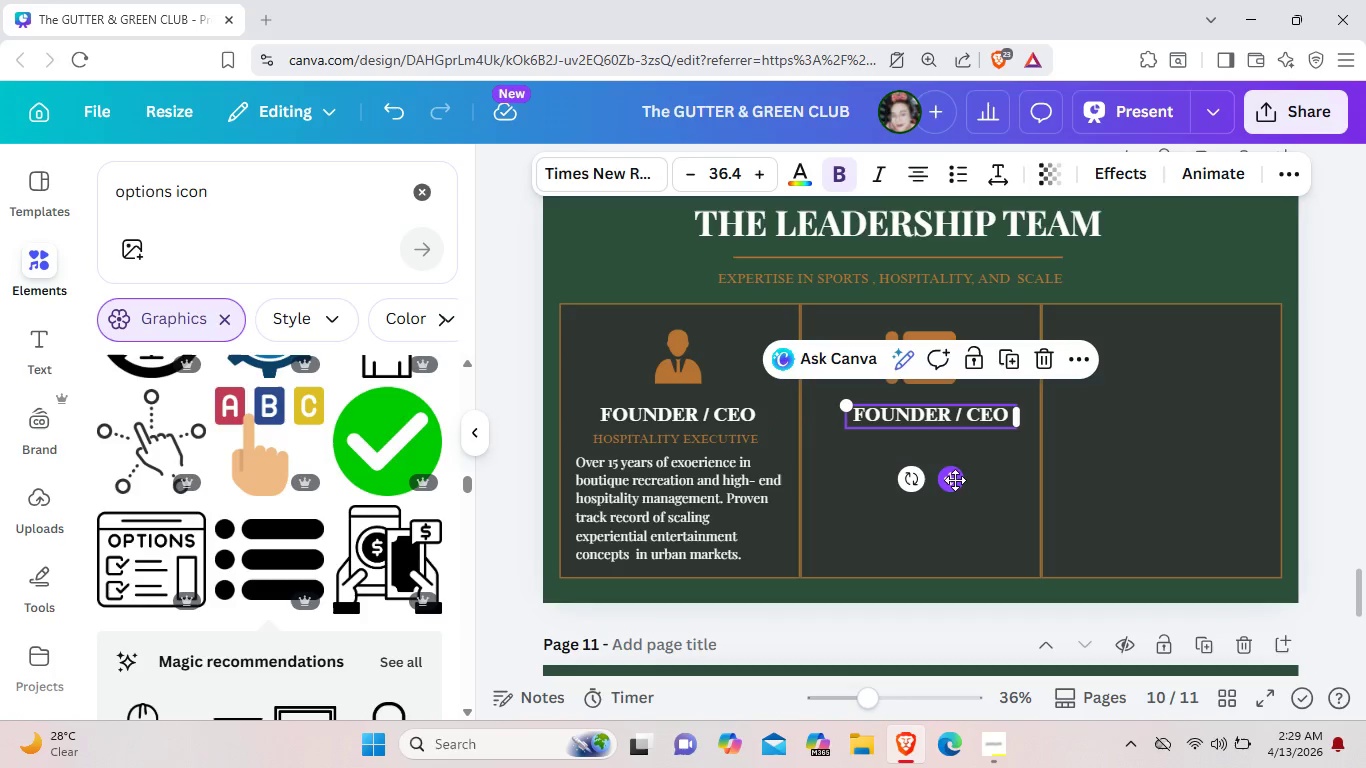 
left_click_drag(start_coordinate=[955, 481], to_coordinate=[946, 480])
 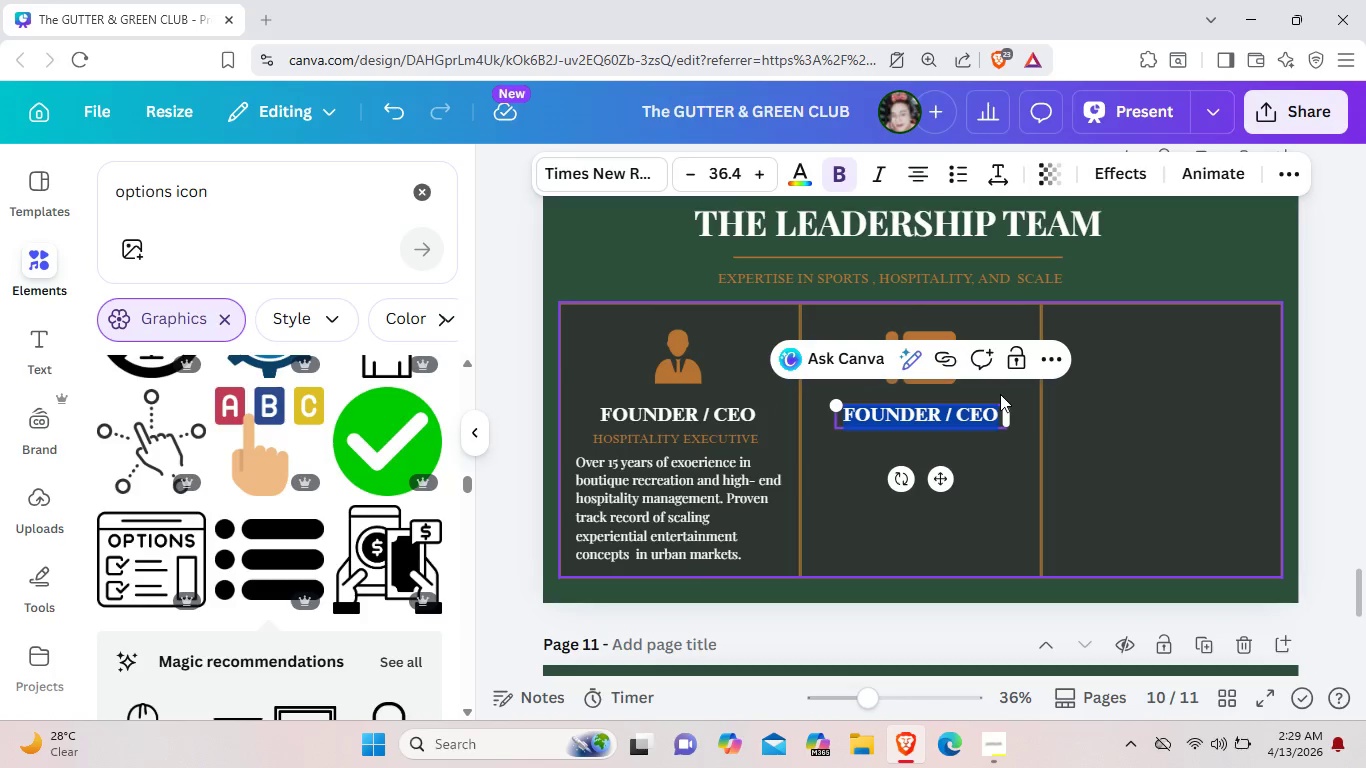 
key(Backspace)
type(DIRECTOR OF OPS)
 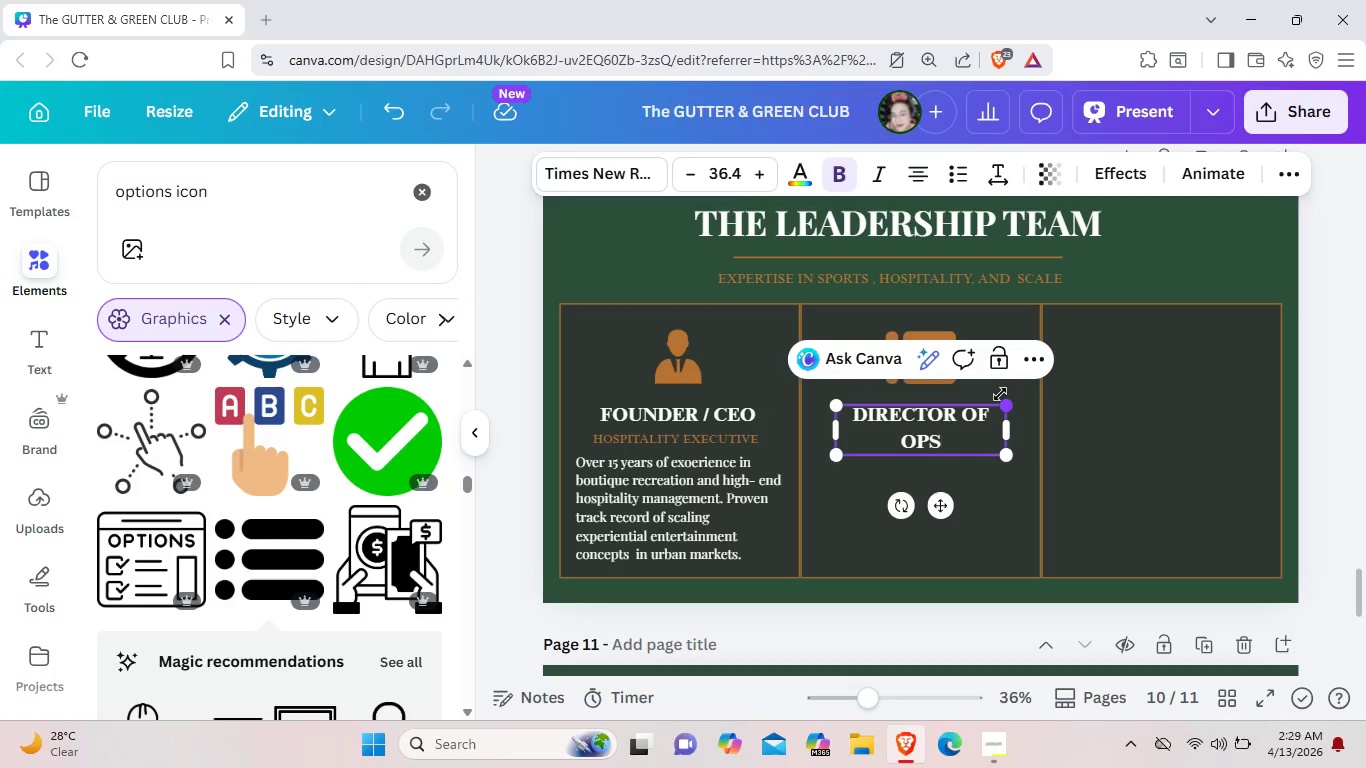 
left_click_drag(start_coordinate=[1007, 423], to_coordinate=[1028, 428])
 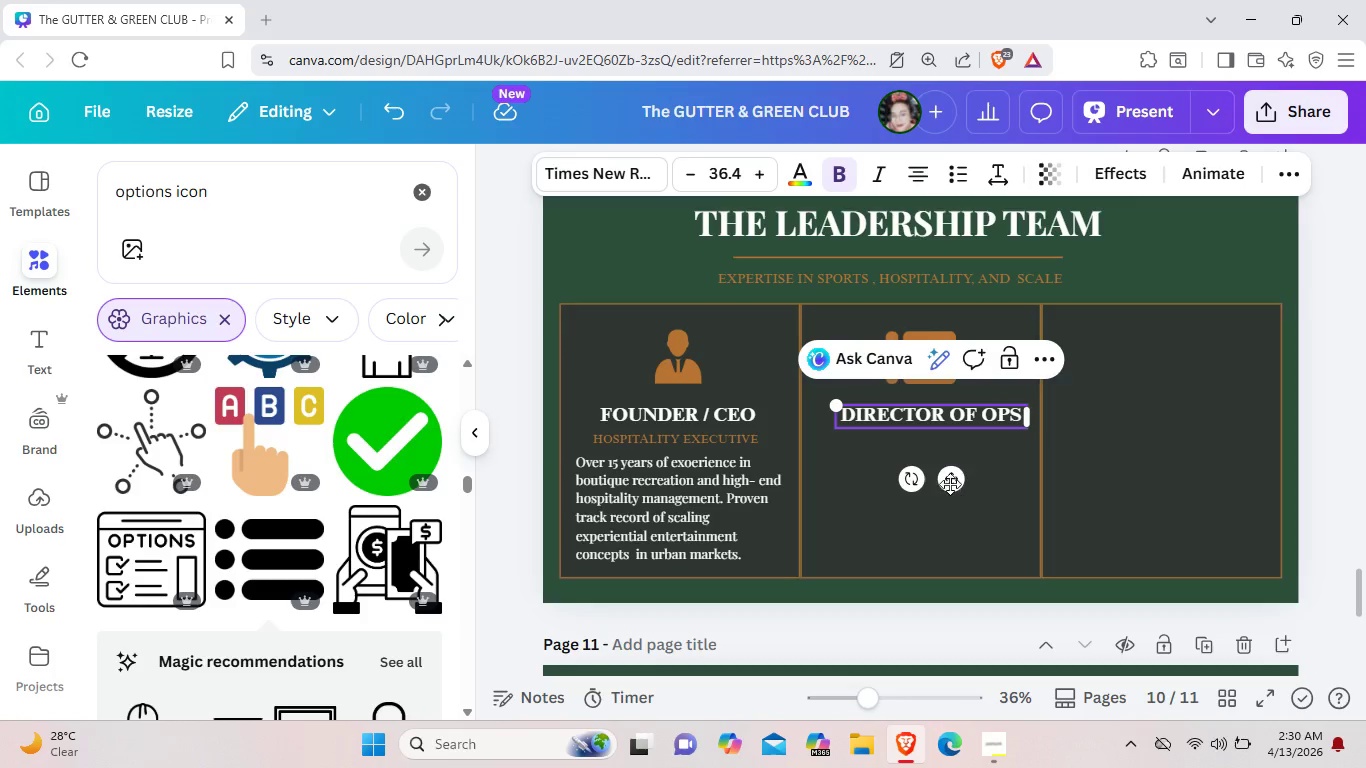 
left_click_drag(start_coordinate=[950, 484], to_coordinate=[938, 486])
 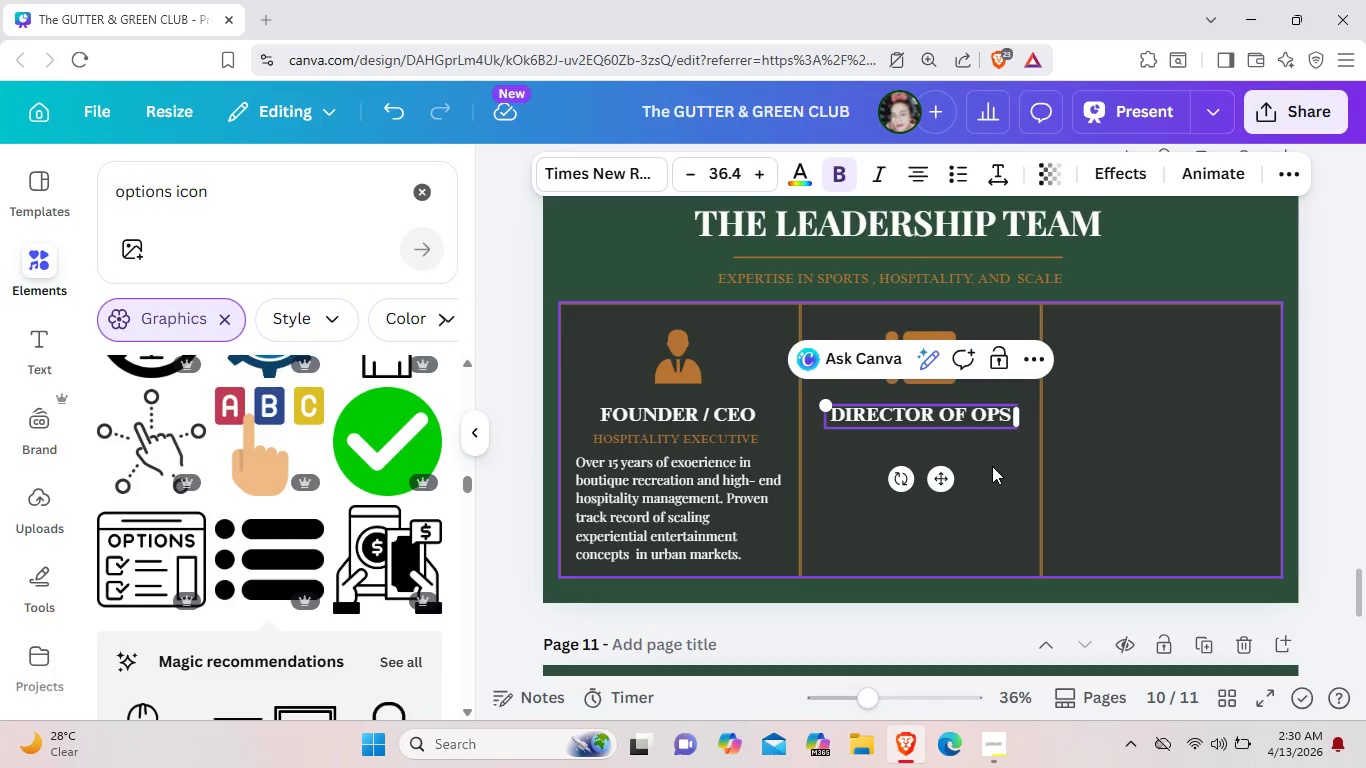 
left_click([992, 466])
 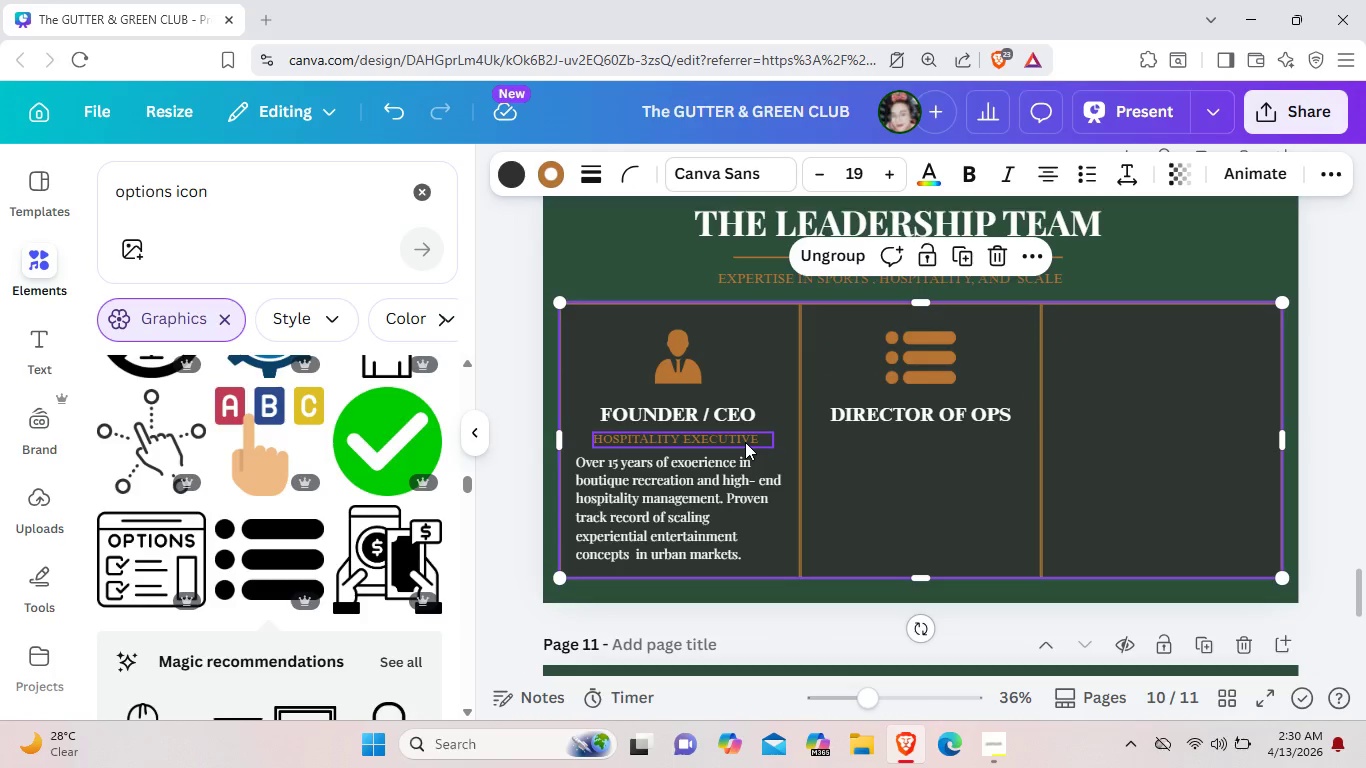 
left_click([745, 442])
 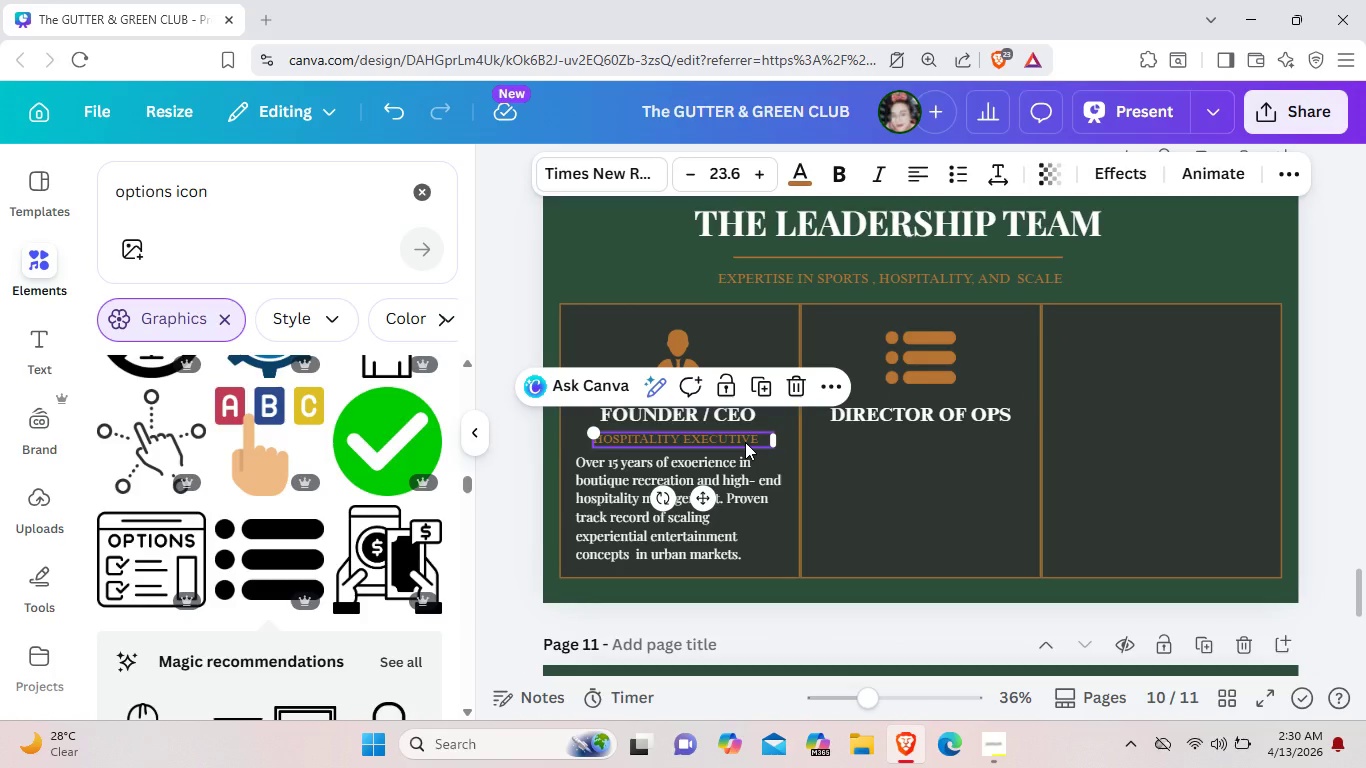 
key(Control+ControlLeft)
 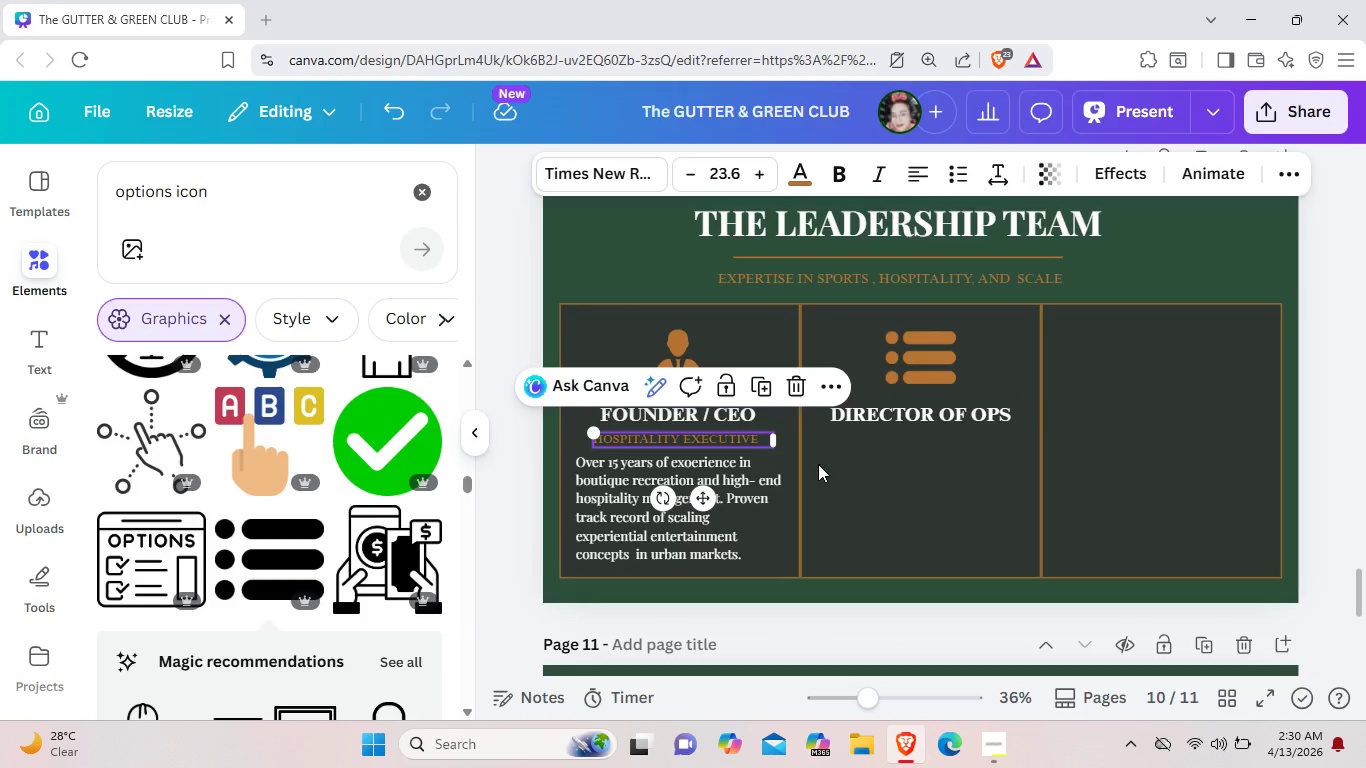 
key(Control+C)
 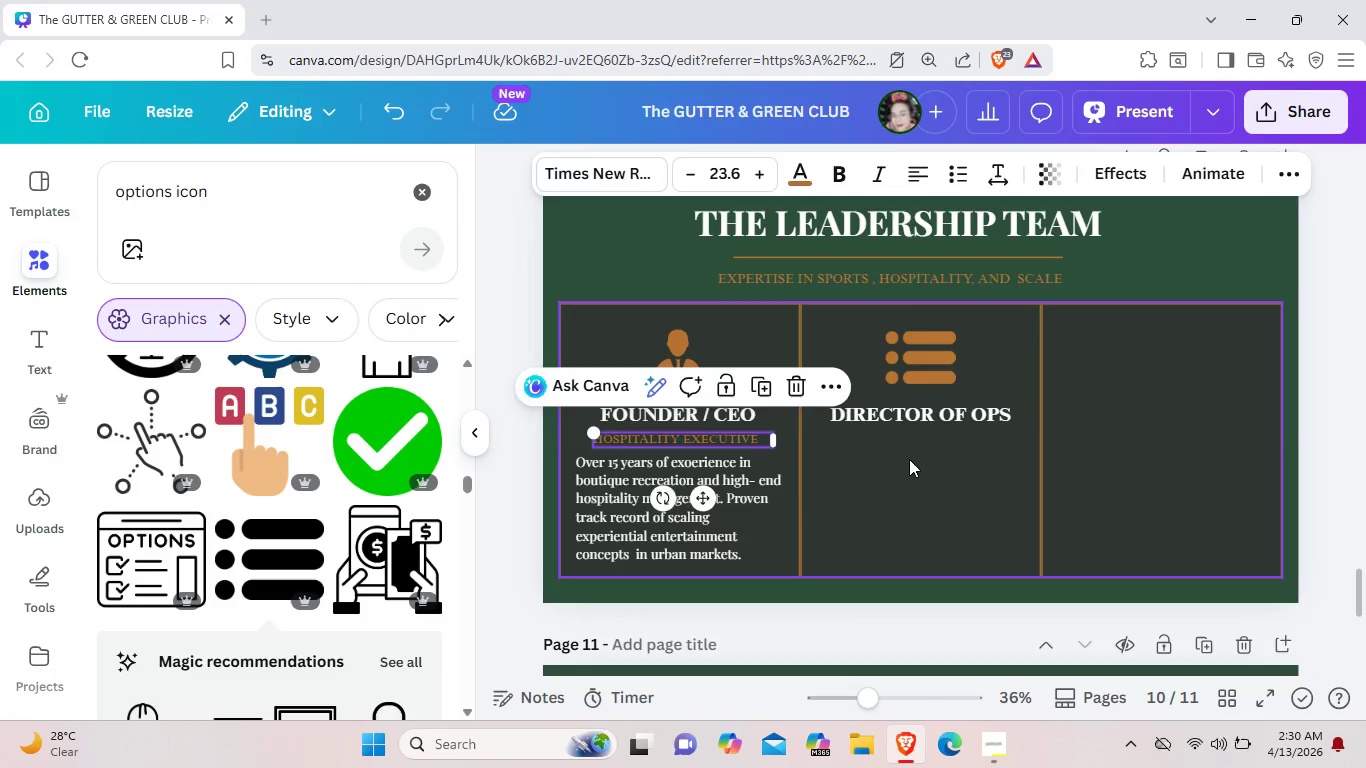 
left_click([909, 459])
 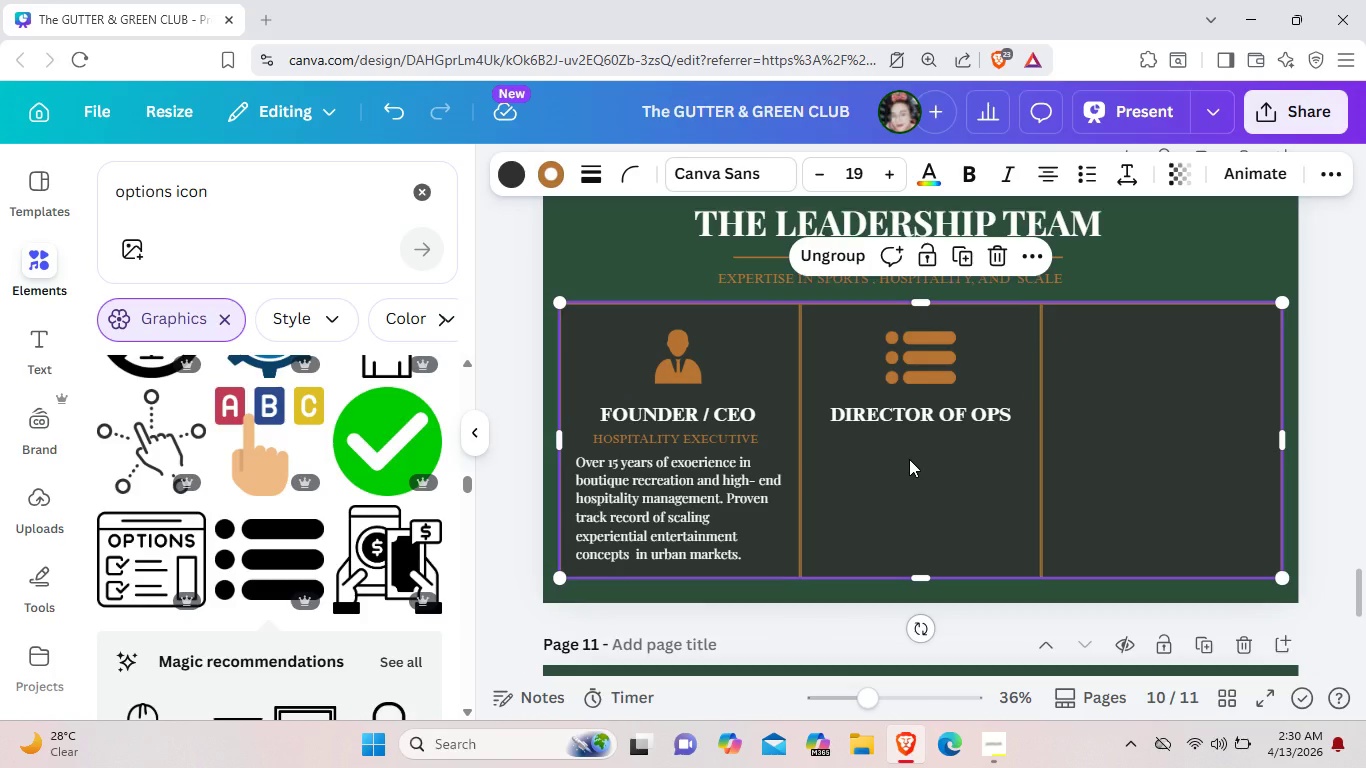 
key(Control+ControlLeft)
 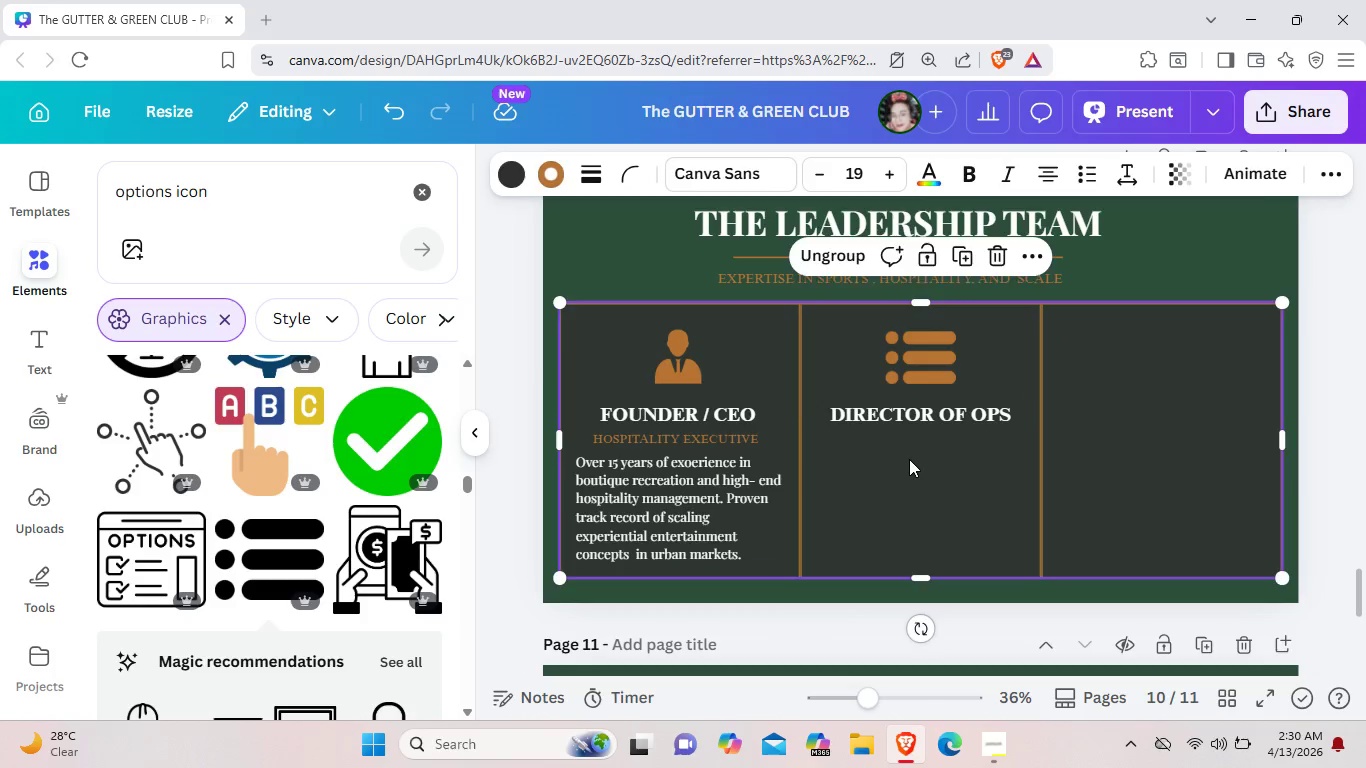 
key(Control+V)
 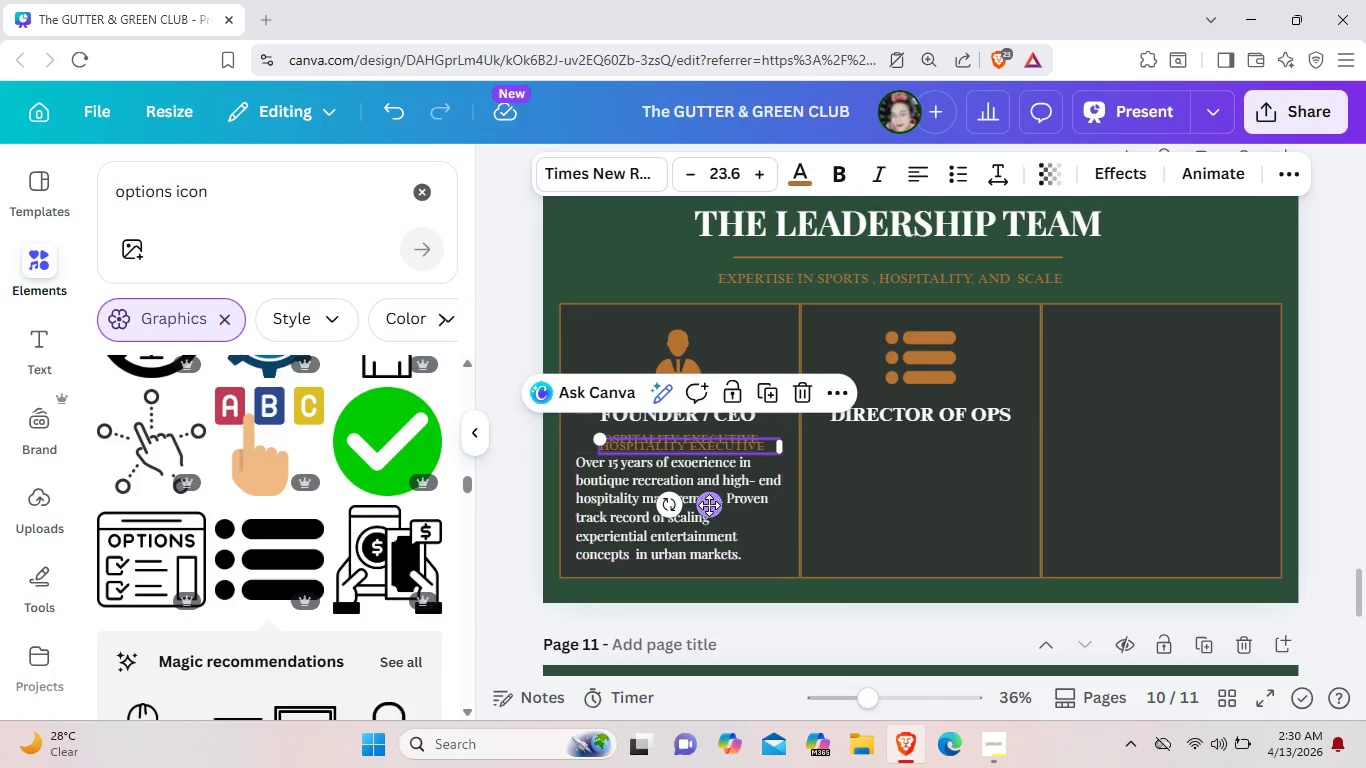 
left_click_drag(start_coordinate=[709, 505], to_coordinate=[942, 499])
 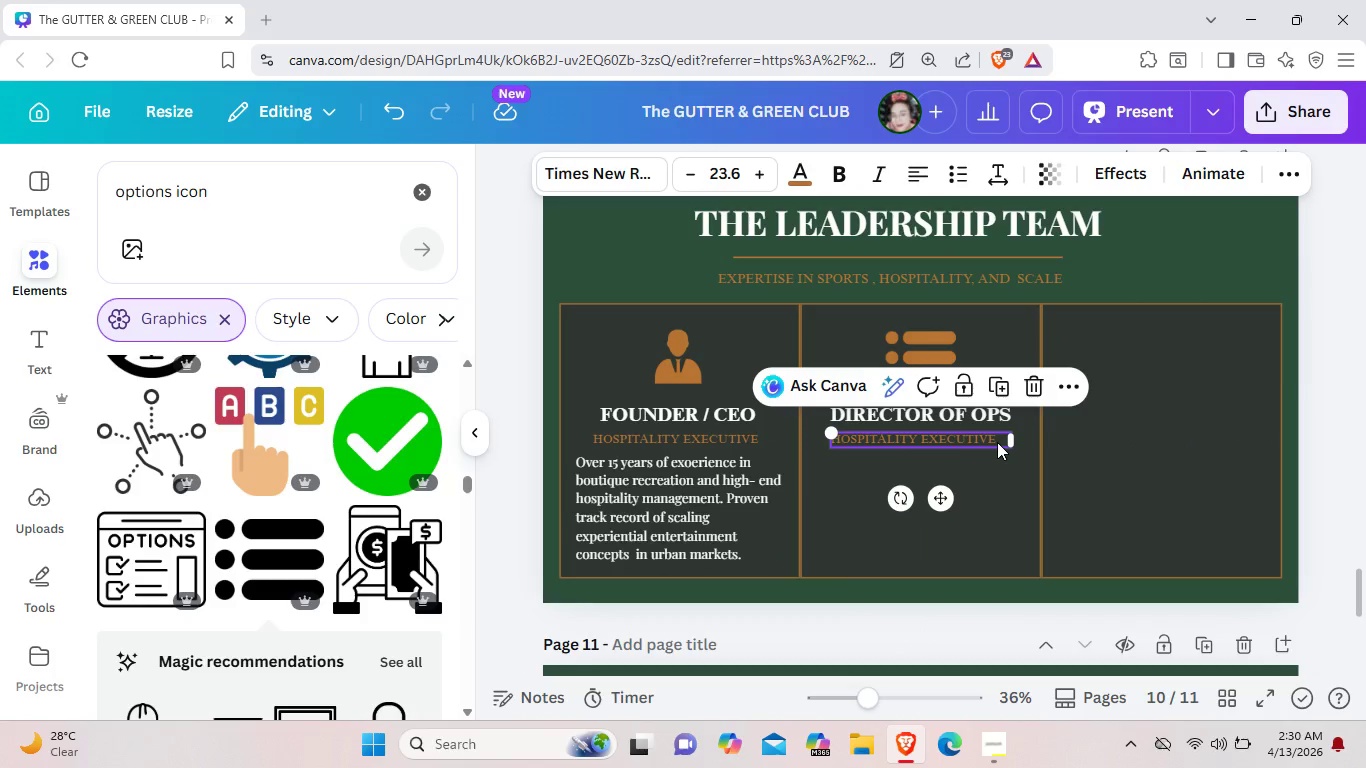 
left_click([997, 442])
 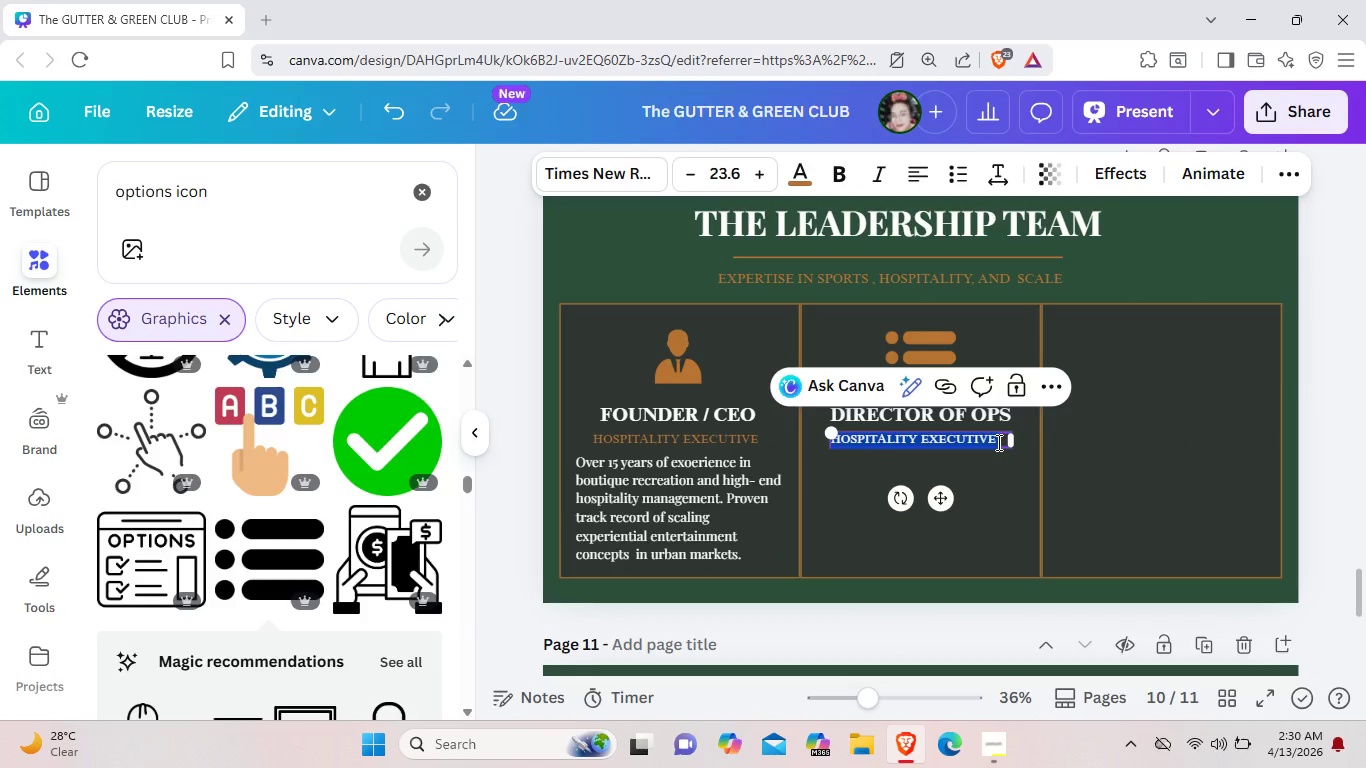 
key(Backspace)
type(MULTI_UNIT)
key(Backspace)
key(Backspace)
key(Backspace)
key(Backspace)
key(Backspace)
type(-UNIT P)
key(Backspace)
type(SPECIALIST )
 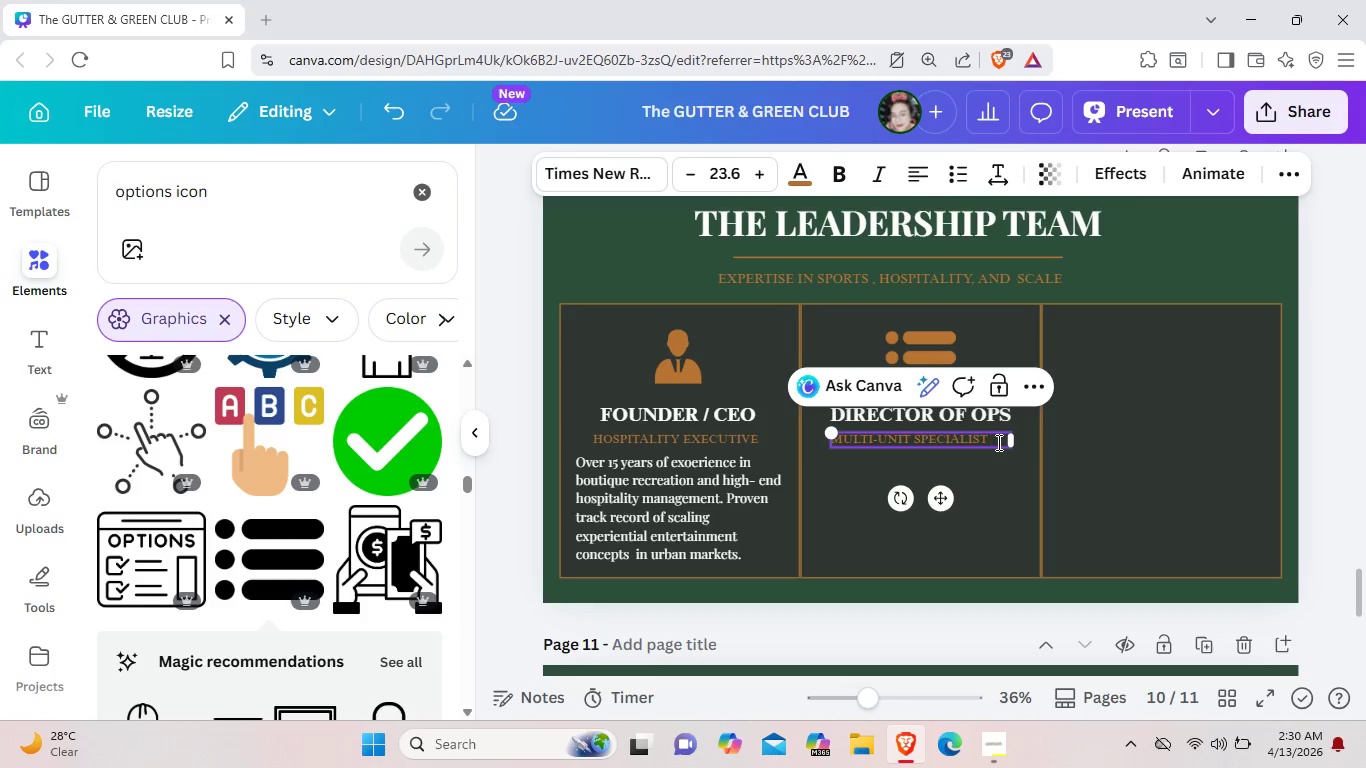 
left_click([1089, 448])
 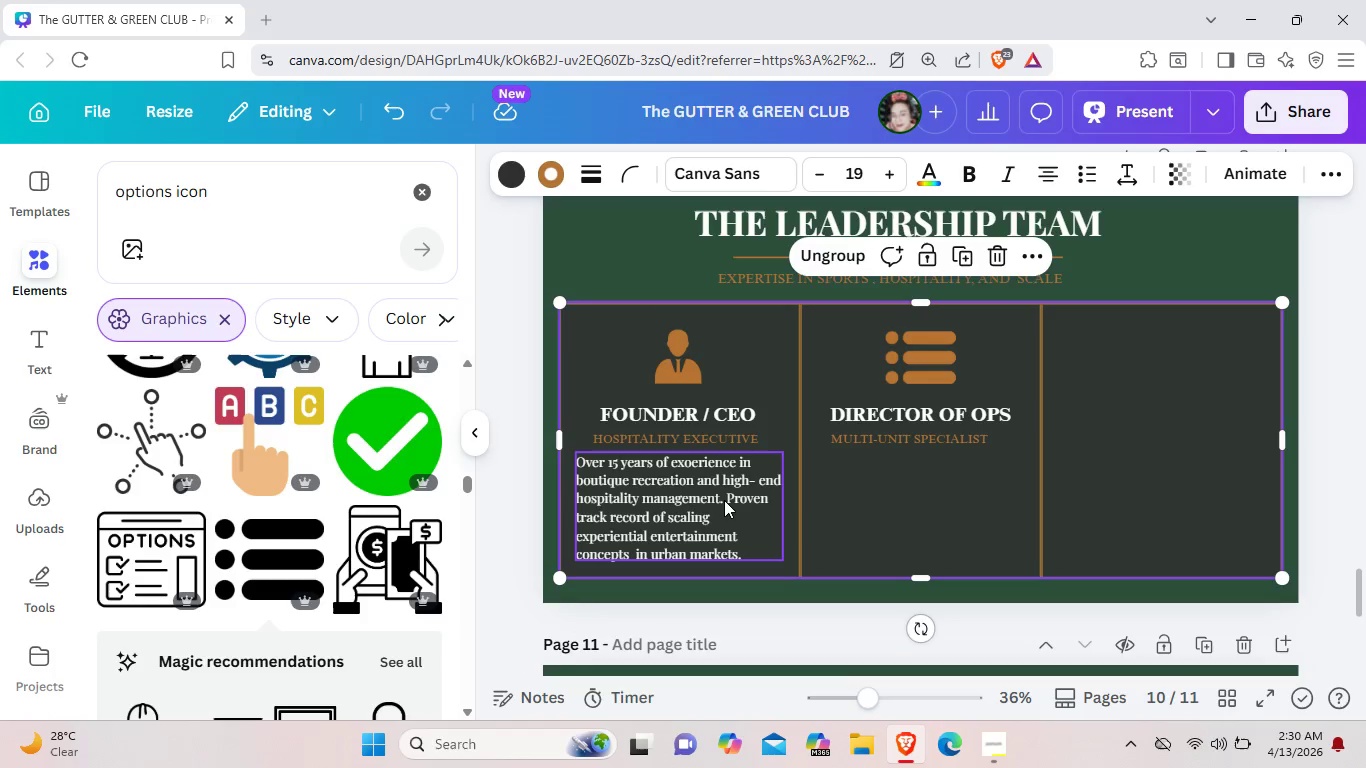 
left_click([724, 500])
 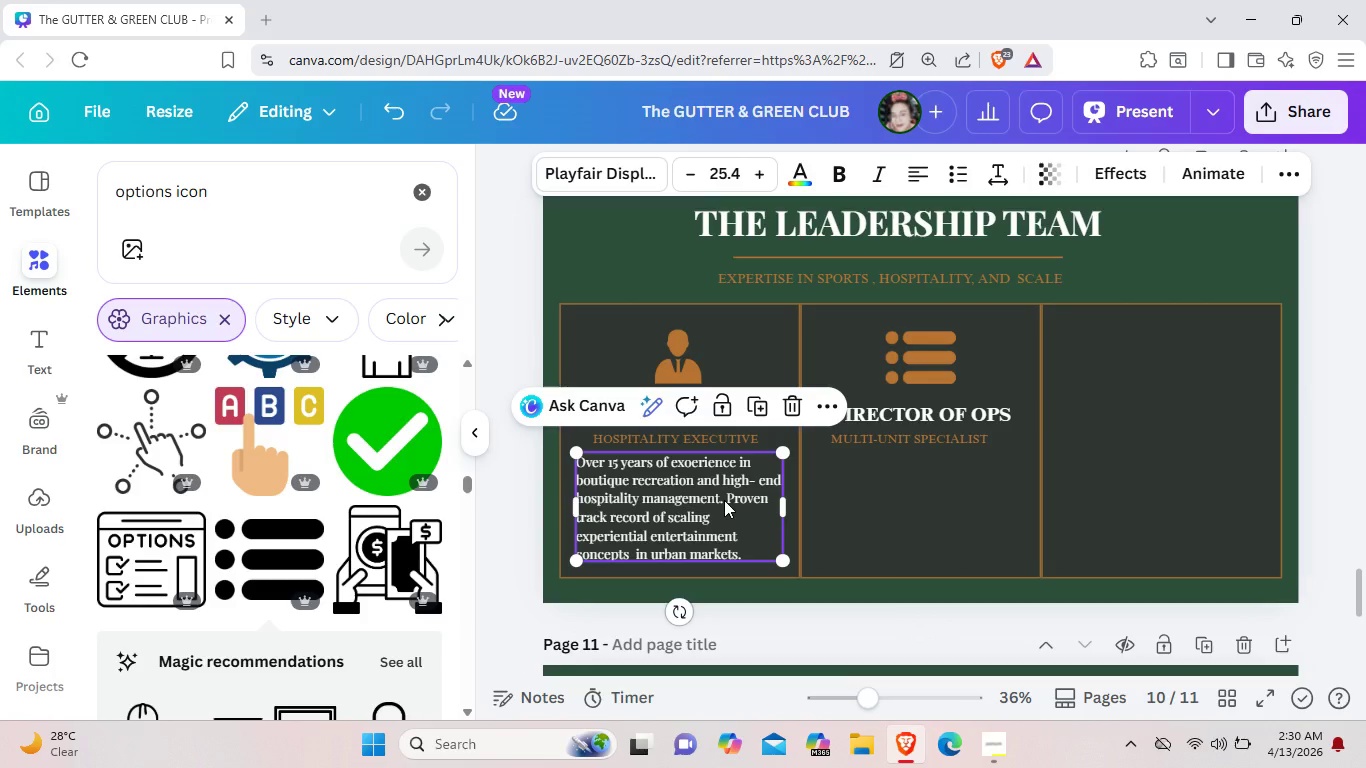 
key(Control+C)
 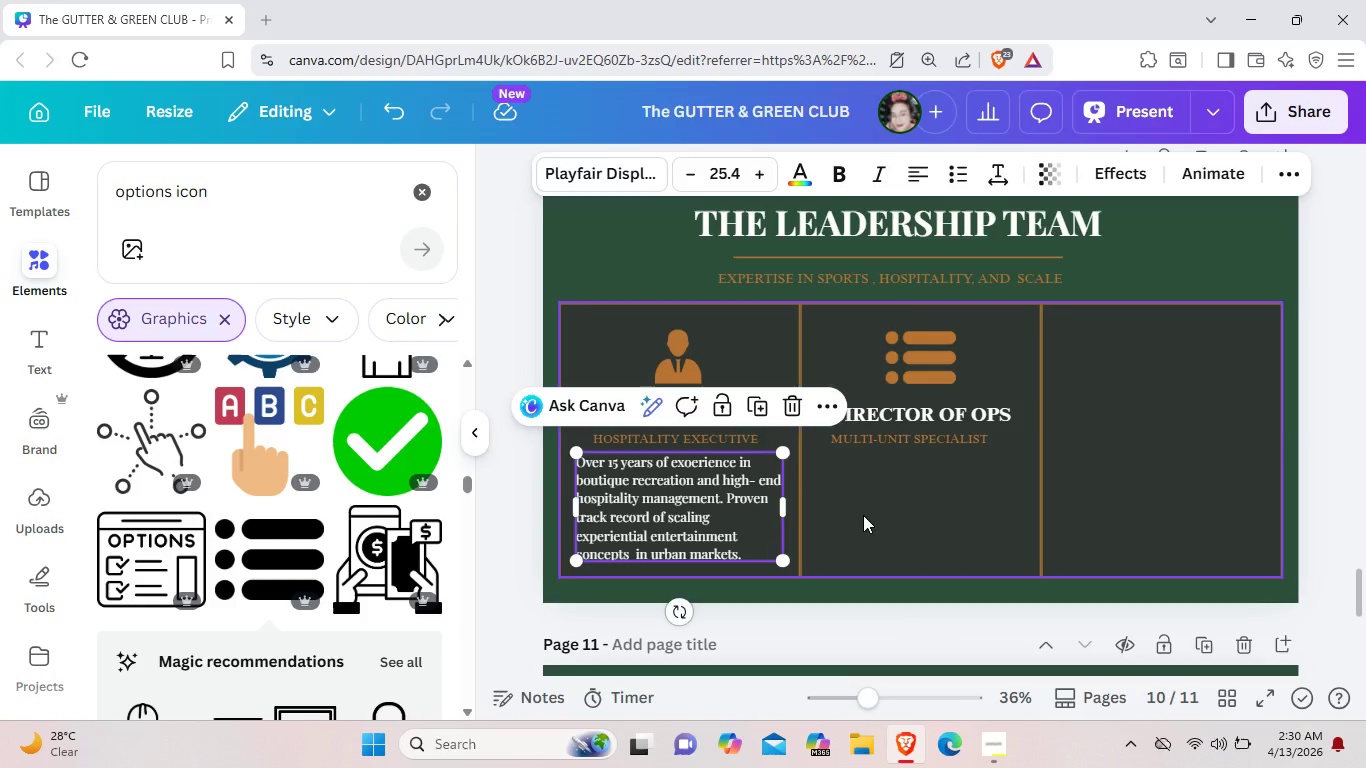 
left_click([863, 515])
 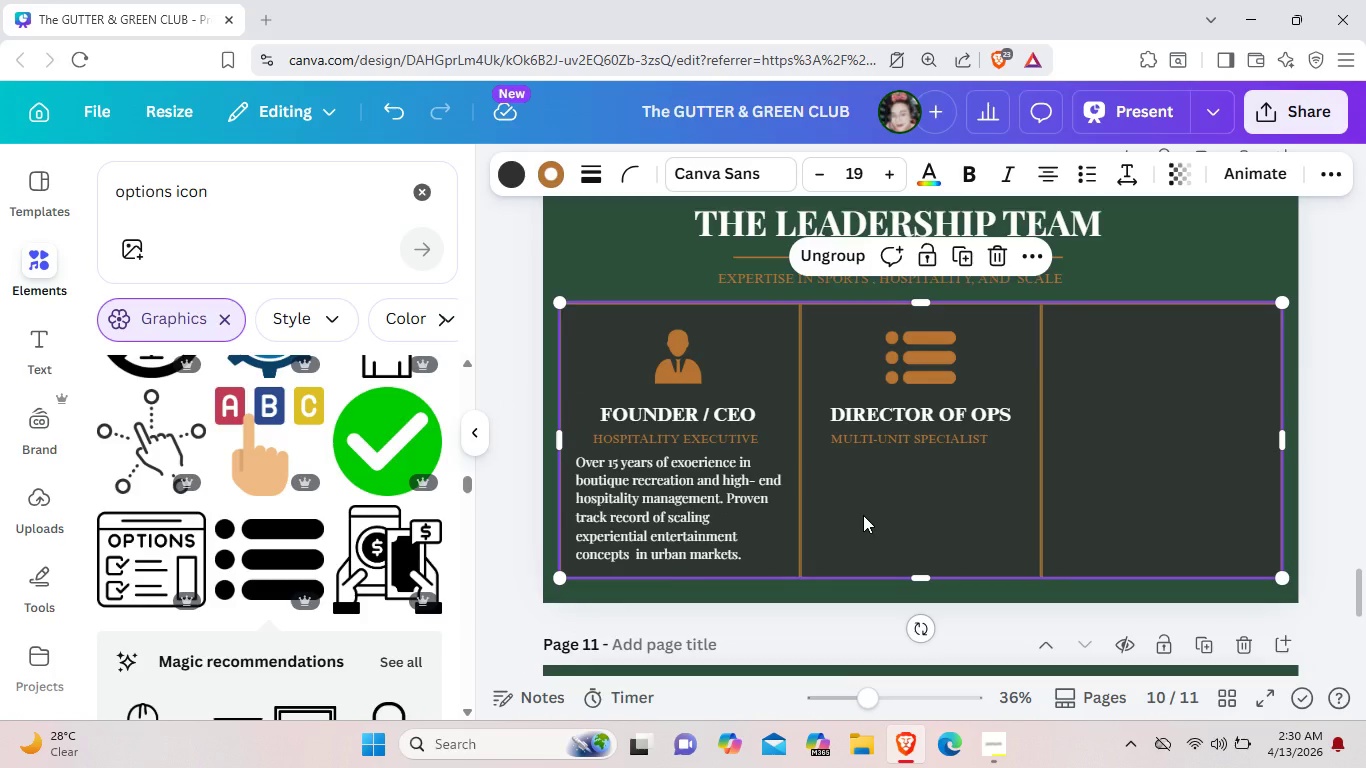 
key(Control+V)
 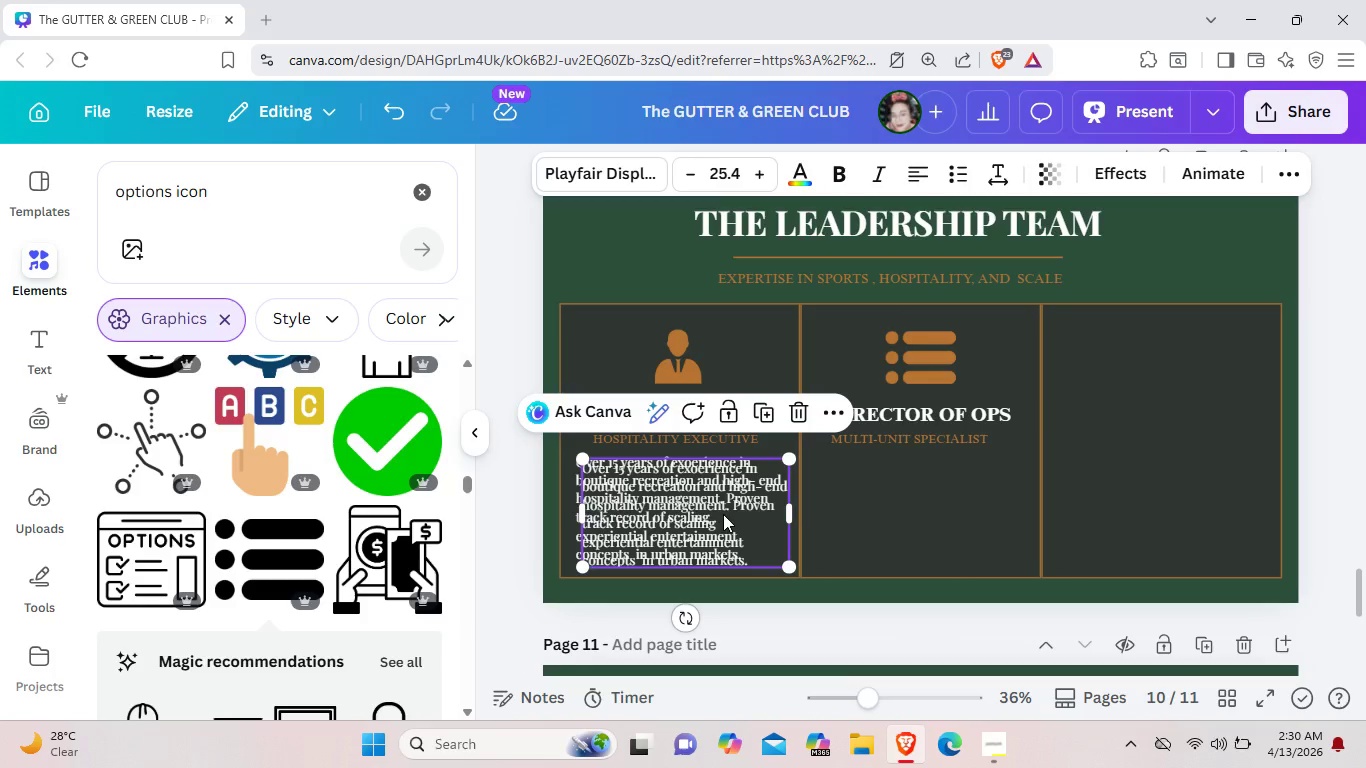 
left_click_drag(start_coordinate=[723, 514], to_coordinate=[958, 508])
 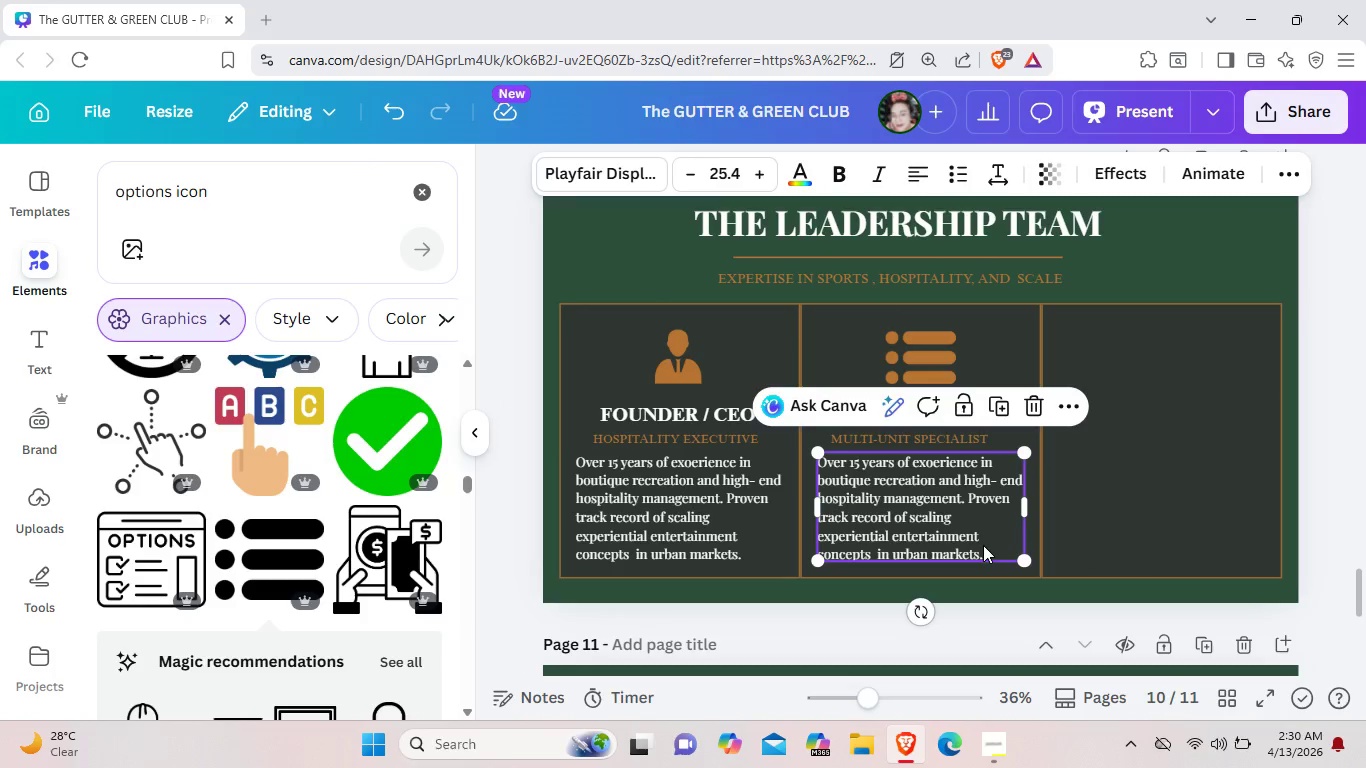 
left_click([983, 545])
 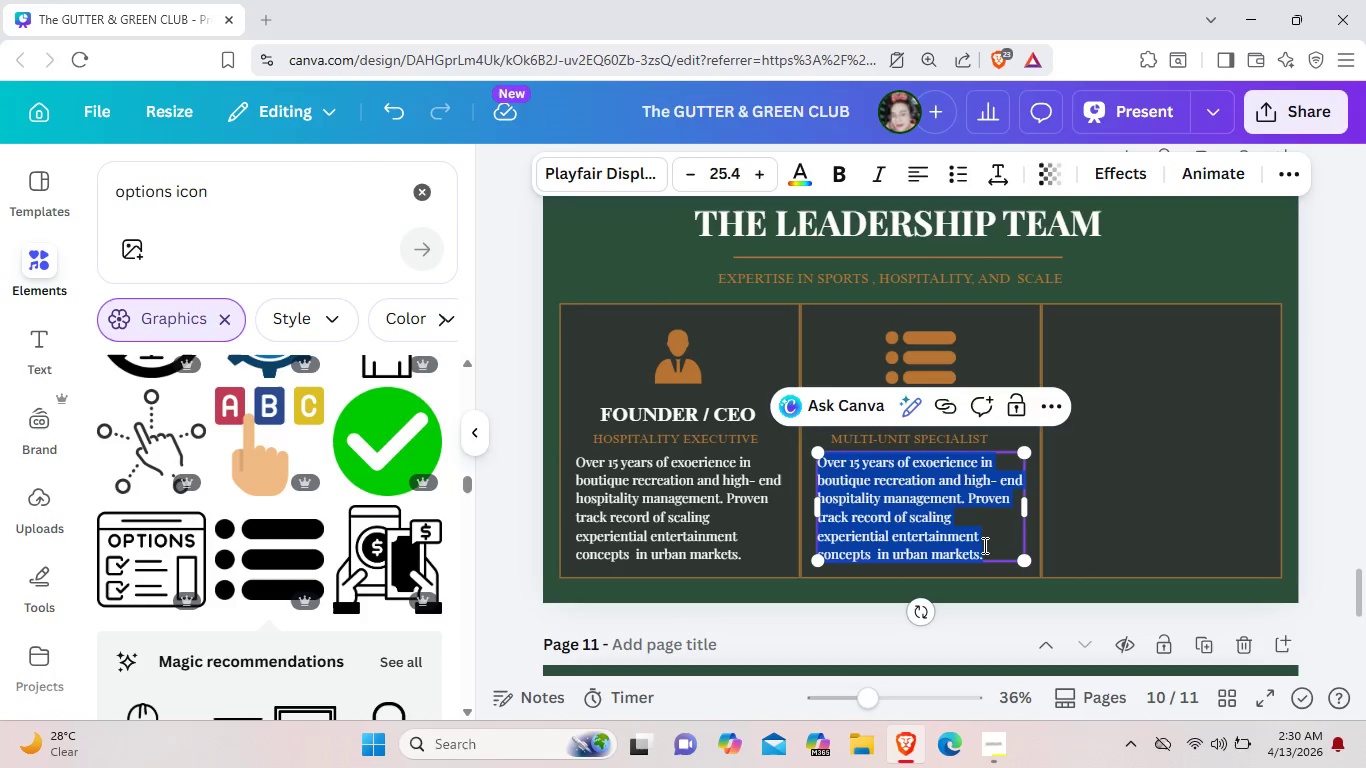 
key(Backspace)
type(EX)
key(Backspace)
type(xpert in multi-unit rollout and facility mag)
key(Backspace)
type(nagement )
 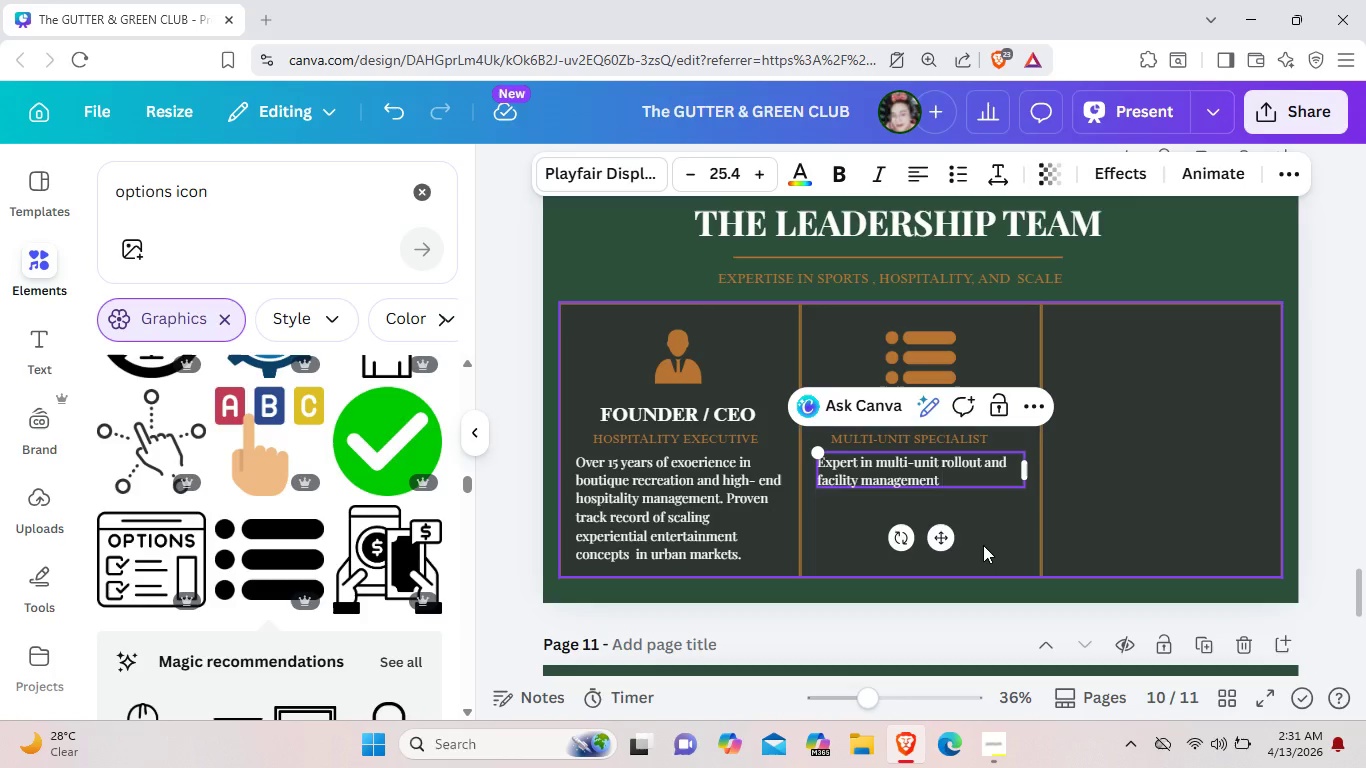 
type(. Specialized)
 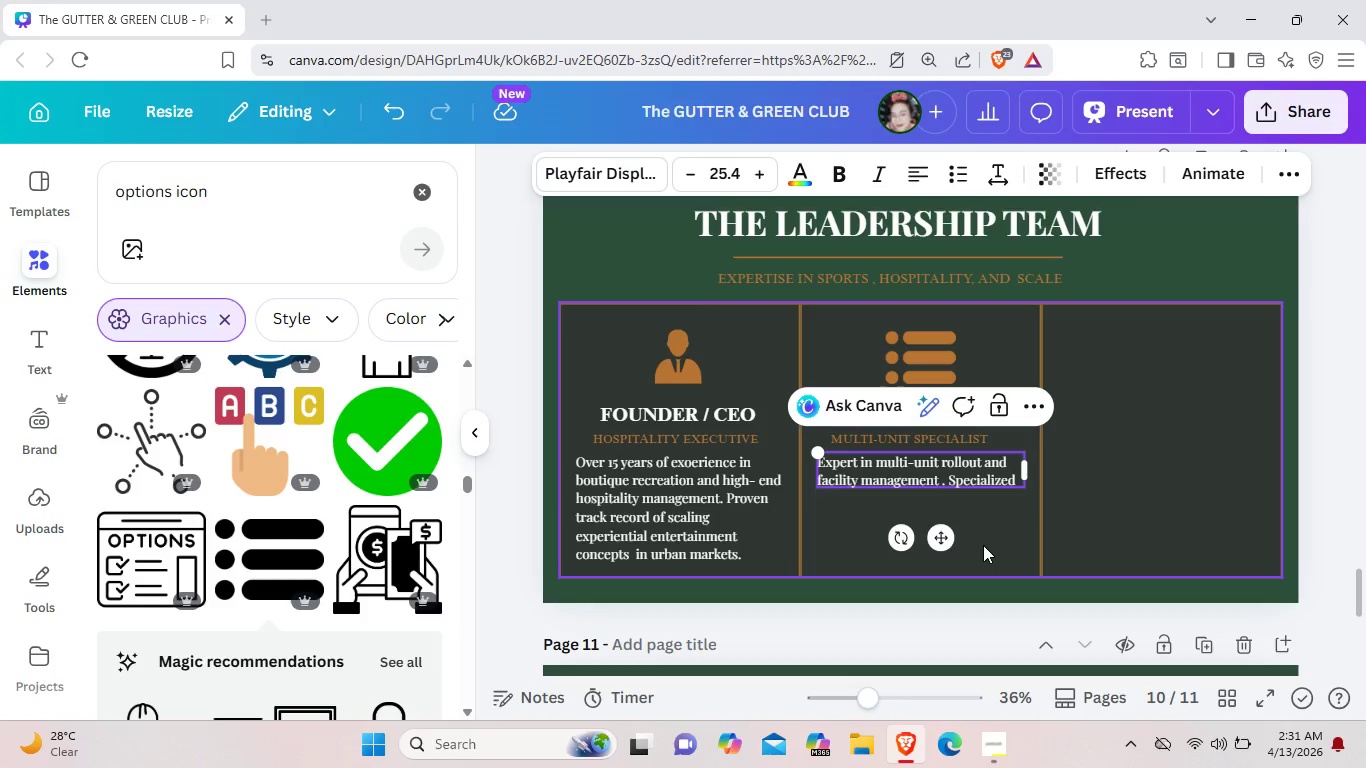 
wait(5.58)
 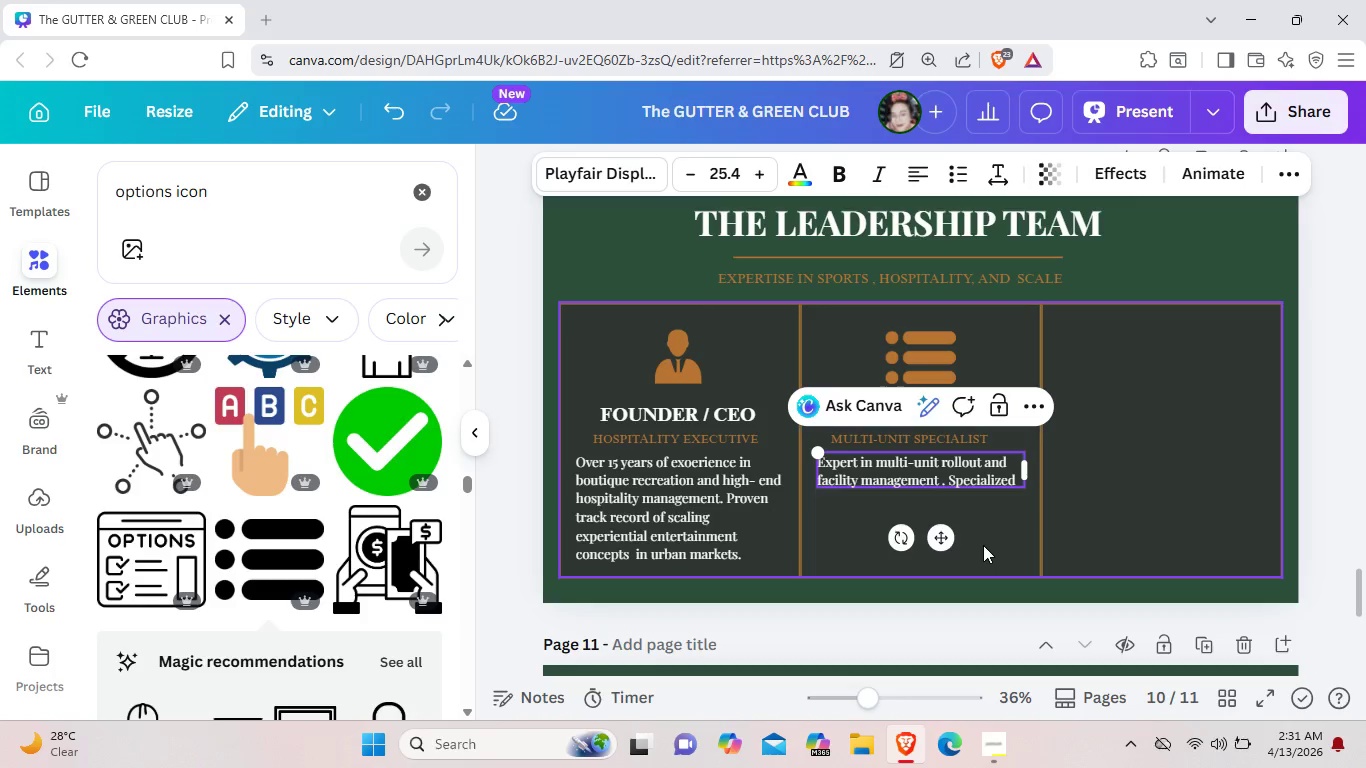 
type( in optimizing operational efficiencies and maintani)
key(Backspace)
key(Backspace)
 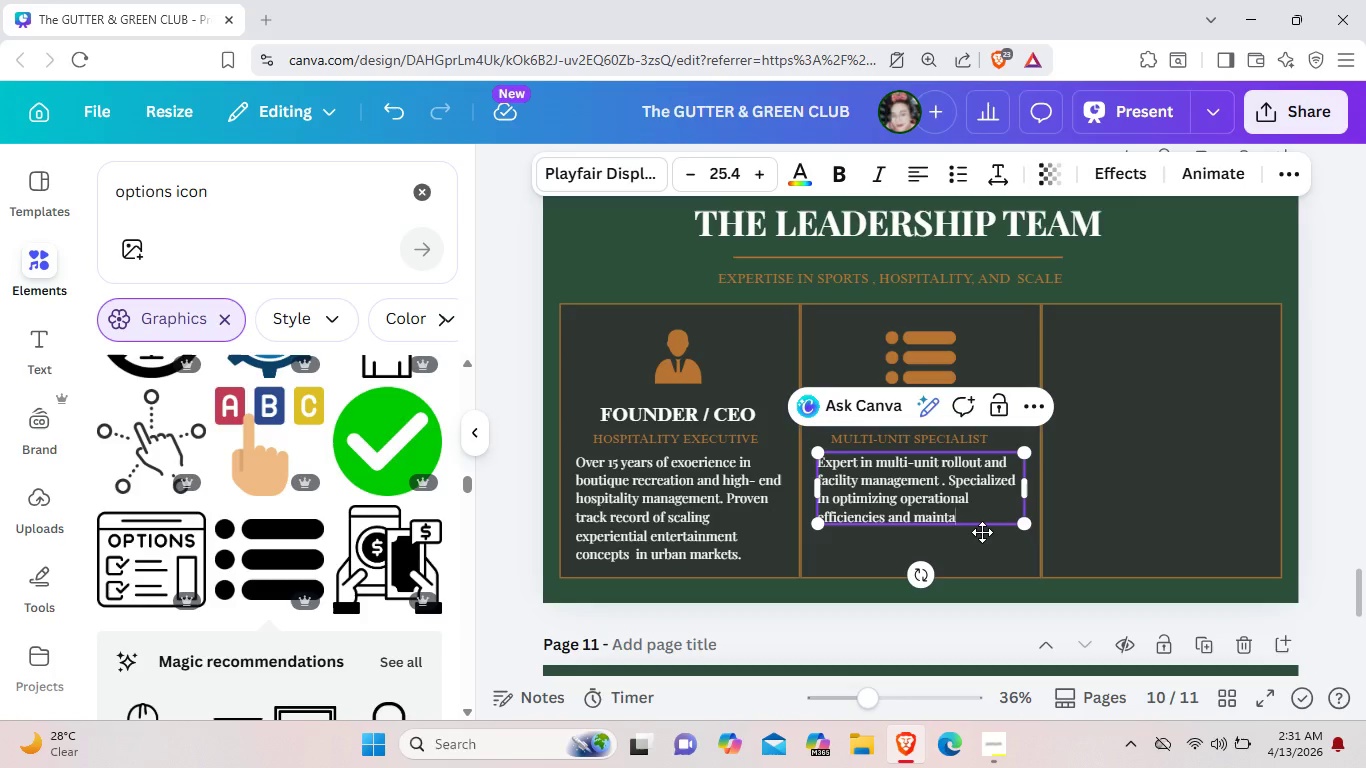 
type(ining brand standards across diverse geora)
key(Backspace)
key(Backspace)
type(ra)
key(Backspace)
key(Backspace)
type(graphic locationa)
key(Backspace)
type(s.)
 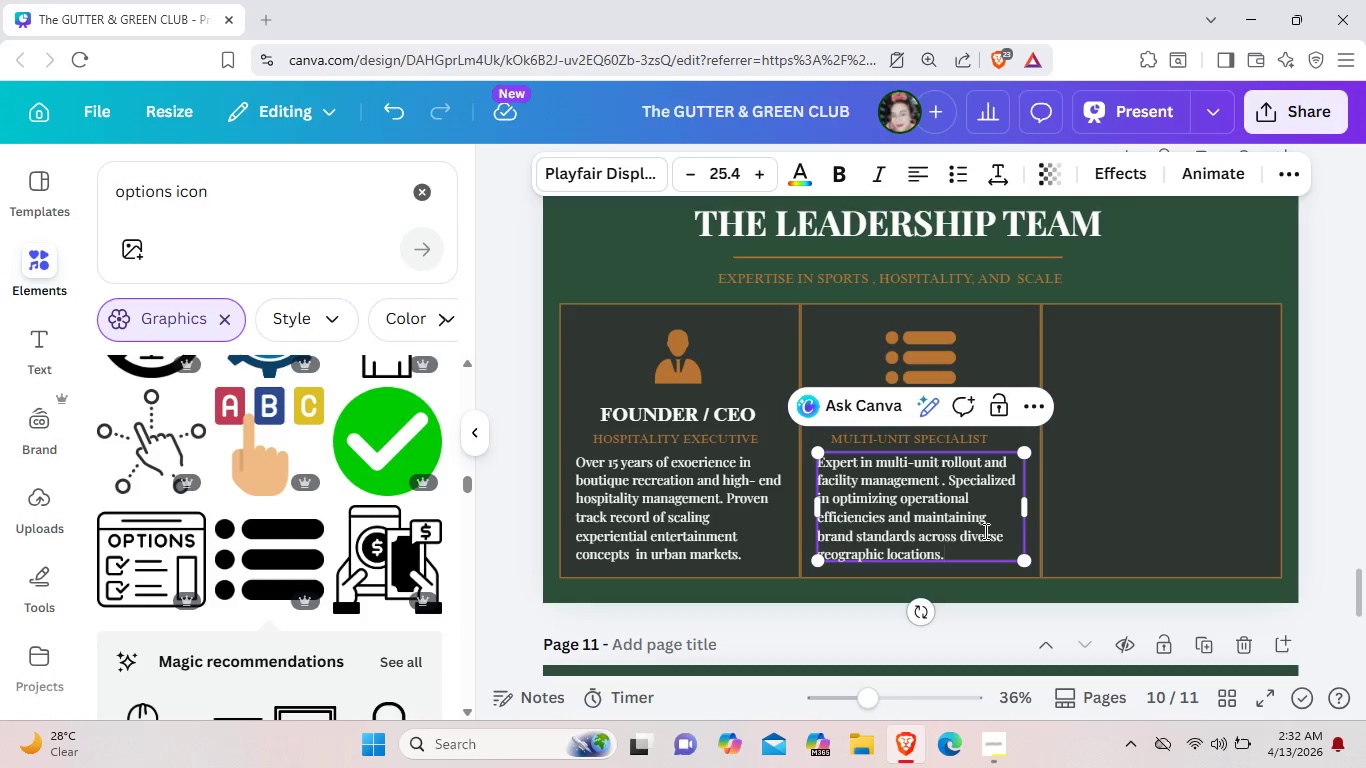 
wait(6.38)
 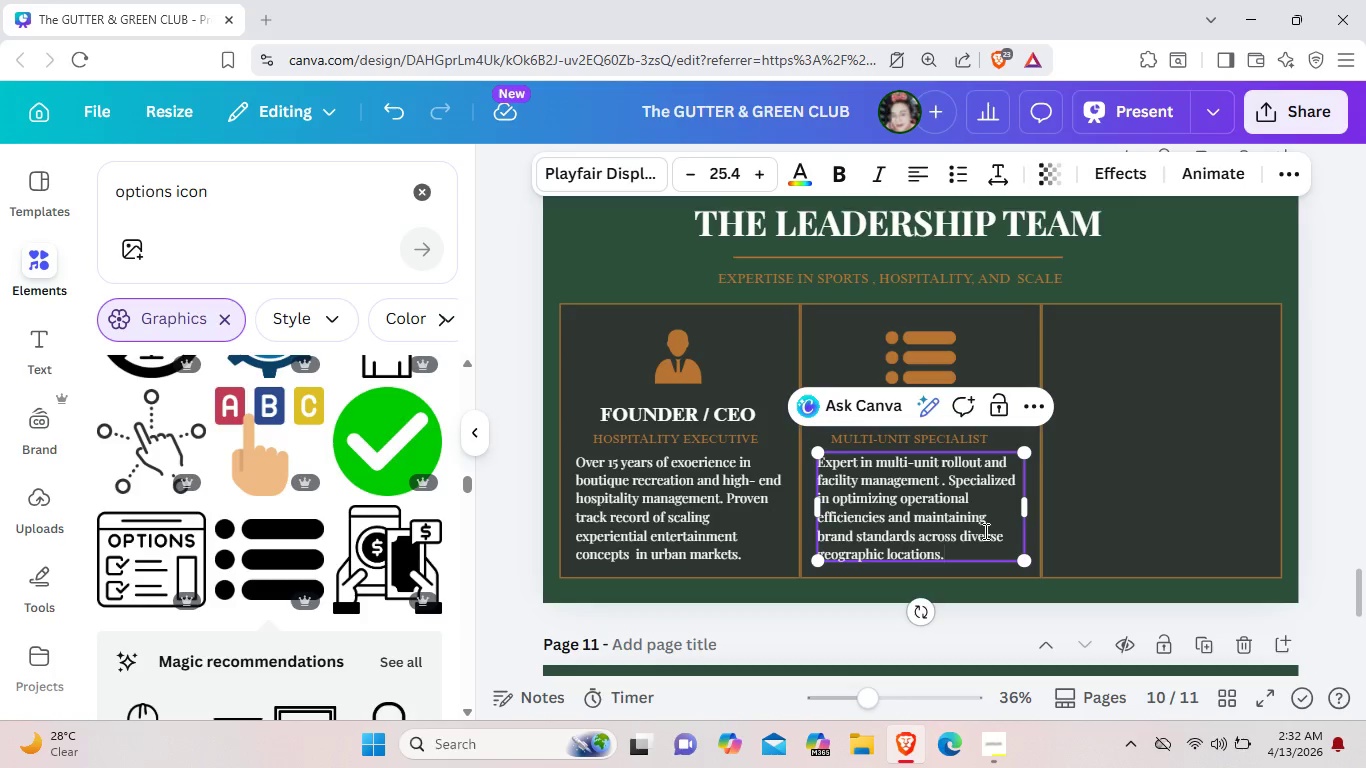 
scroll: coordinate [1234, 374], scroll_direction: up, amount: 7.0
 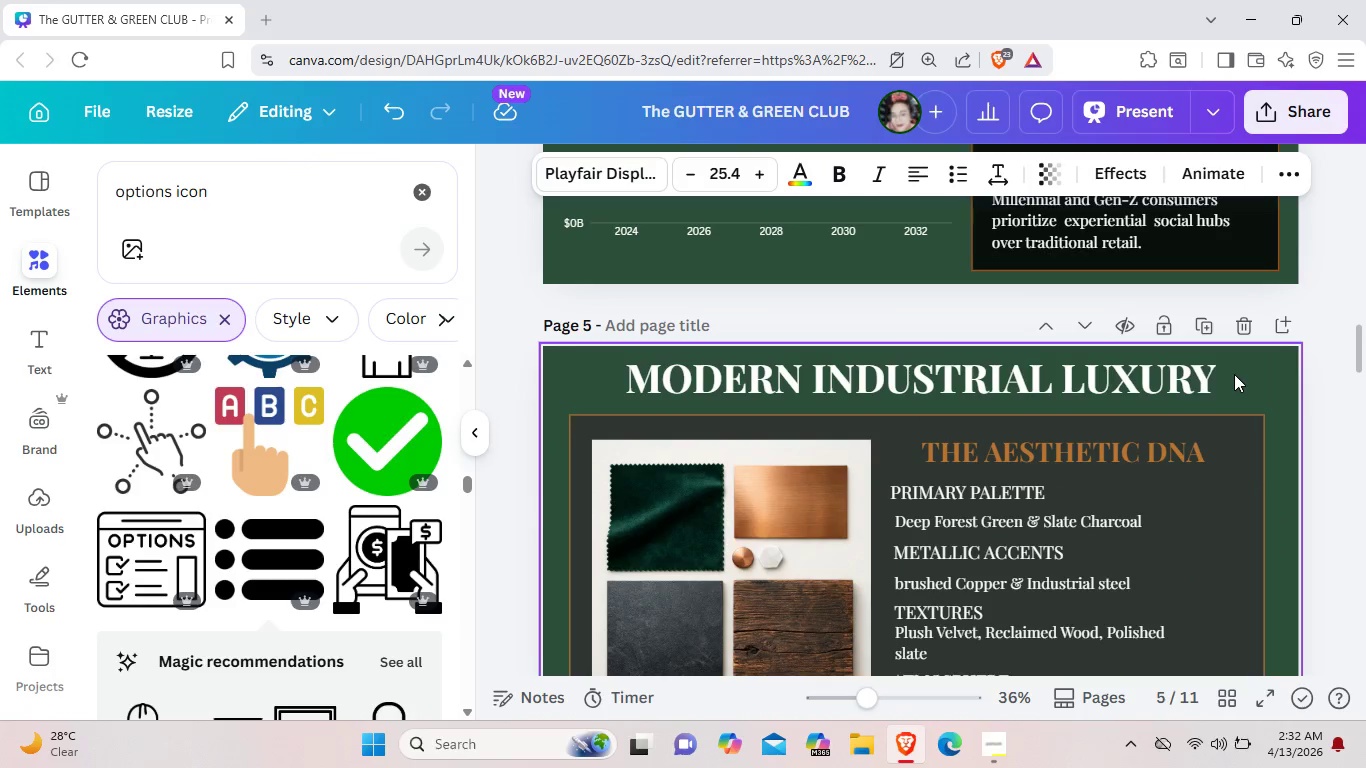 
left_click([1174, 383])
 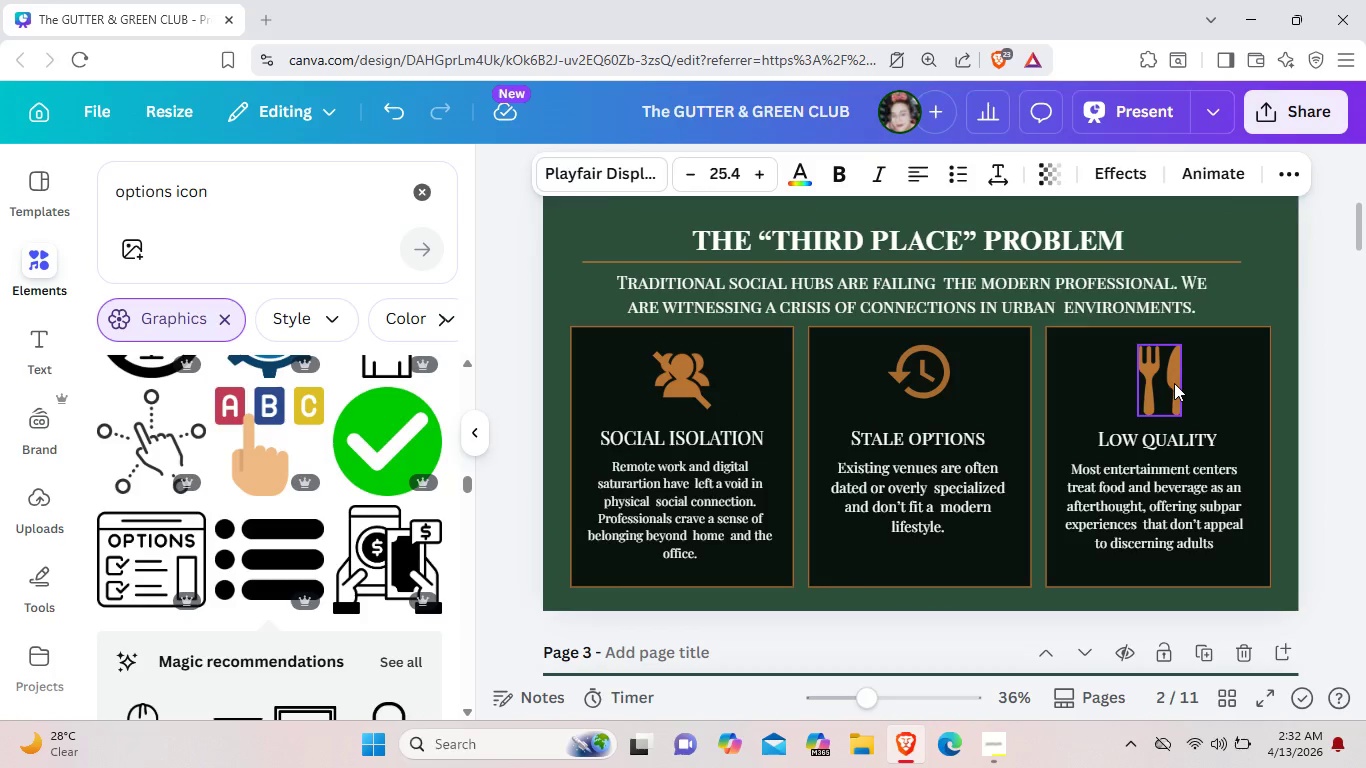 
key(Control+C)
 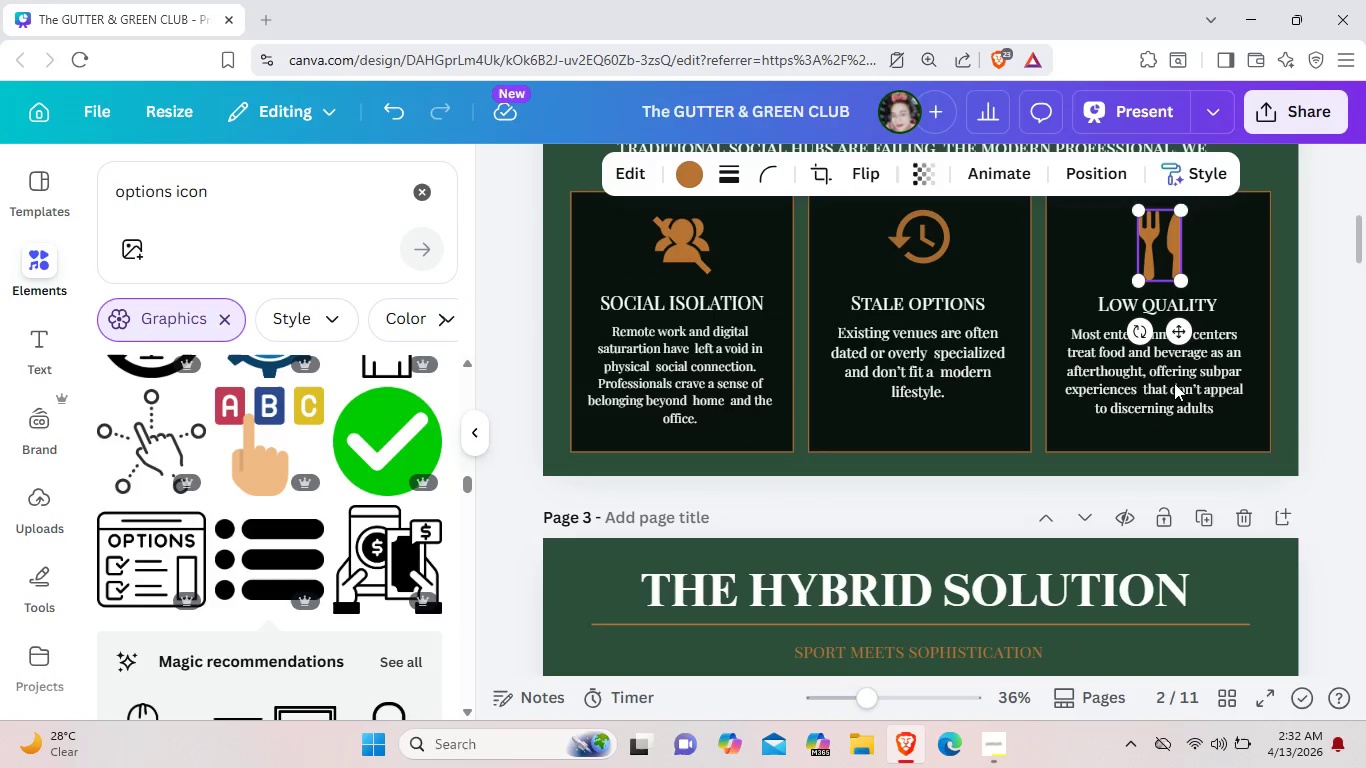 
scroll: coordinate [1174, 383], scroll_direction: down, amount: 19.0
 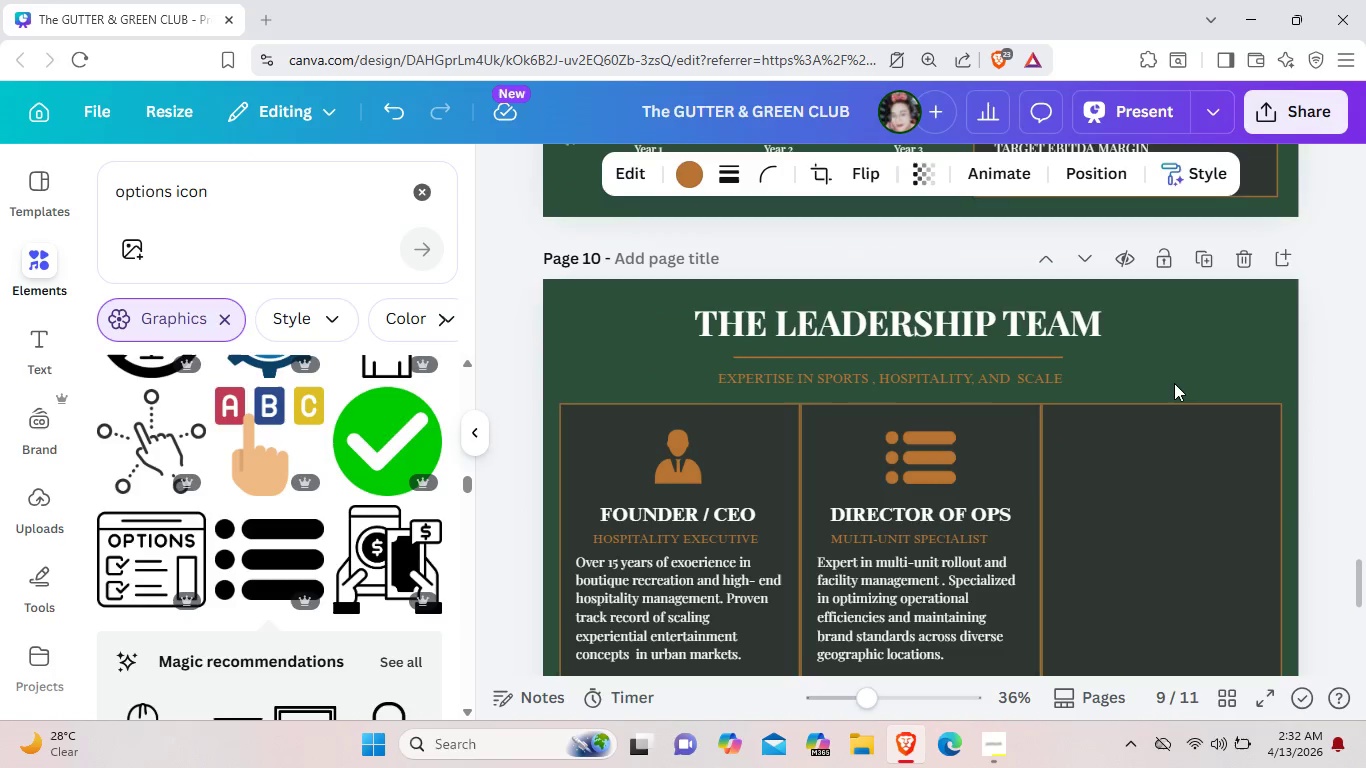 
scroll: coordinate [1174, 383], scroll_direction: up, amount: 1.0
 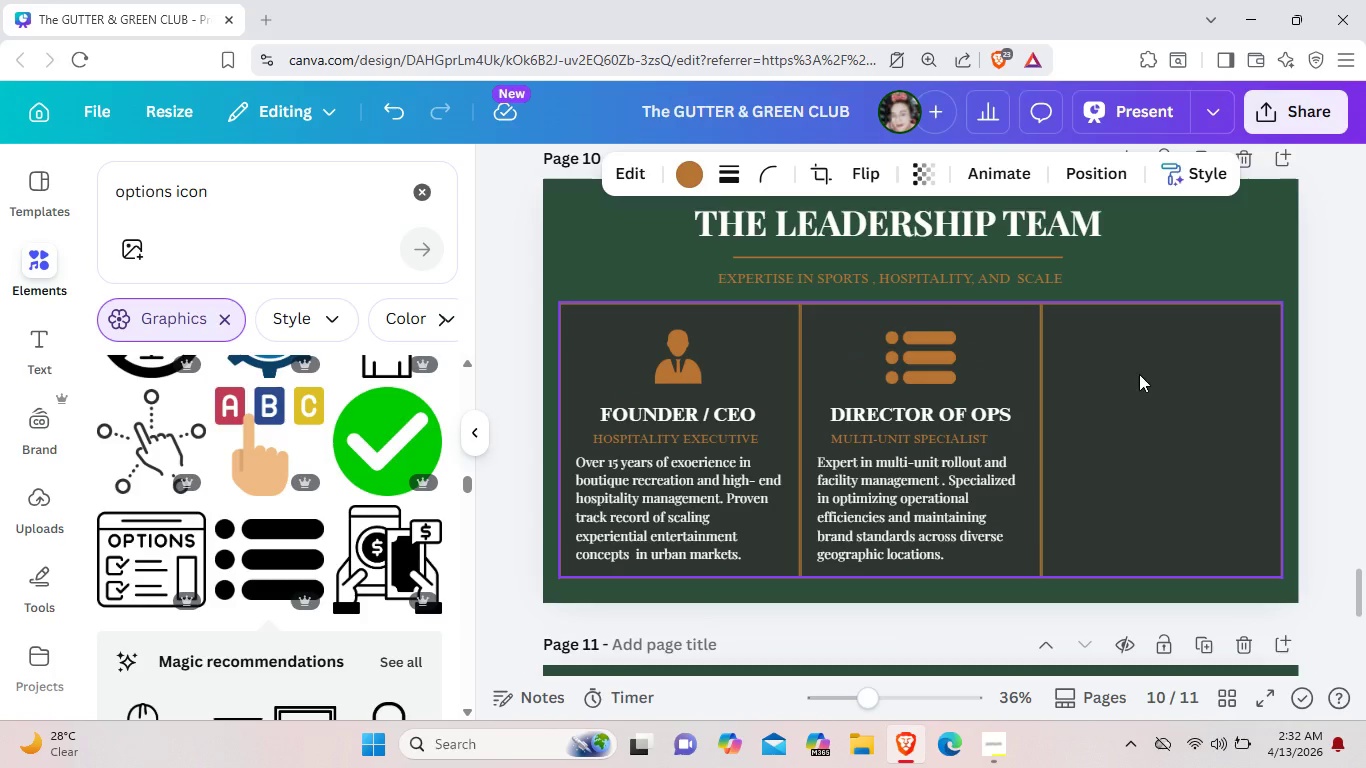 
key(Control+V)
 